 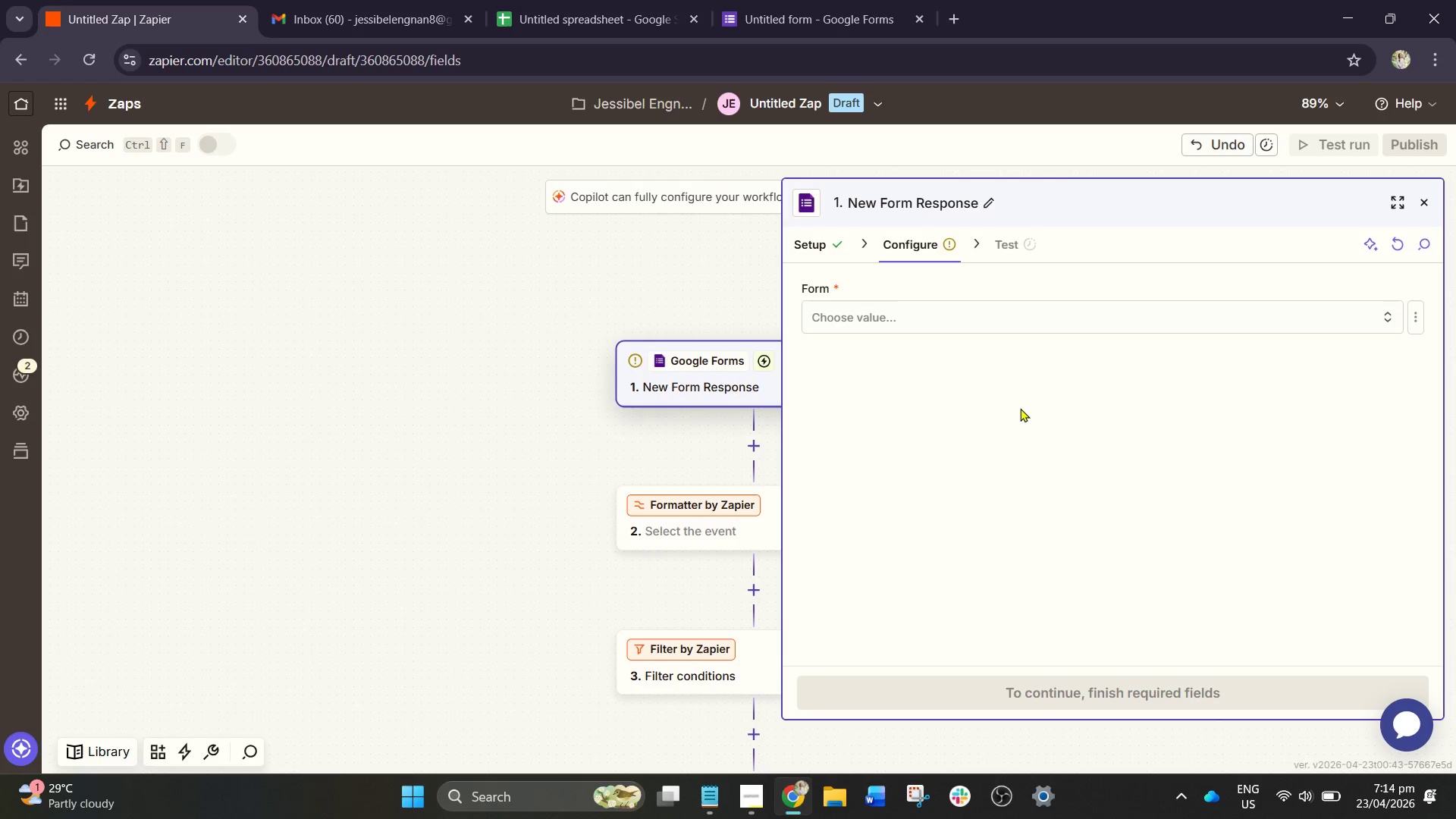 
left_click([646, 231])
 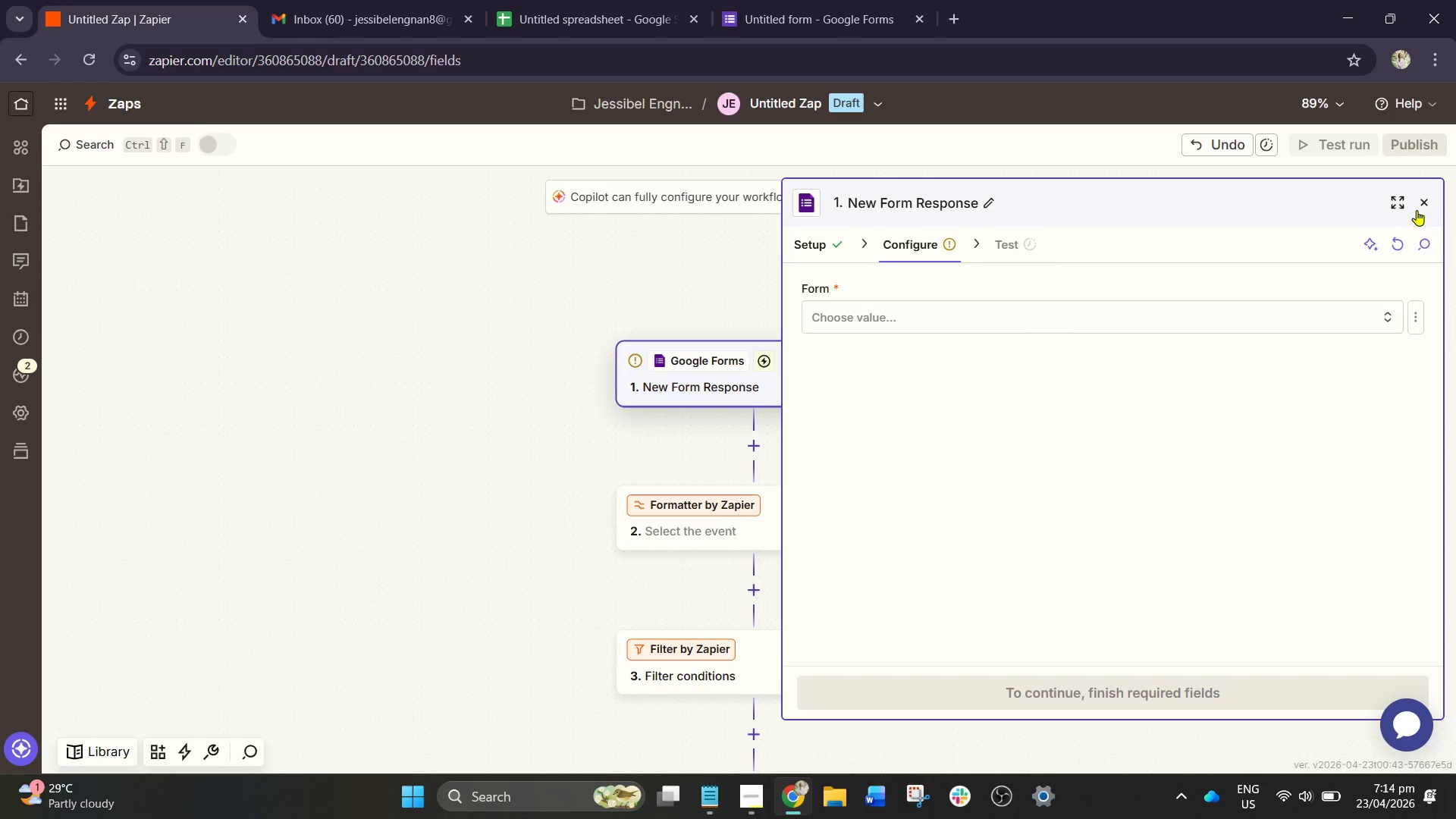 
left_click([1429, 205])
 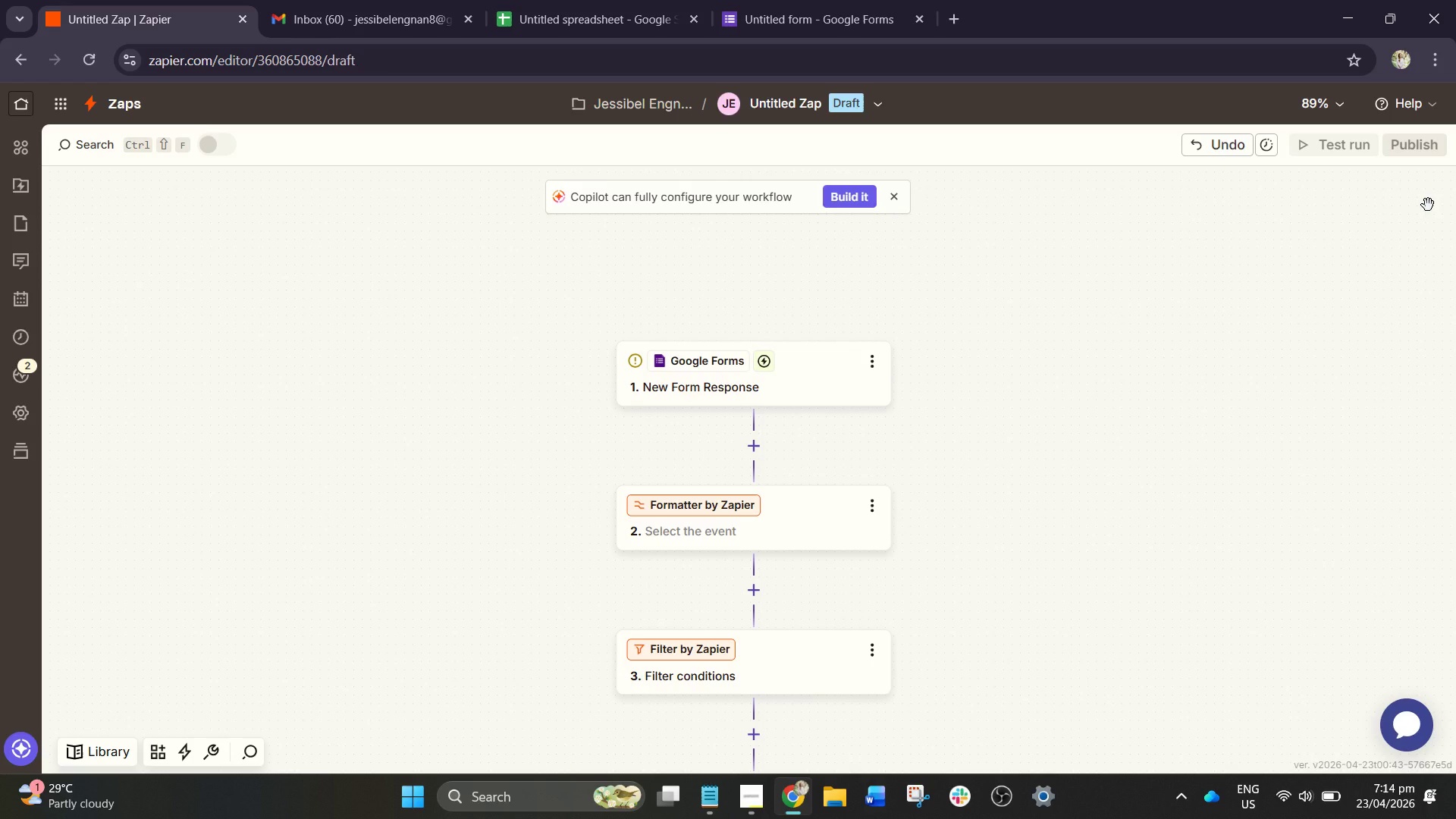 
wait(9.19)
 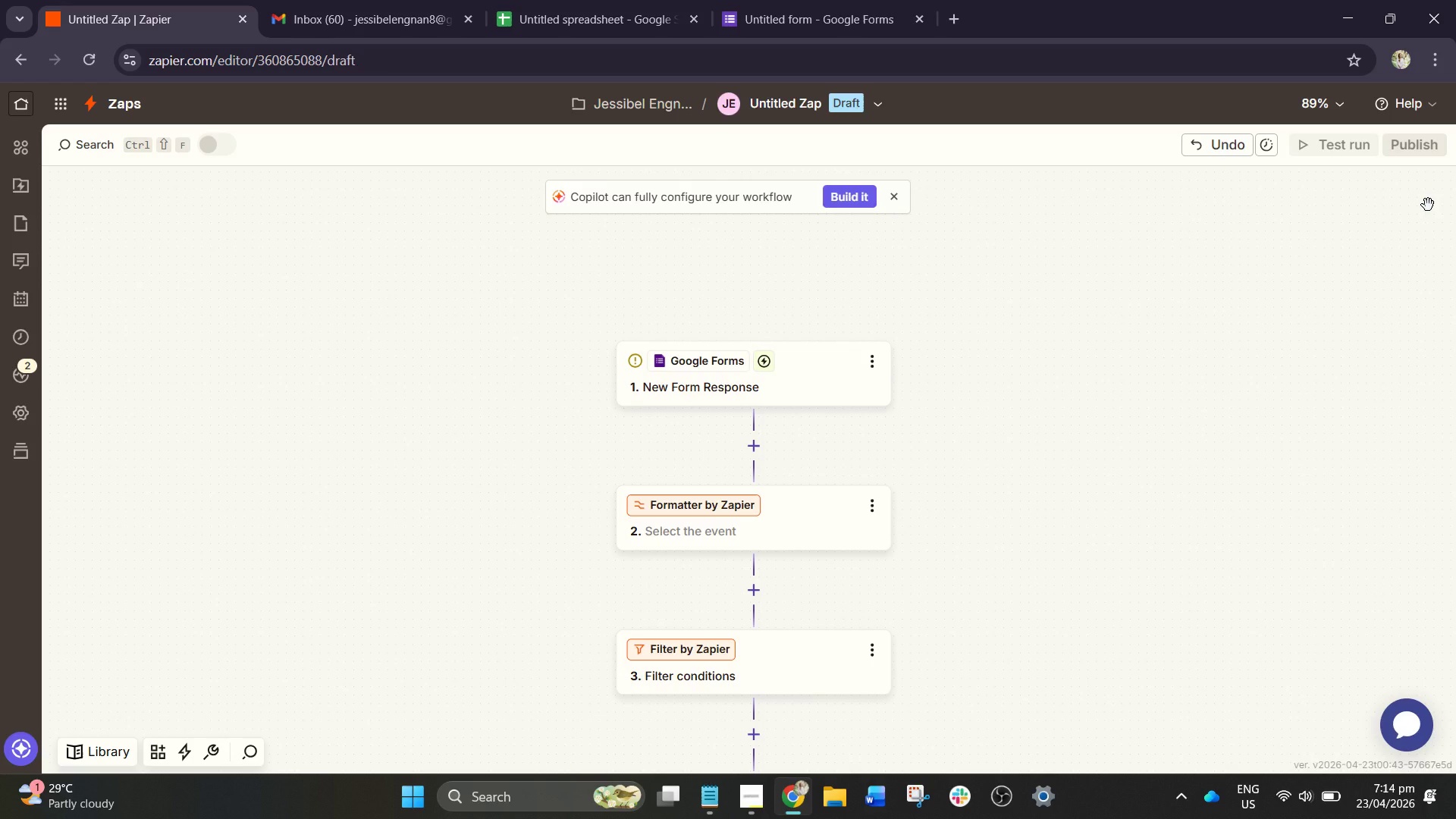 
left_click([708, 522])
 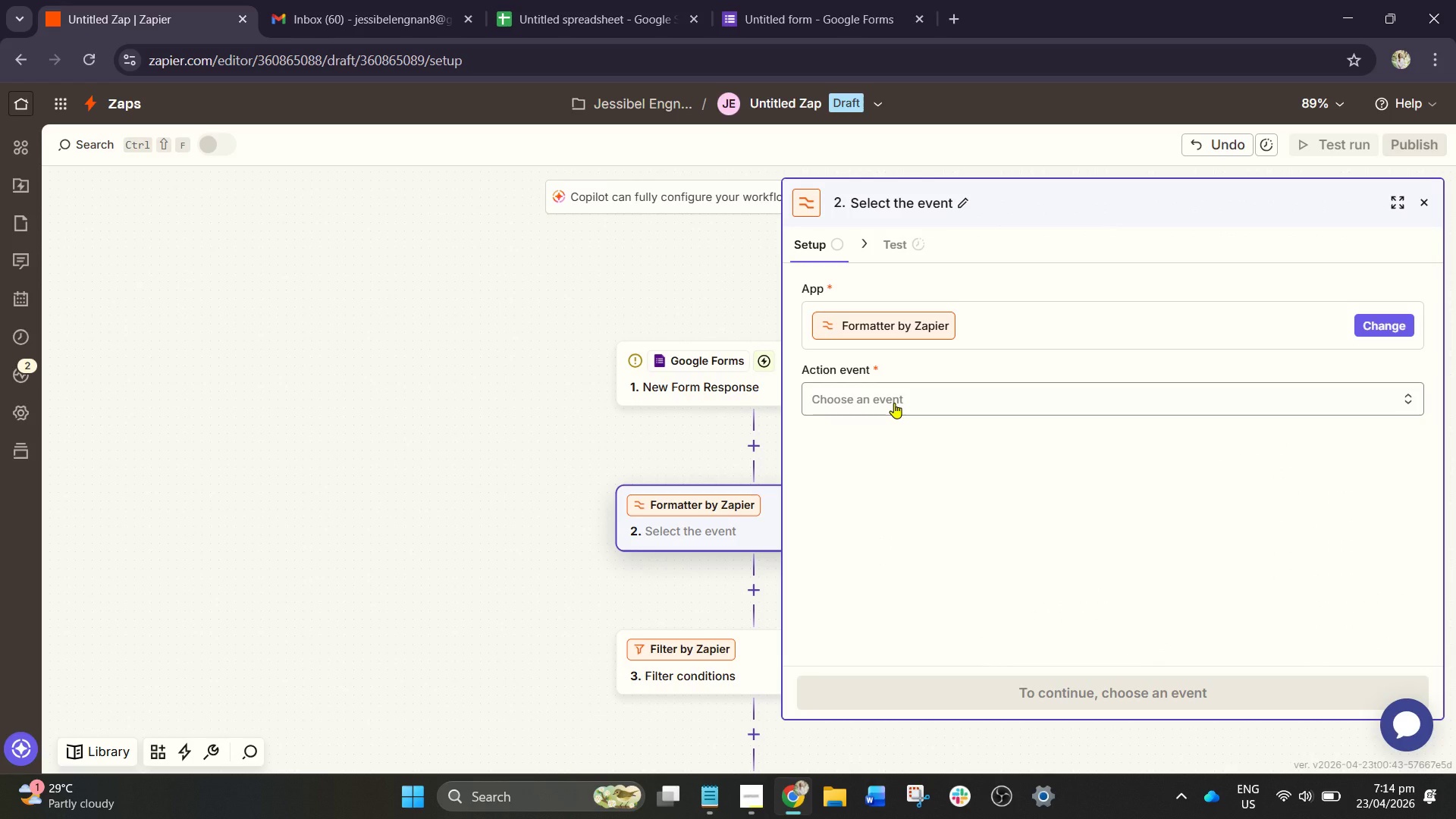 
left_click([894, 403])
 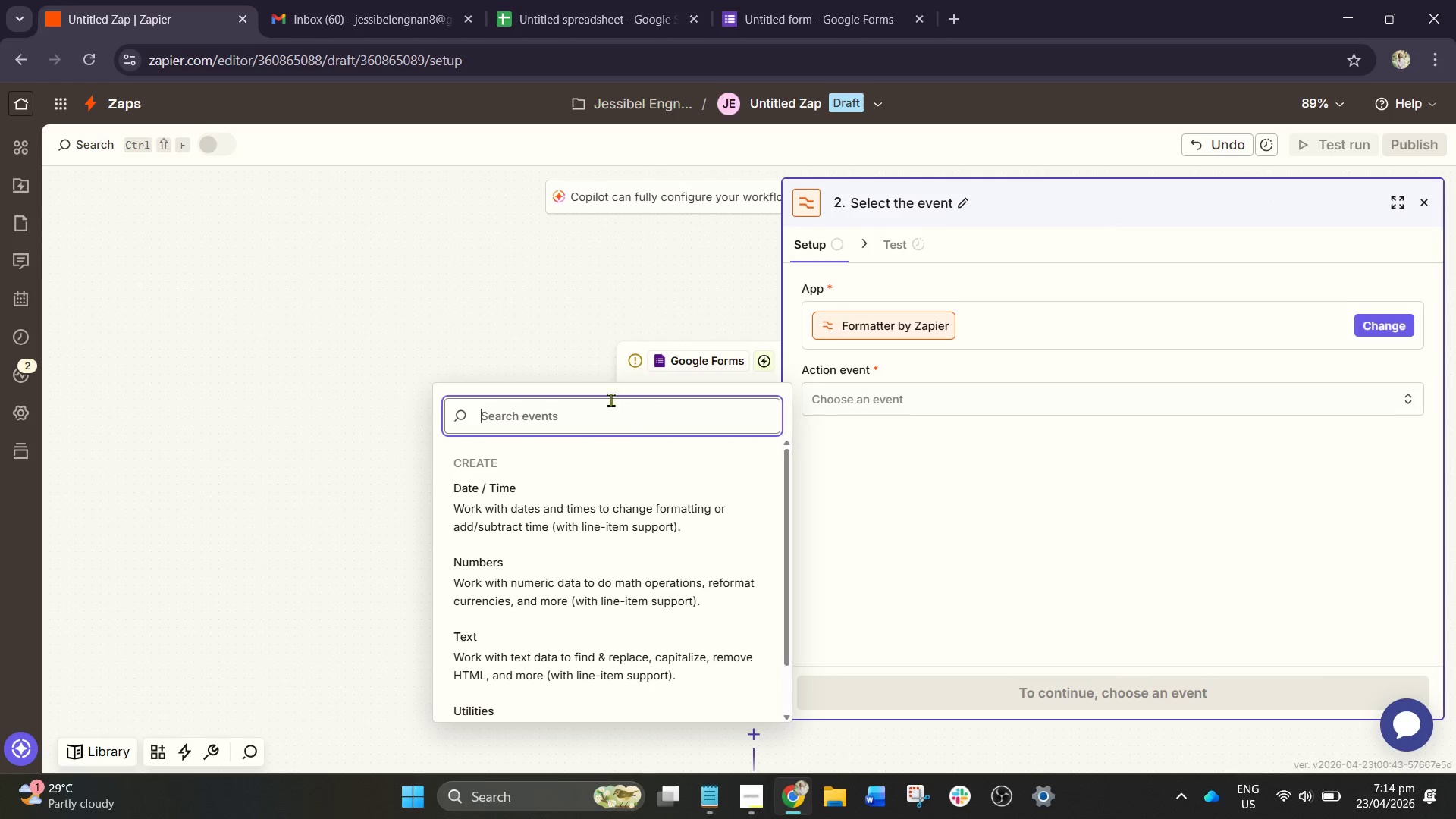 
left_click([505, 560])
 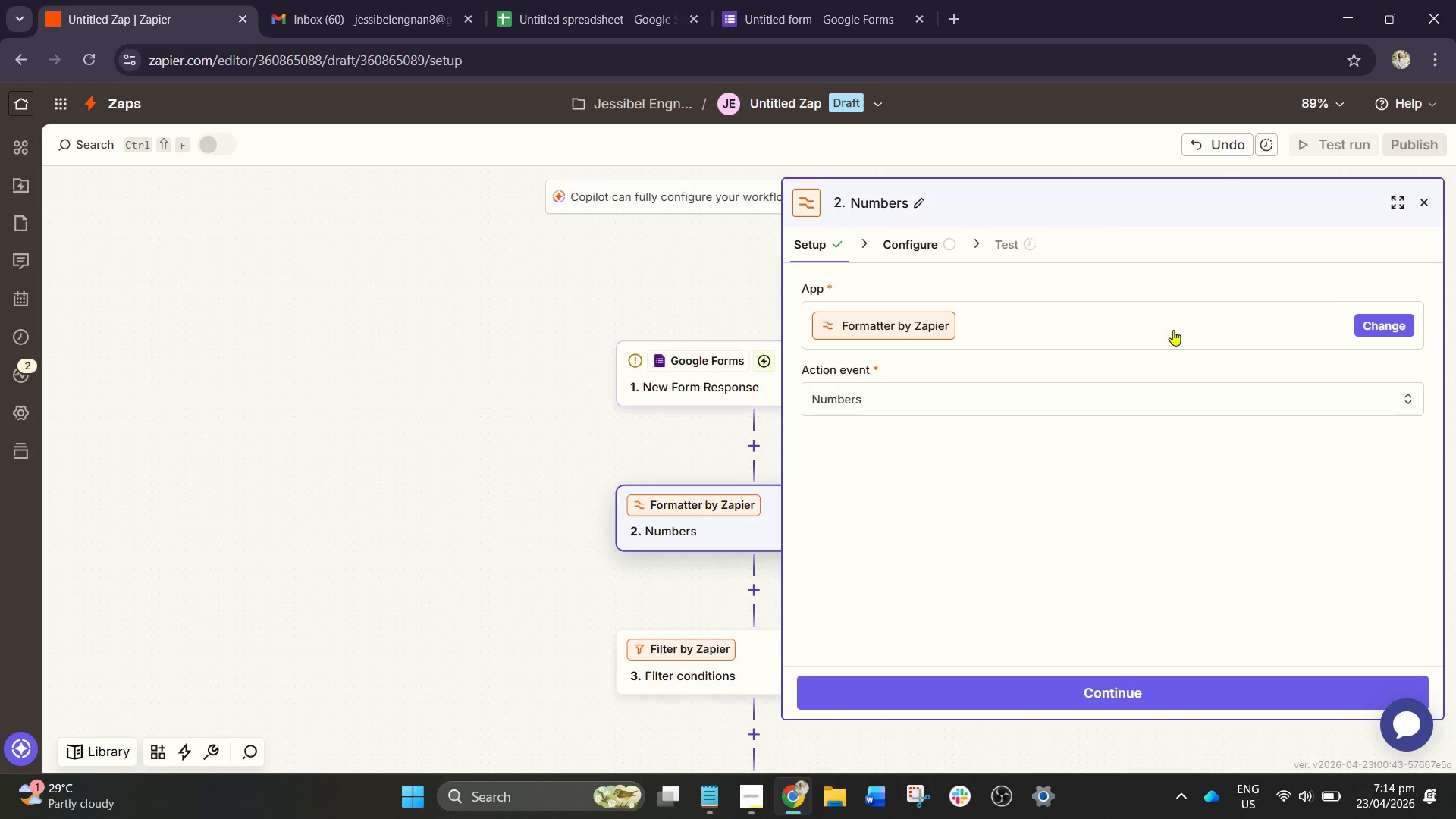 
left_click([1417, 410])
 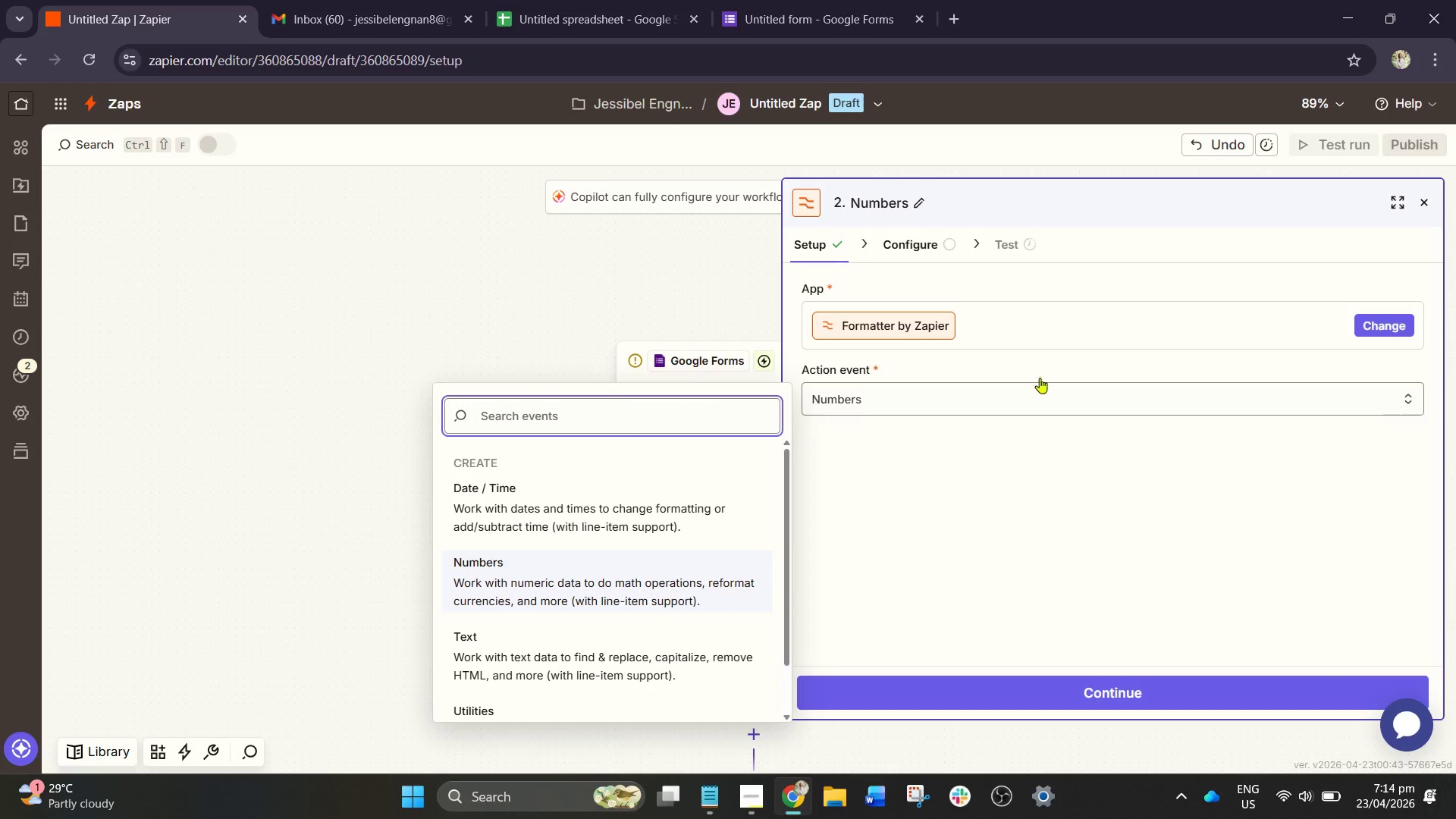 
left_click([369, 449])
 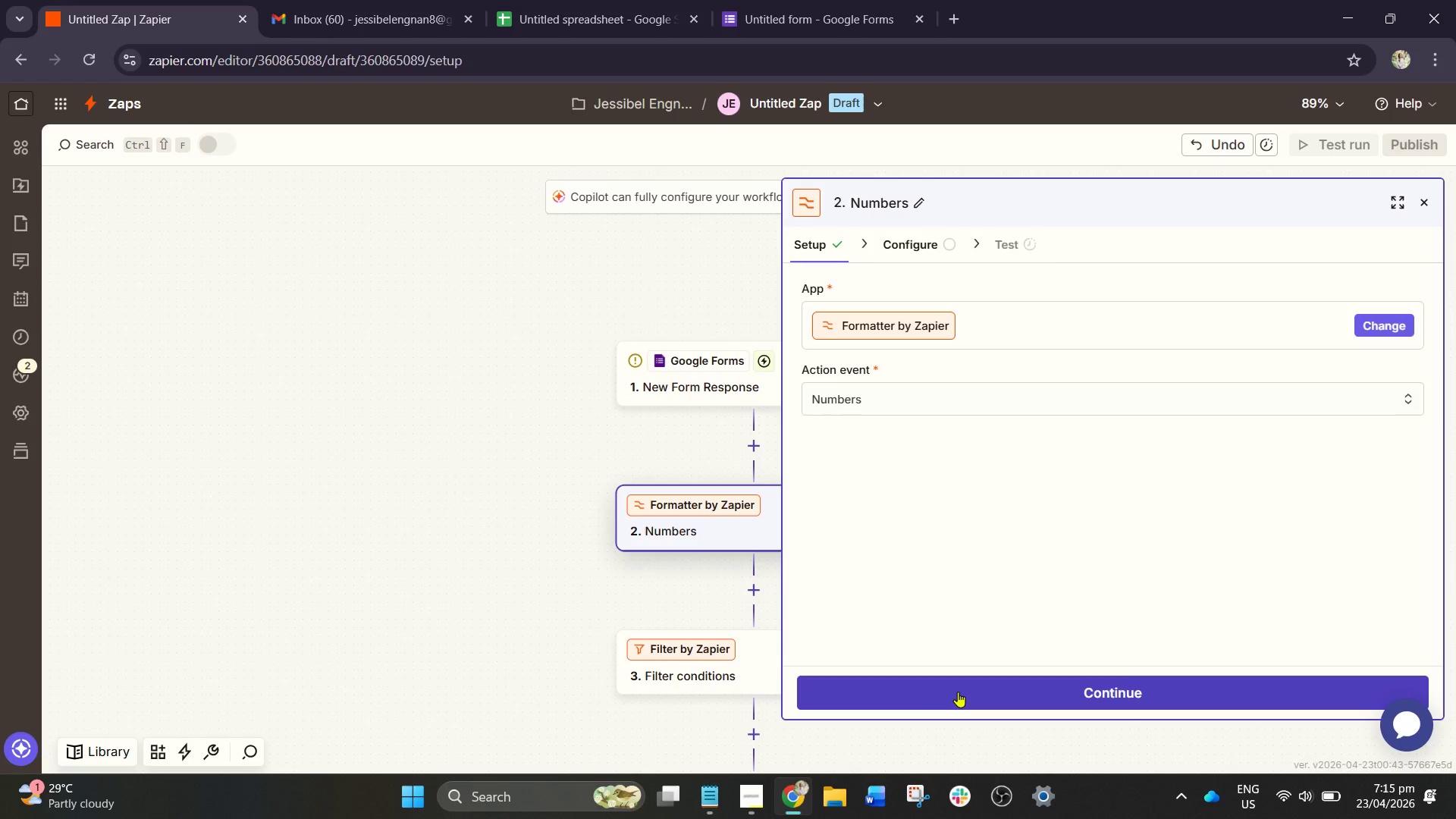 
wait(9.45)
 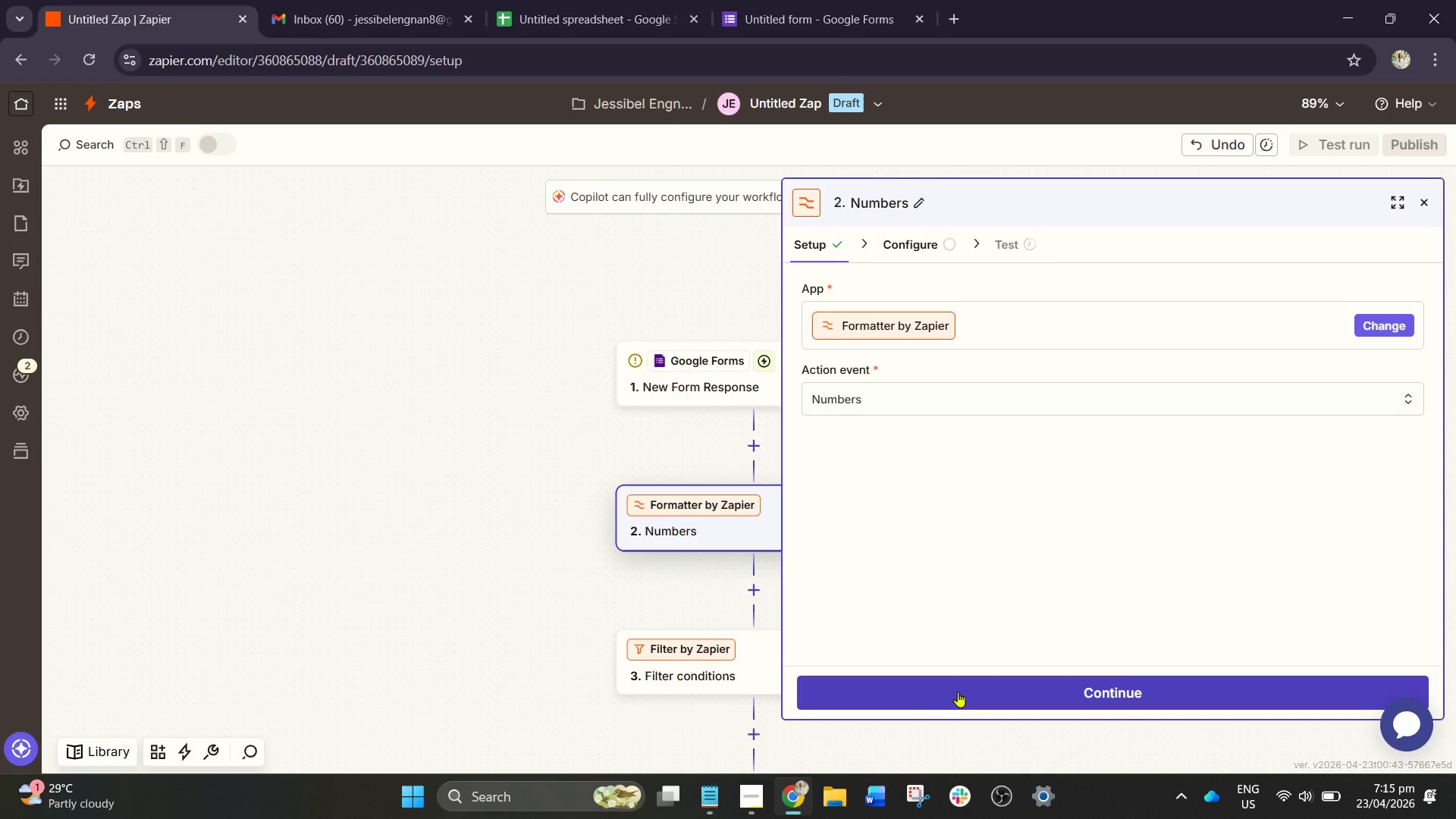 
left_click([832, 320])
 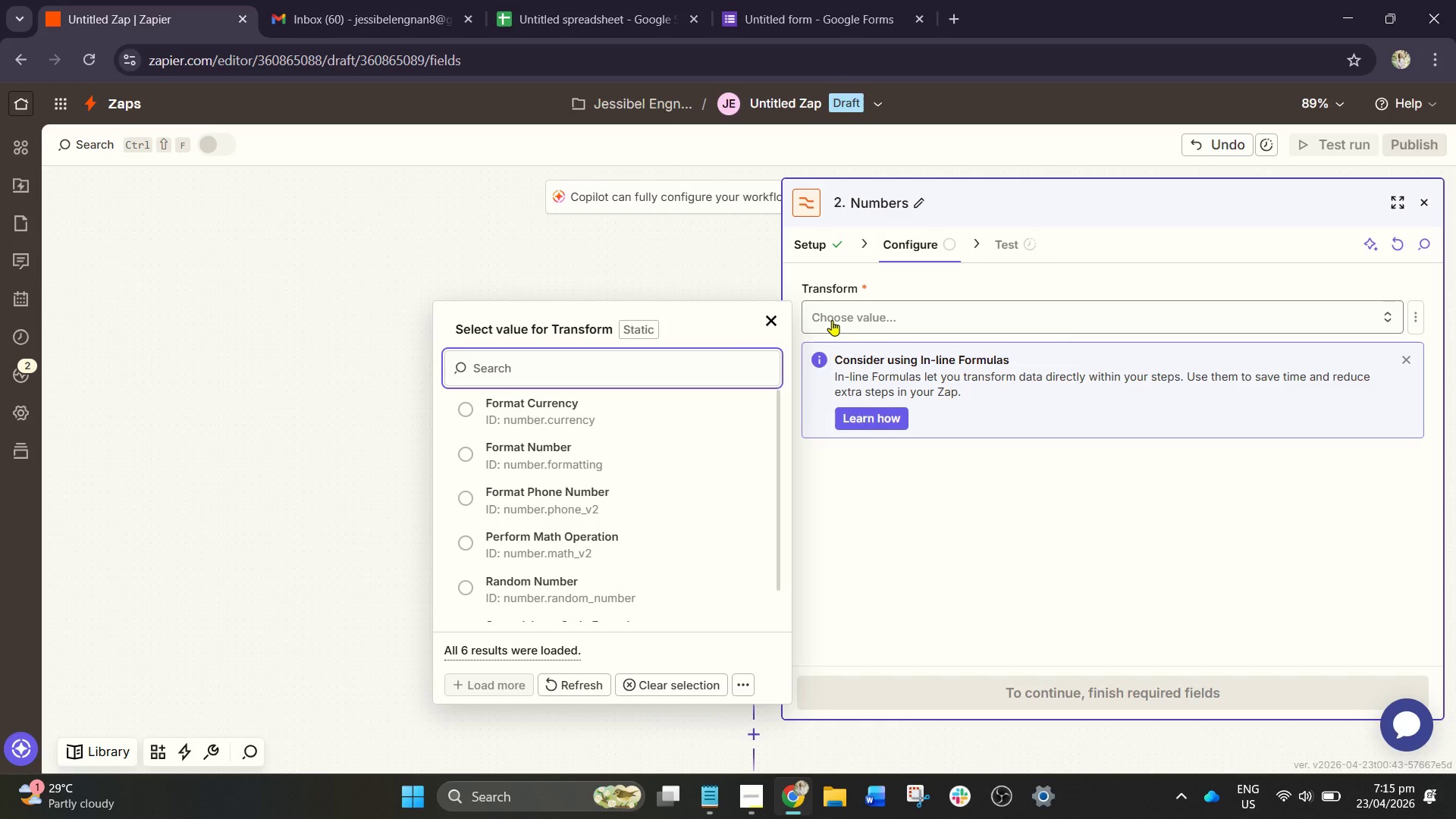 
wait(6.72)
 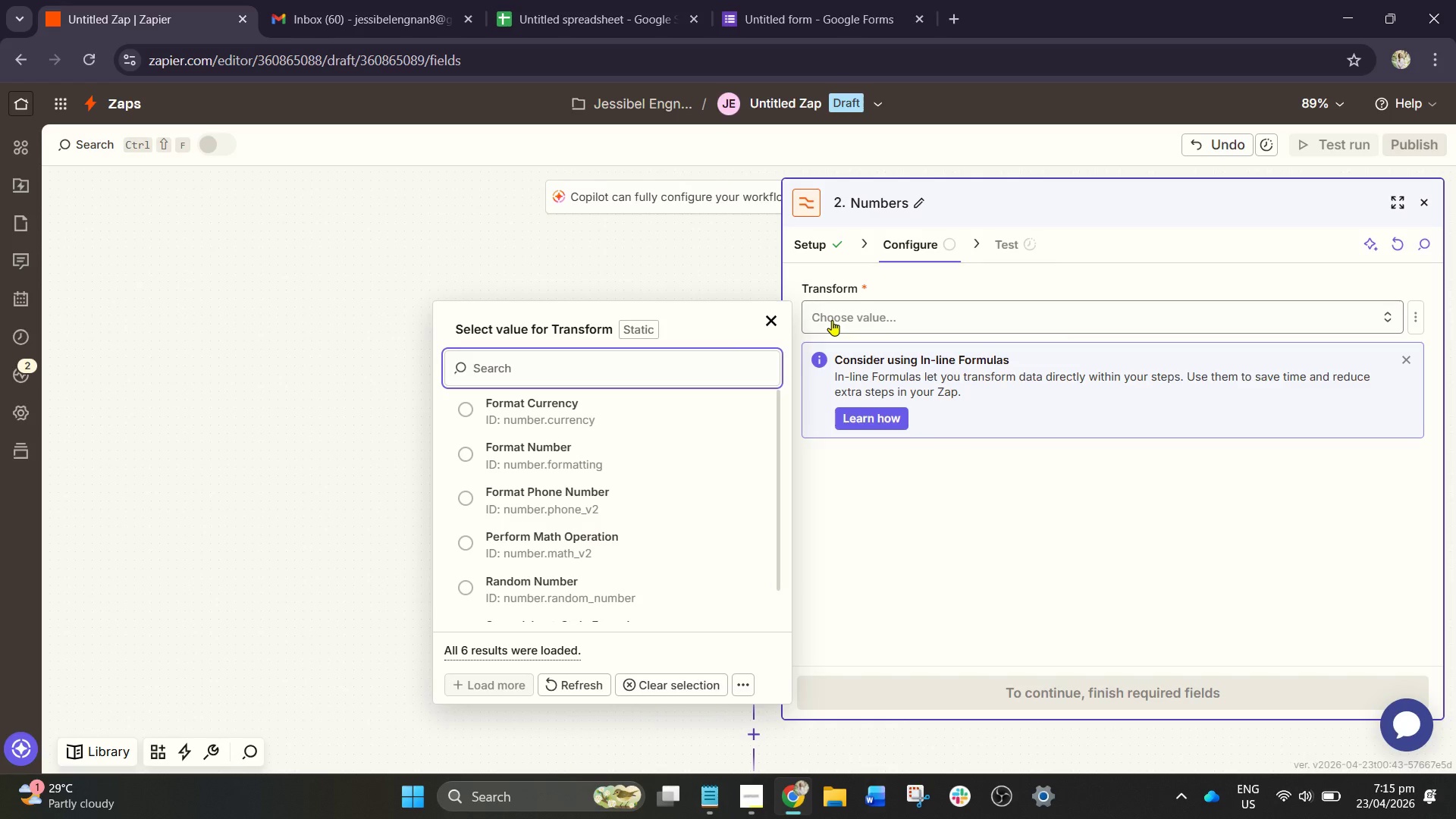 
left_click([657, 491])
 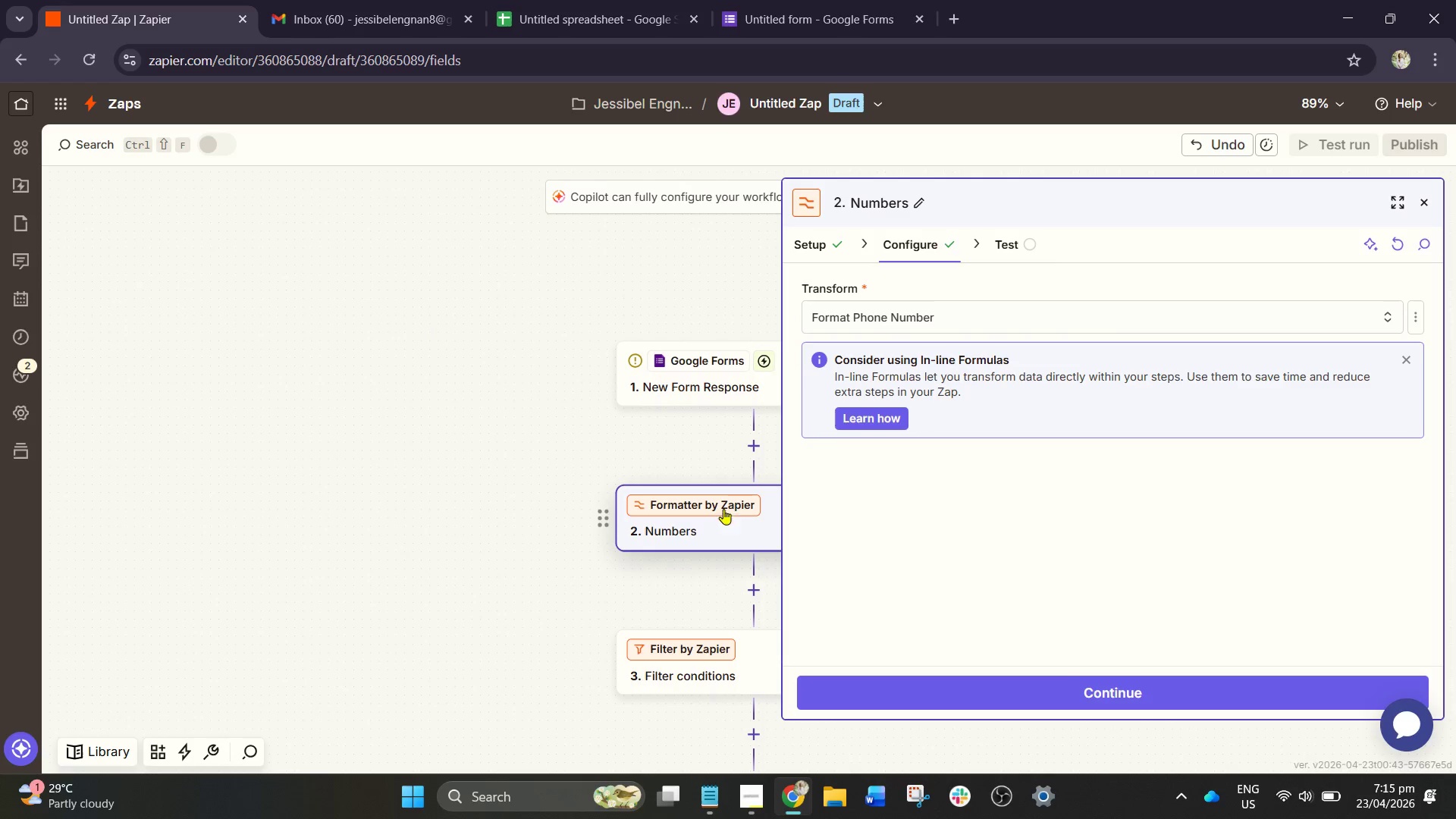 
mouse_move([844, 491])
 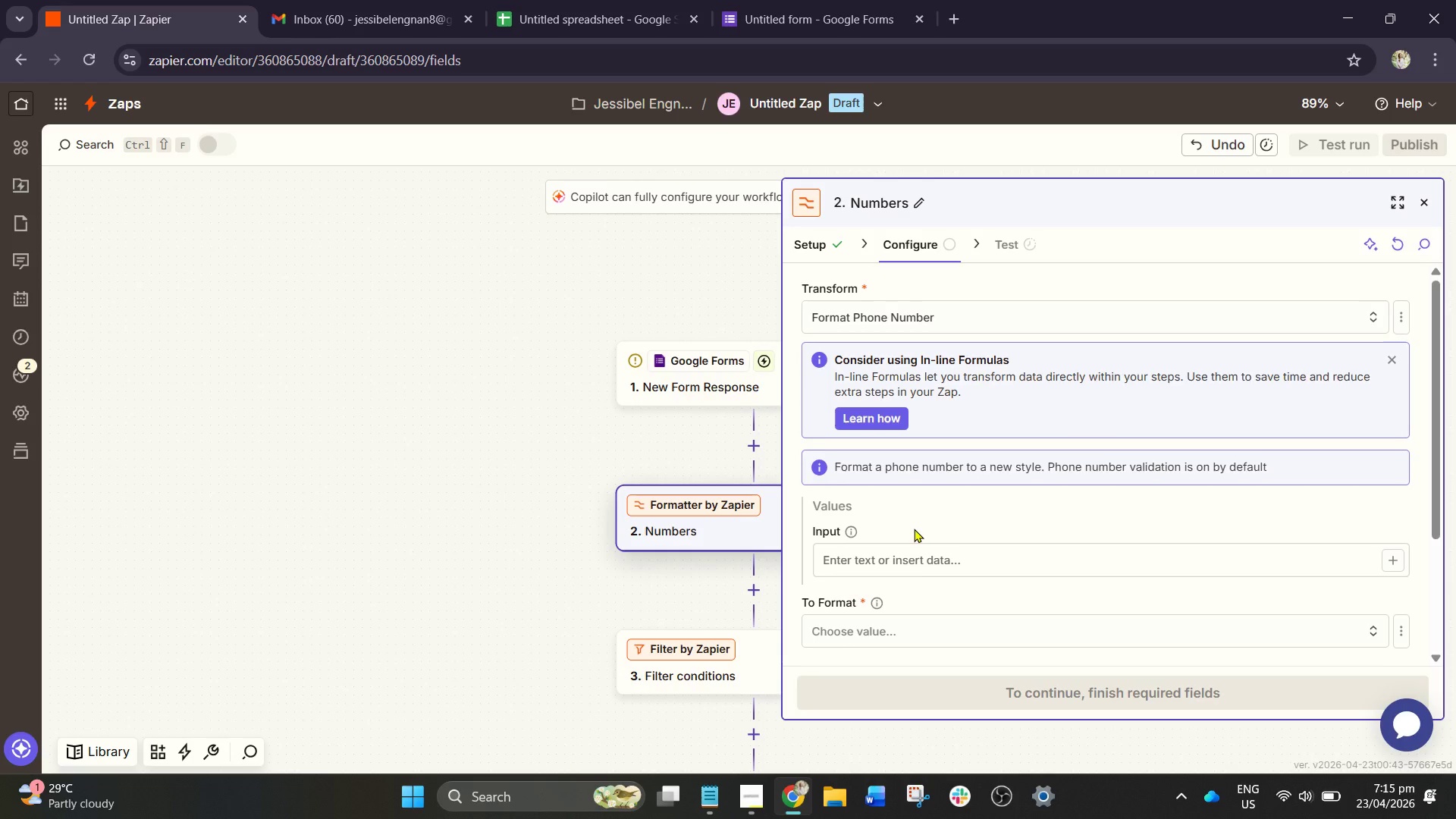 
scroll: coordinate [914, 529], scroll_direction: down, amount: 1.0
 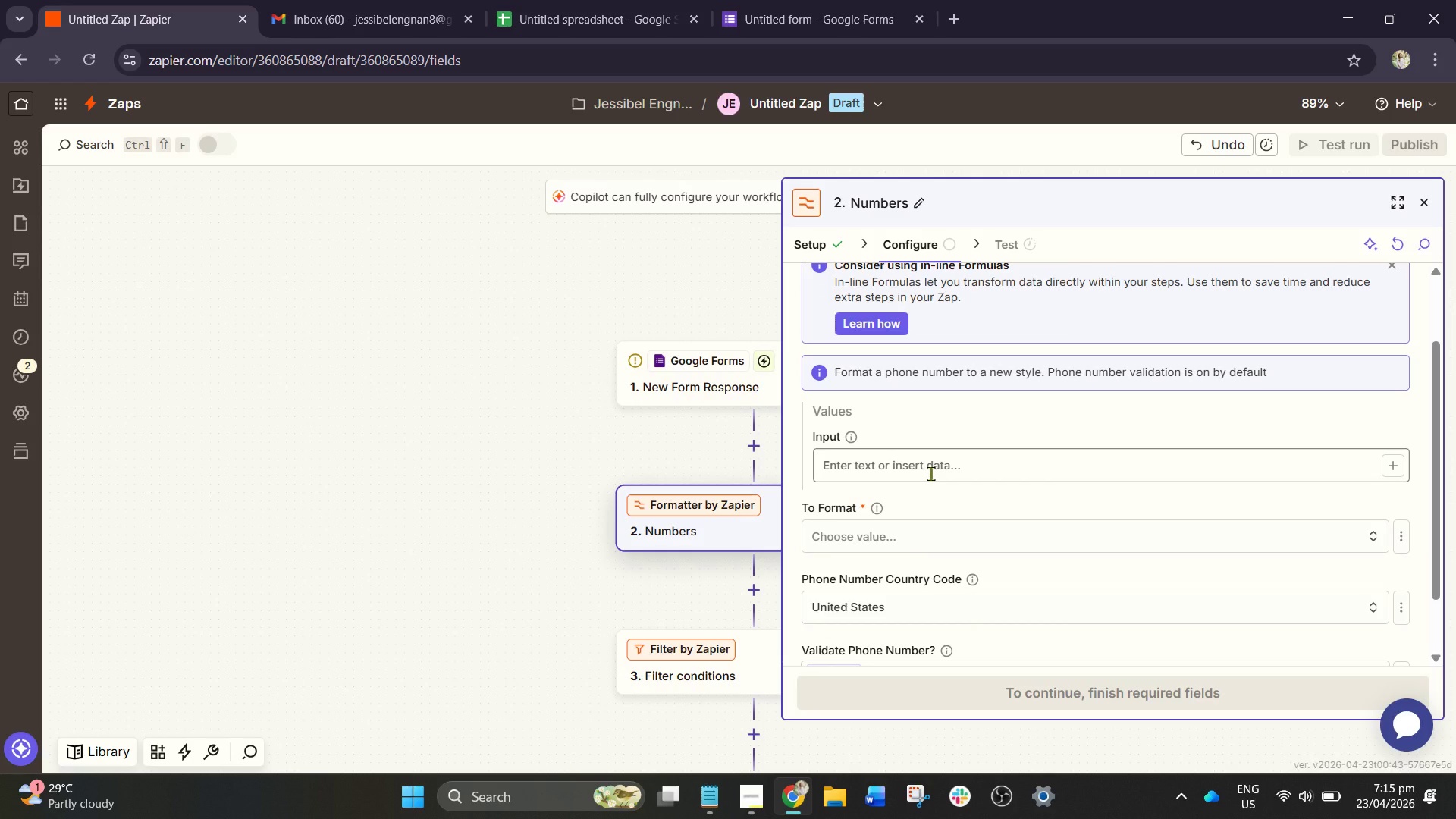 
left_click([930, 473])
 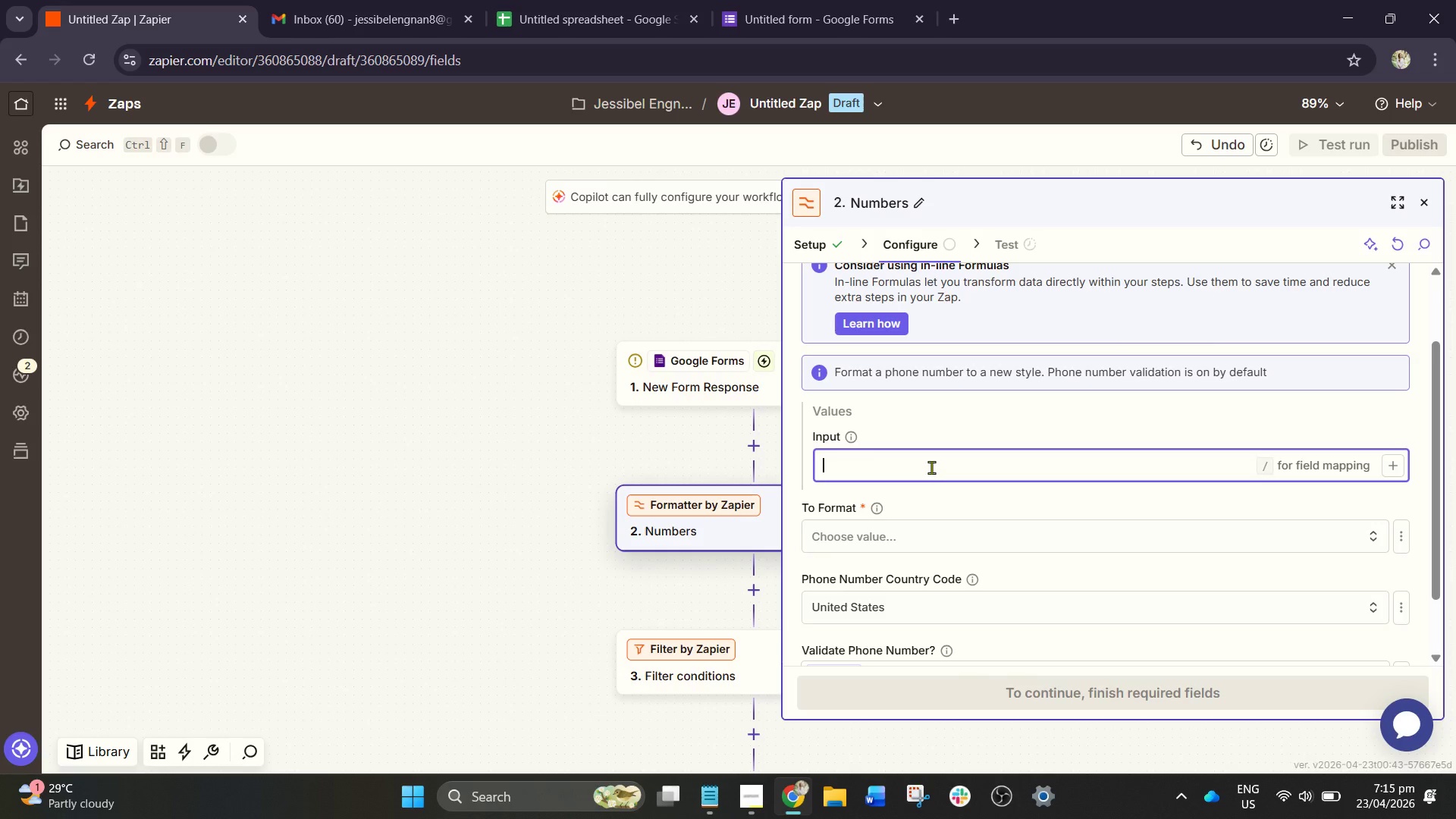 
key(Slash)
 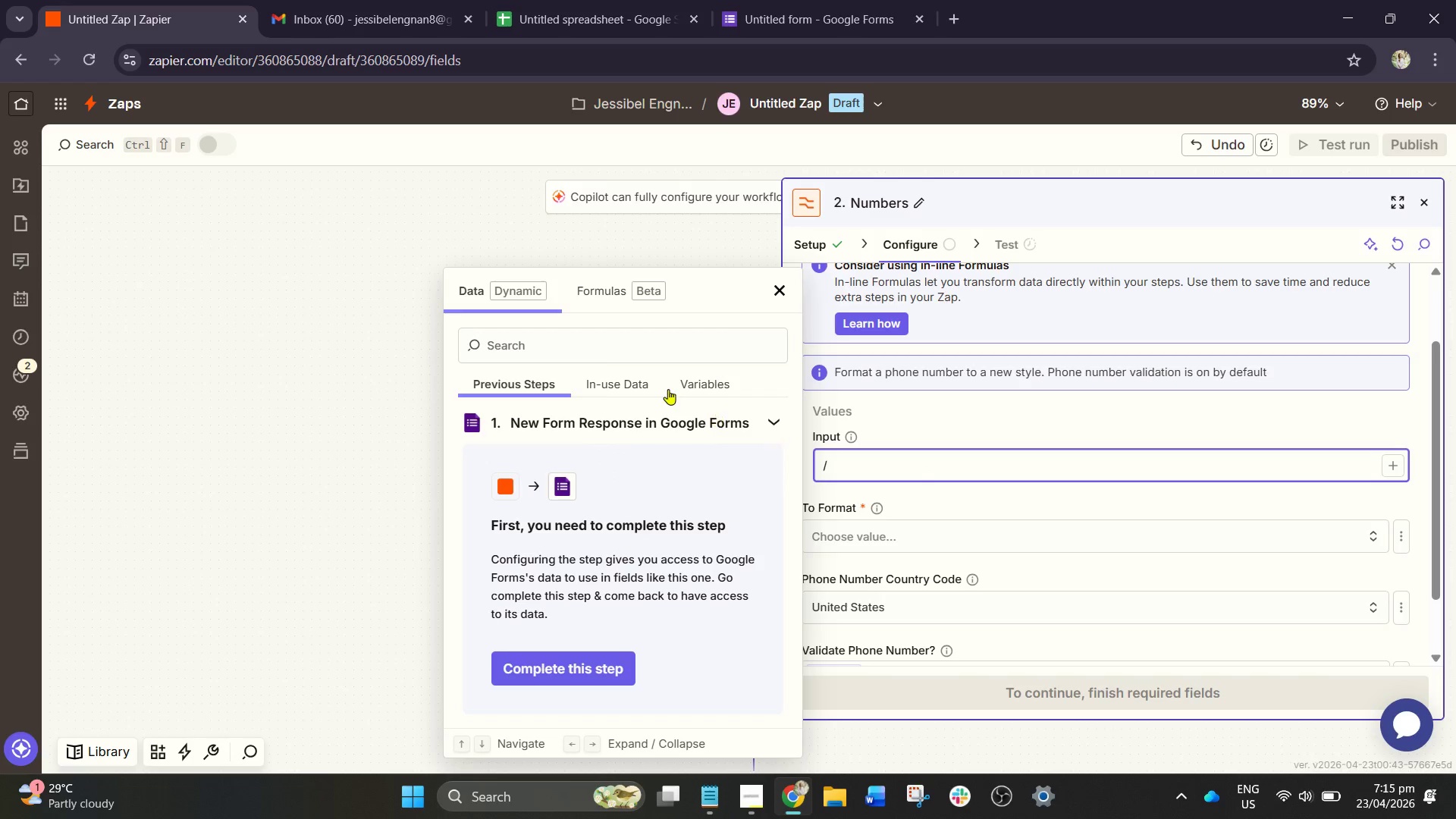 
left_click([581, 345])
 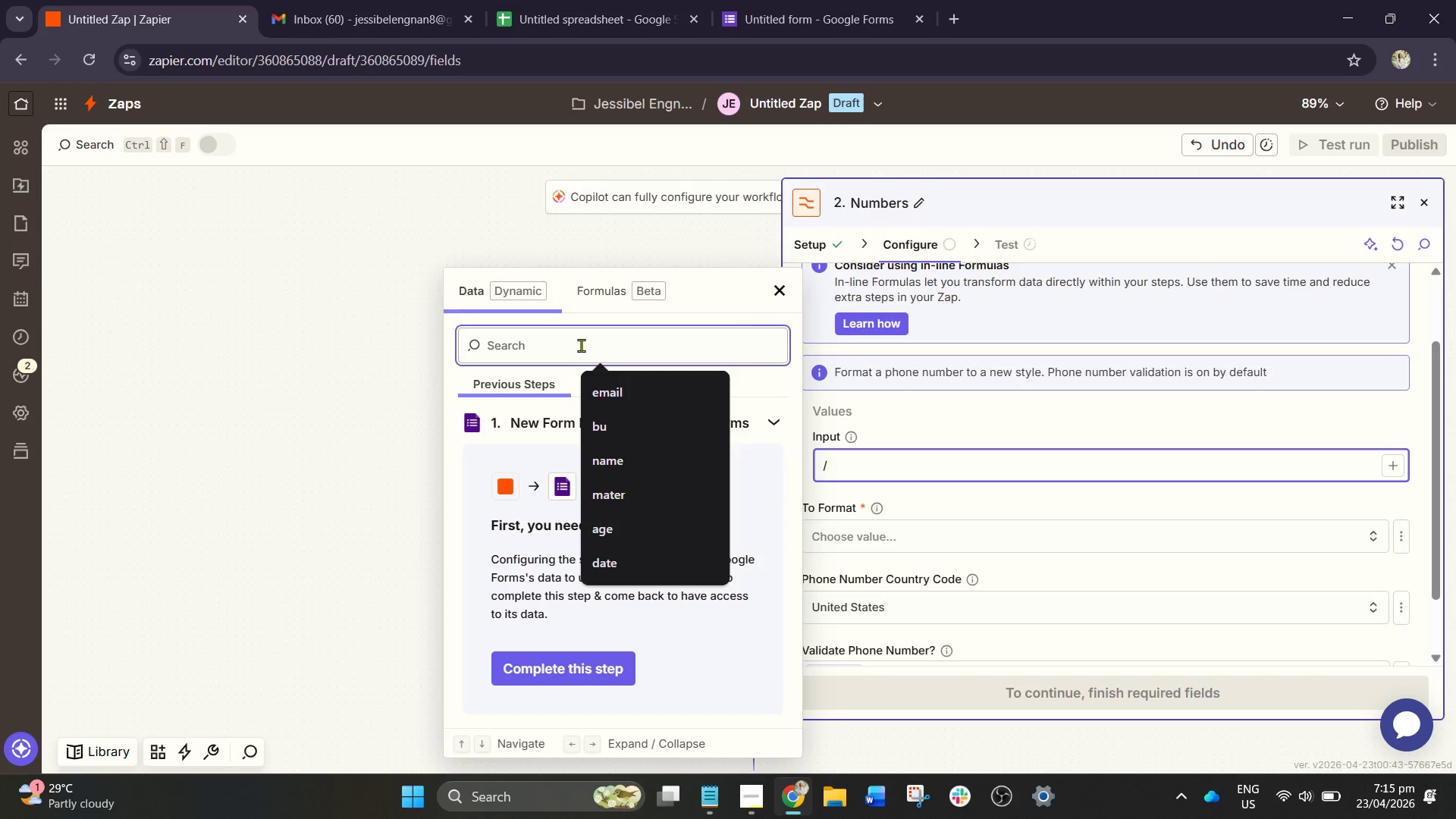 
key(O)
 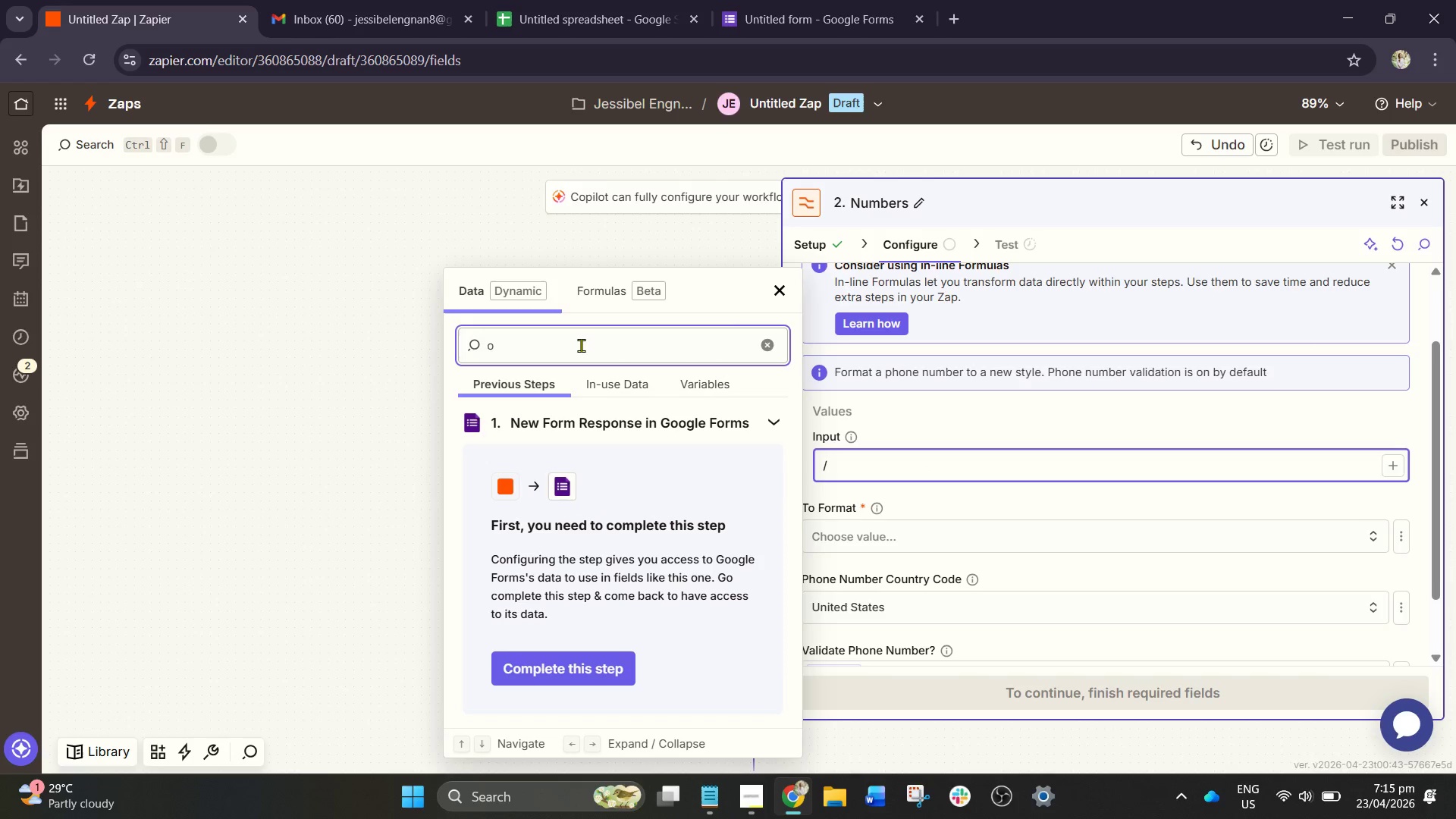 
key(Backspace)
 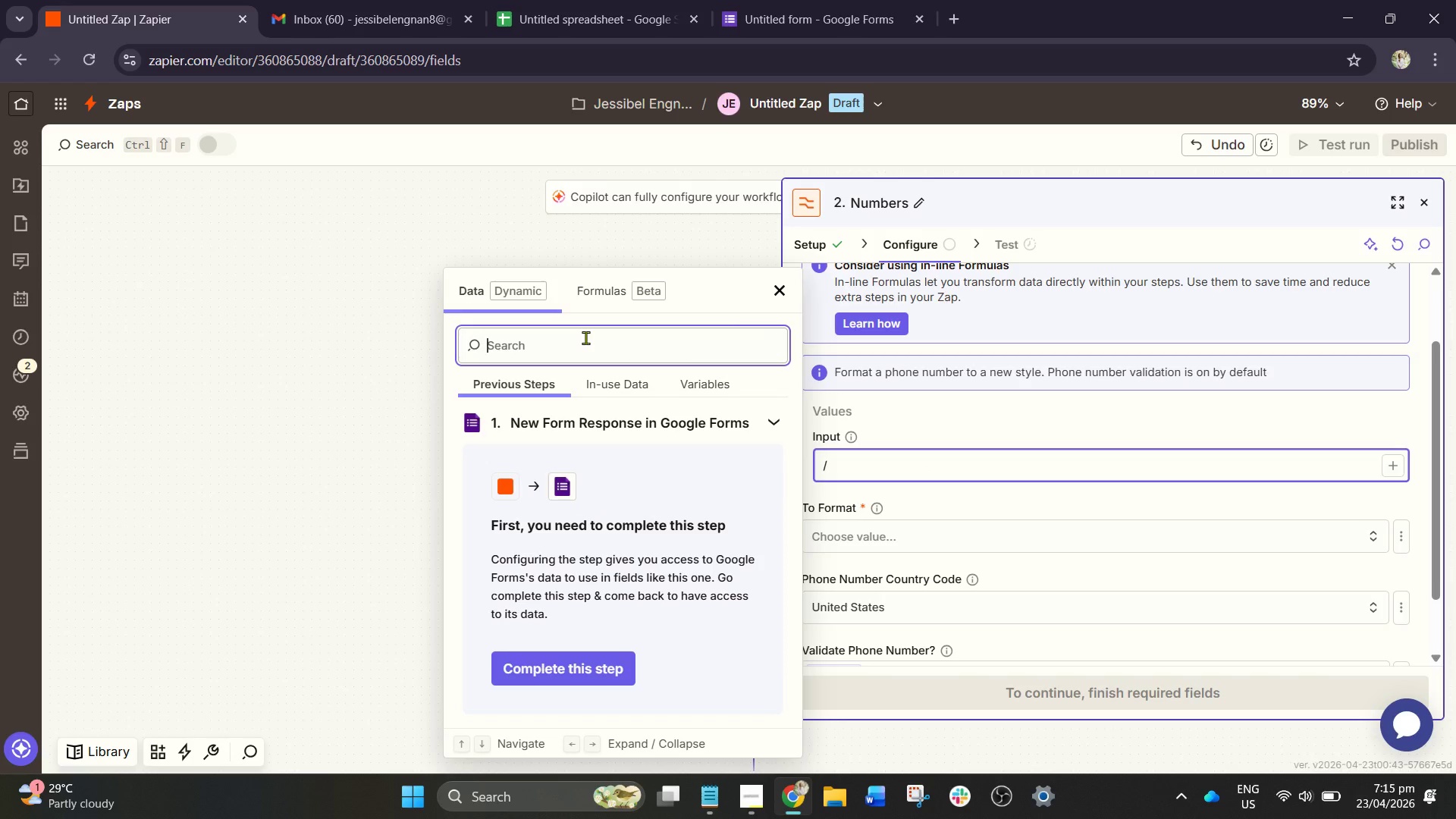 
type(phon)
key(Backspace)
key(Backspace)
key(Backspace)
key(Backspace)
type(fro)
key(Backspace)
key(Backspace)
key(Backspace)
key(Backspace)
 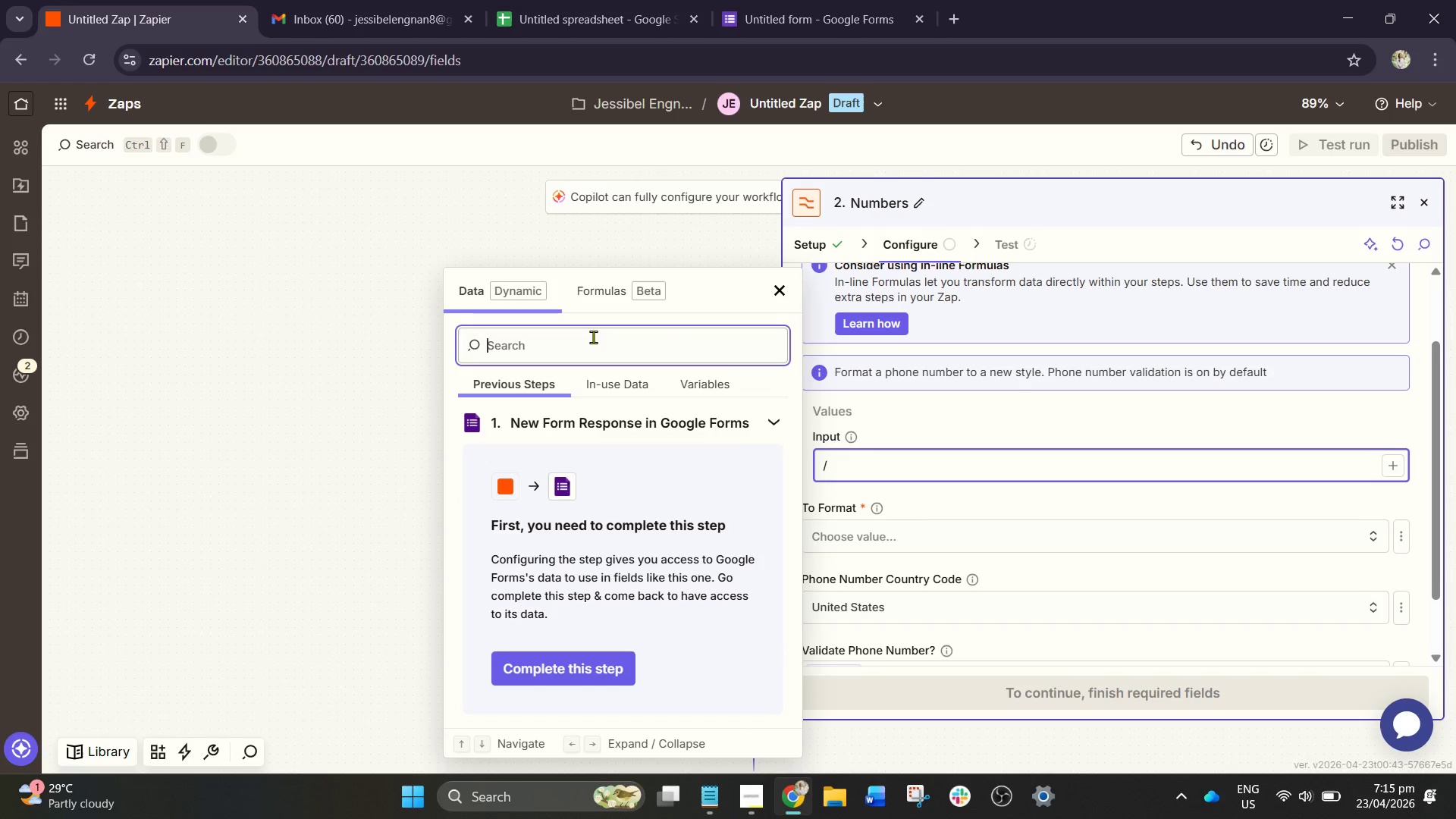 
left_click_drag(start_coordinate=[593, 337], to_coordinate=[770, 372])
 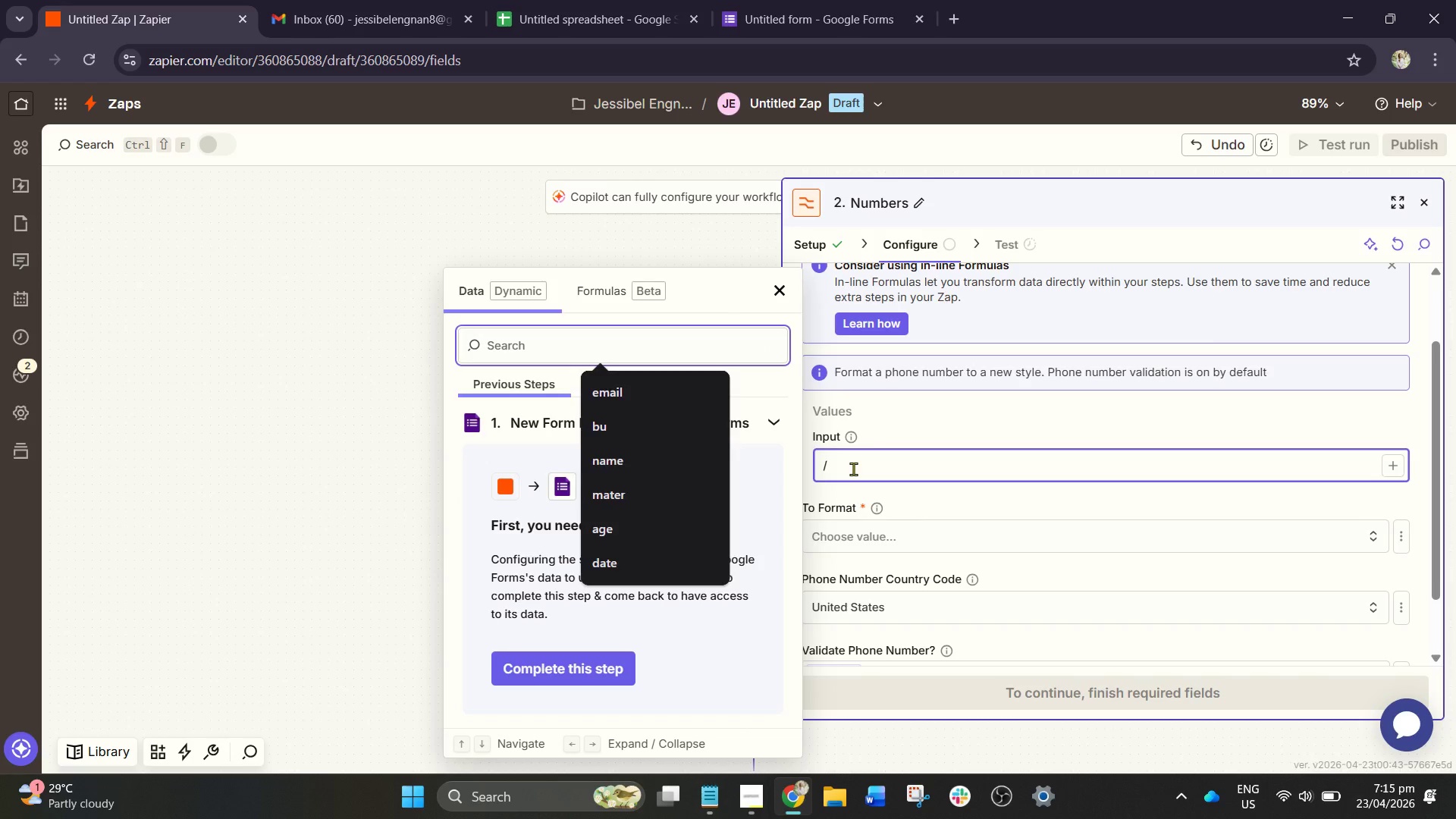 
left_click([853, 469])
 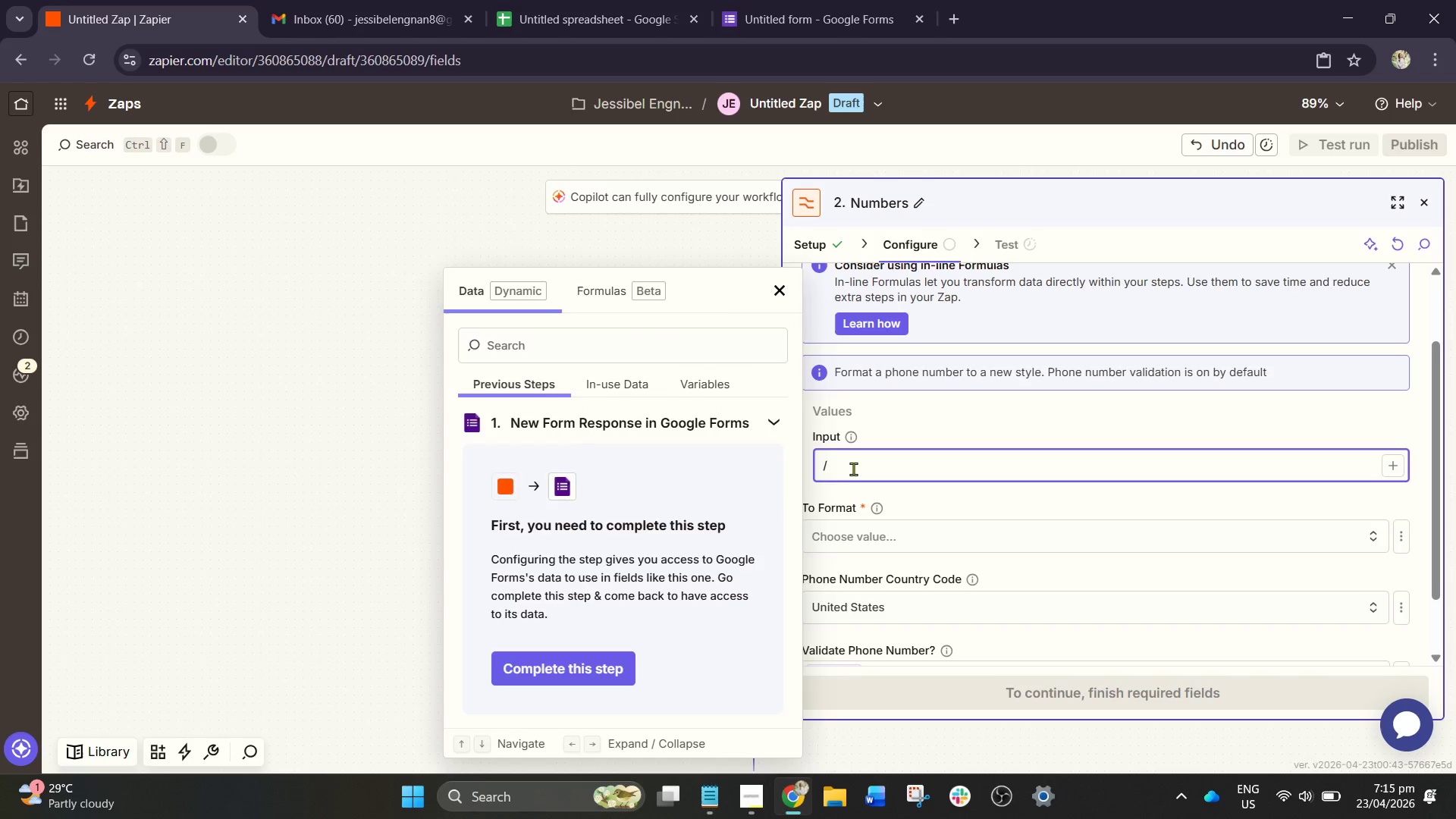 
key(Backspace)
 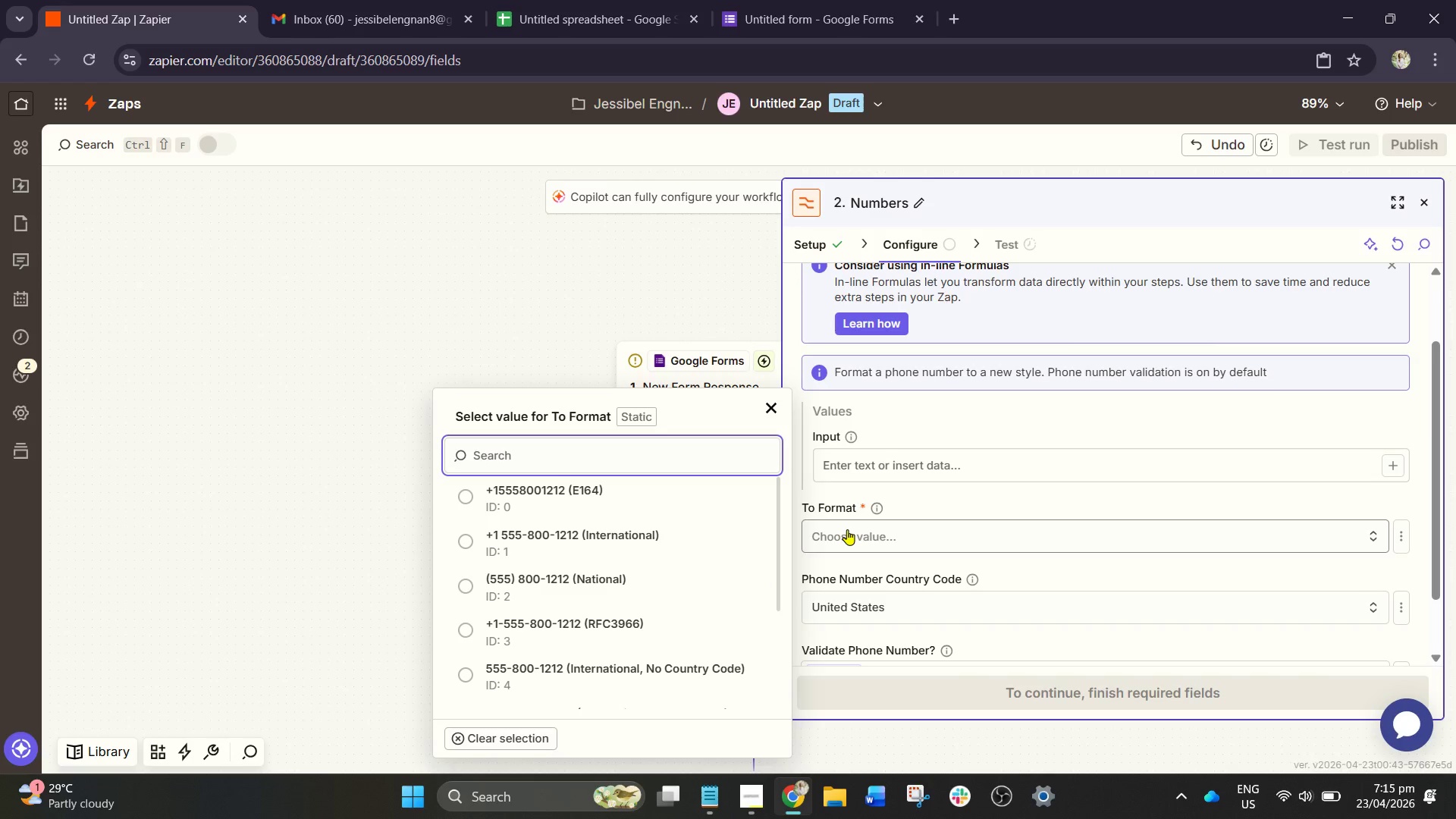 
wait(7.98)
 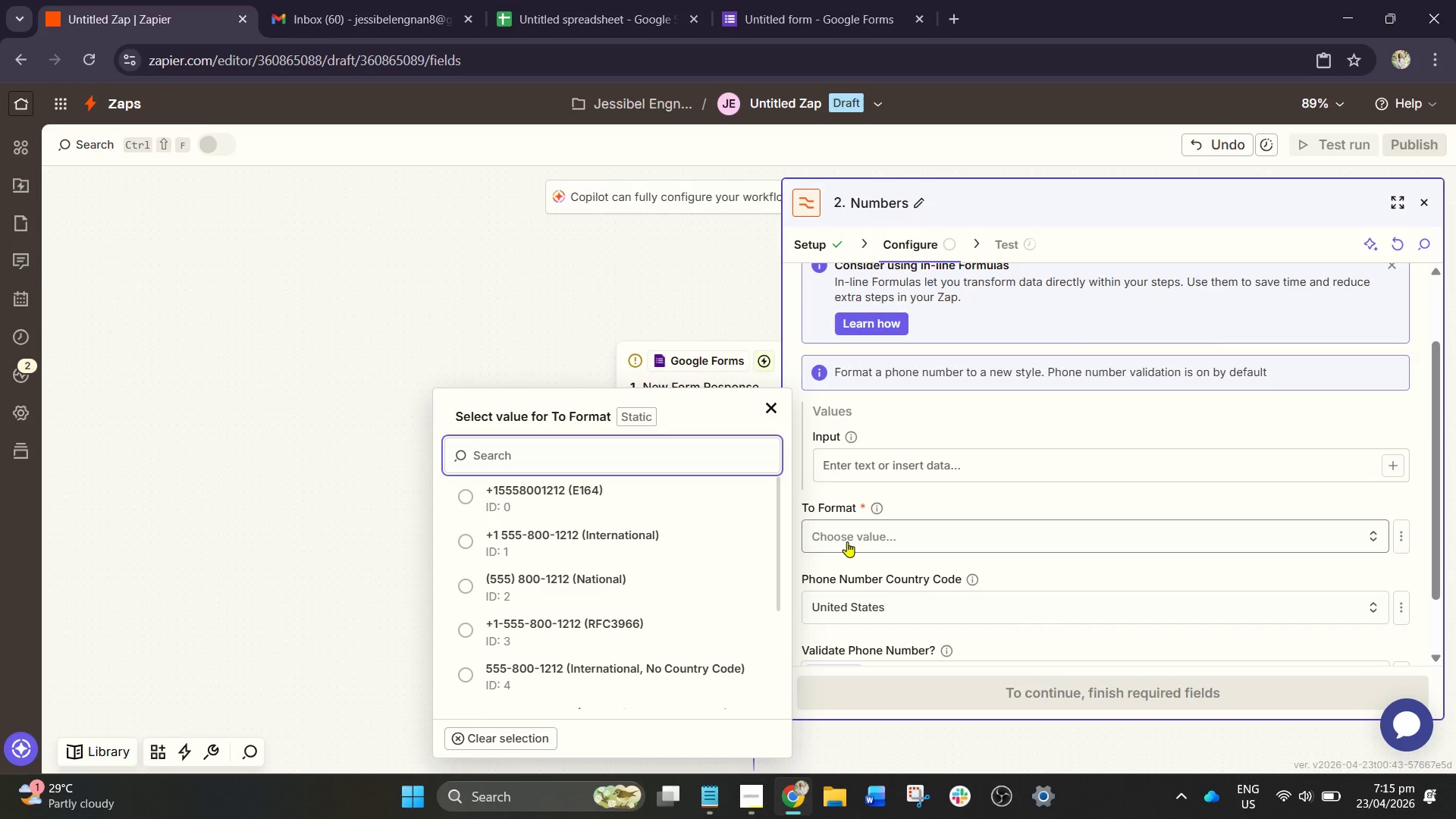 
scroll: coordinate [701, 550], scroll_direction: down, amount: 4.0
 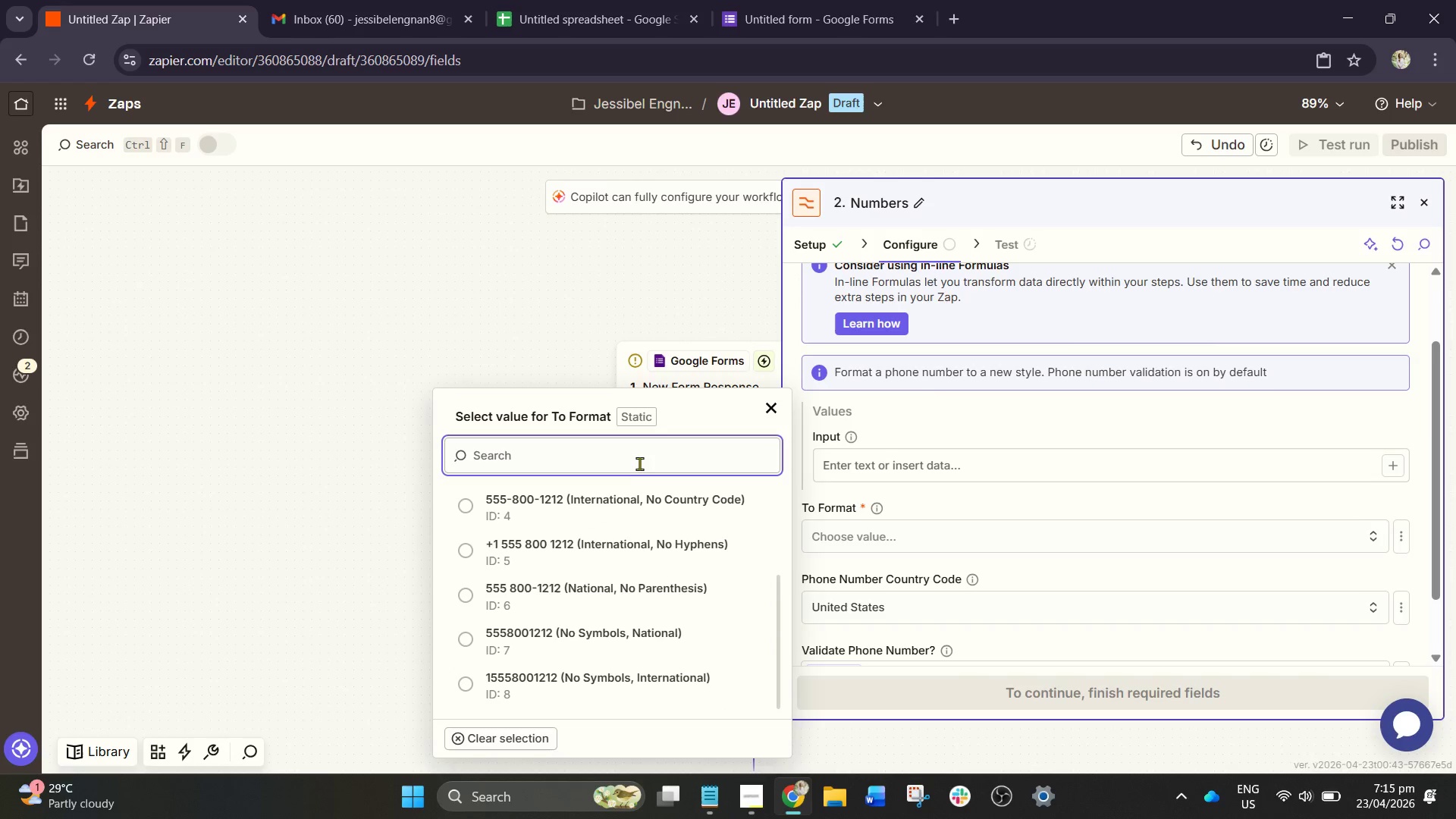 
left_click([638, 460])
 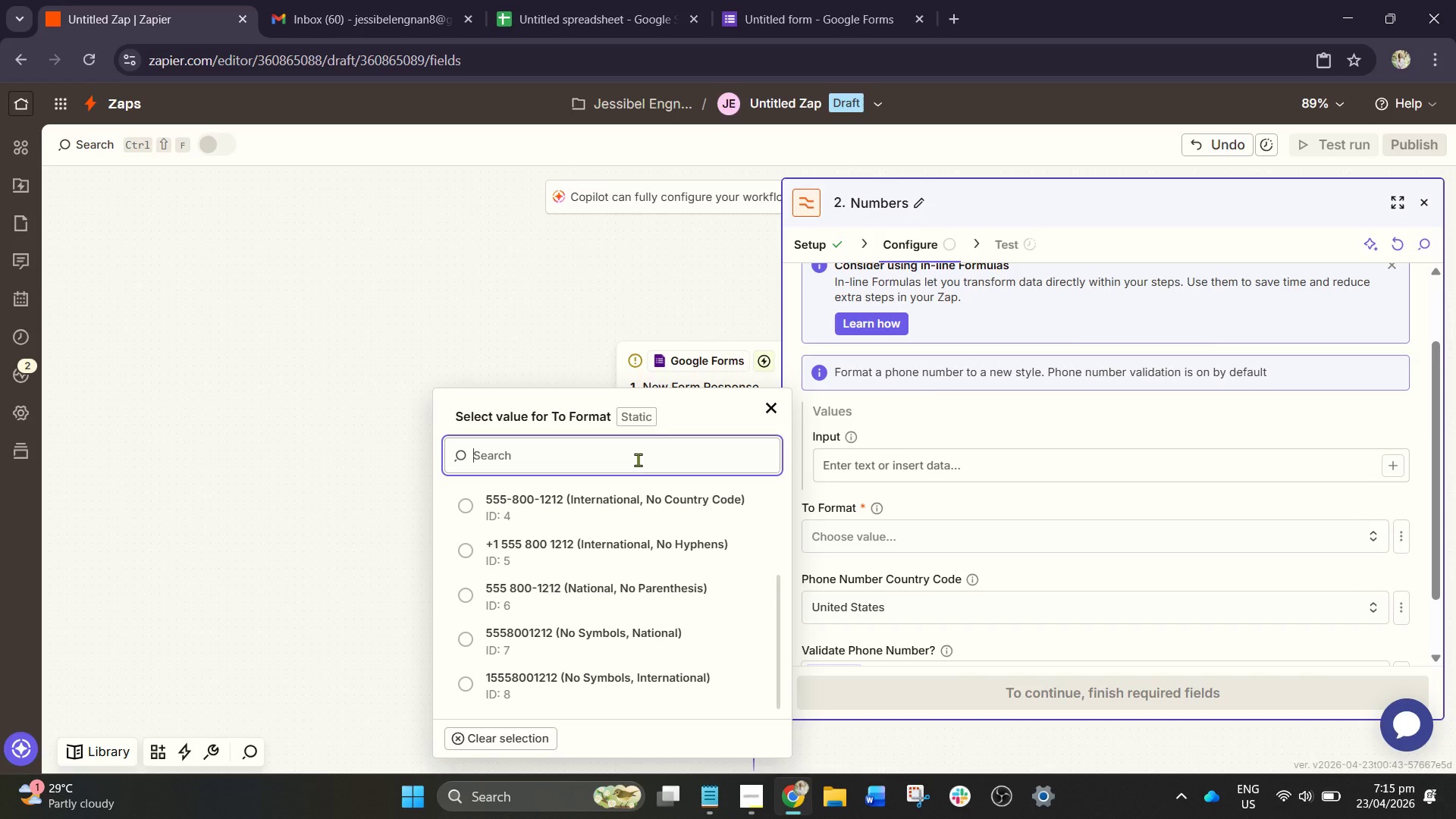 
type(aut)
 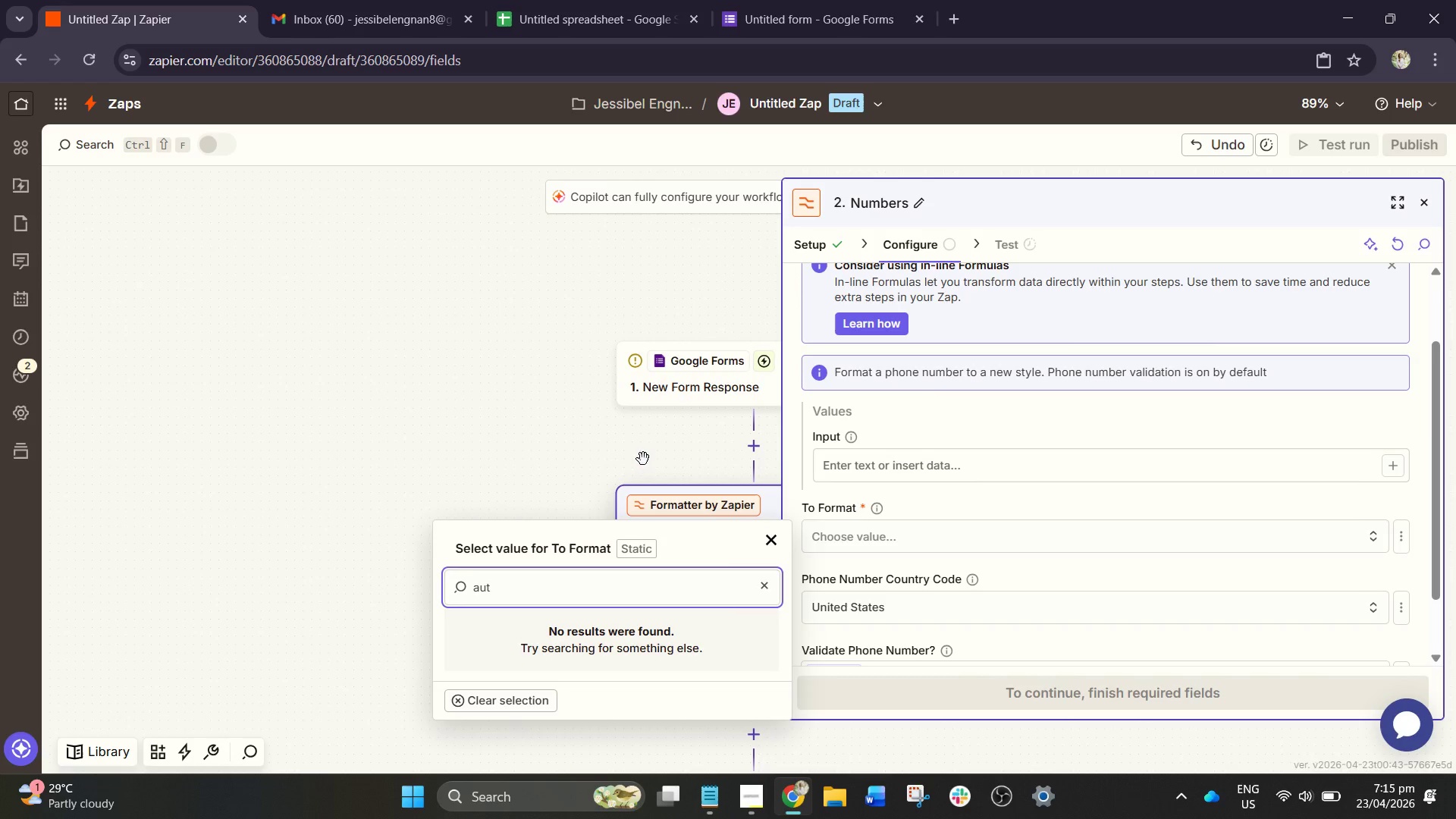 
hold_key(key=Backspace, duration=0.84)
 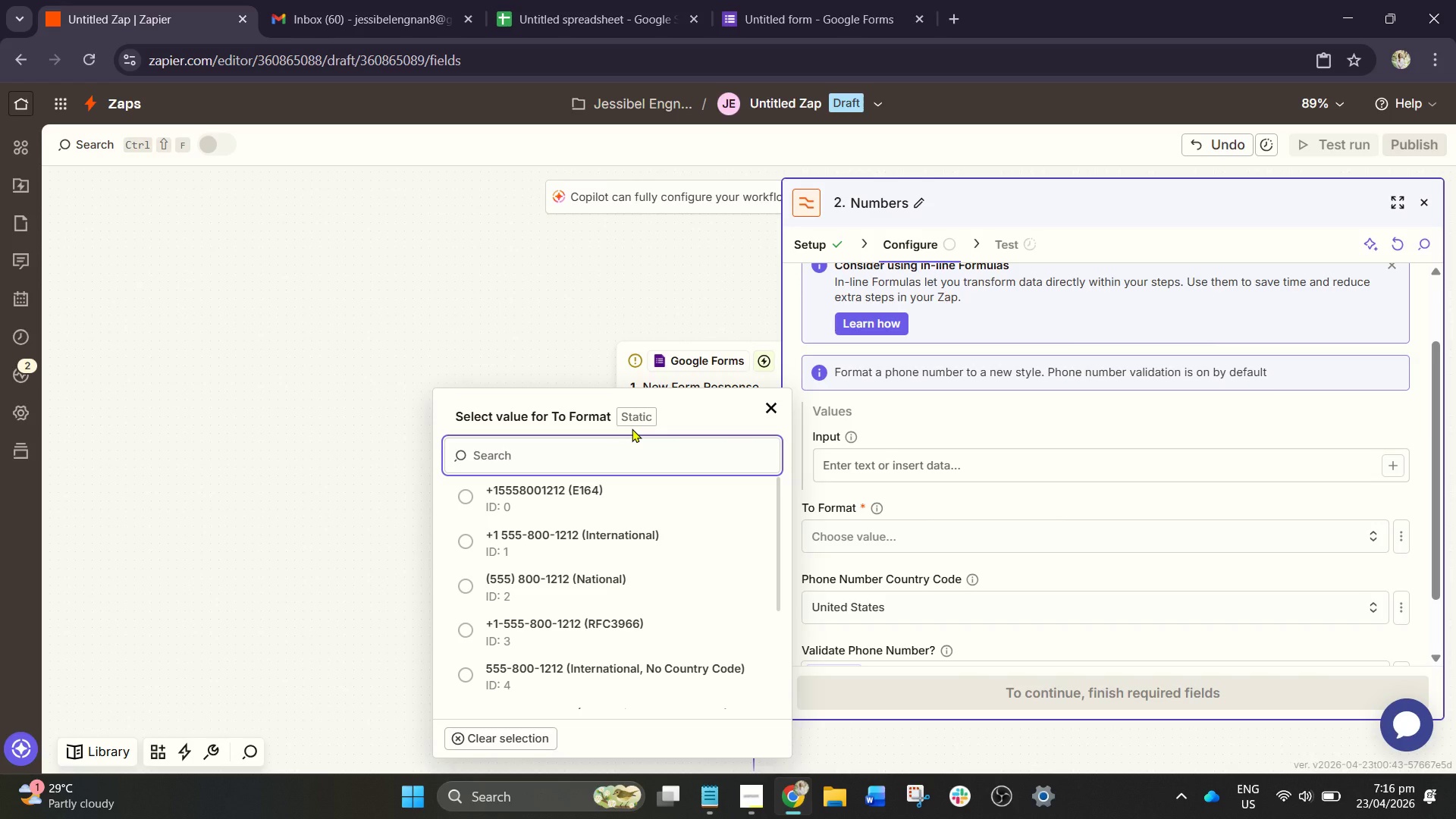 
scroll: coordinate [893, 477], scroll_direction: up, amount: 2.0
 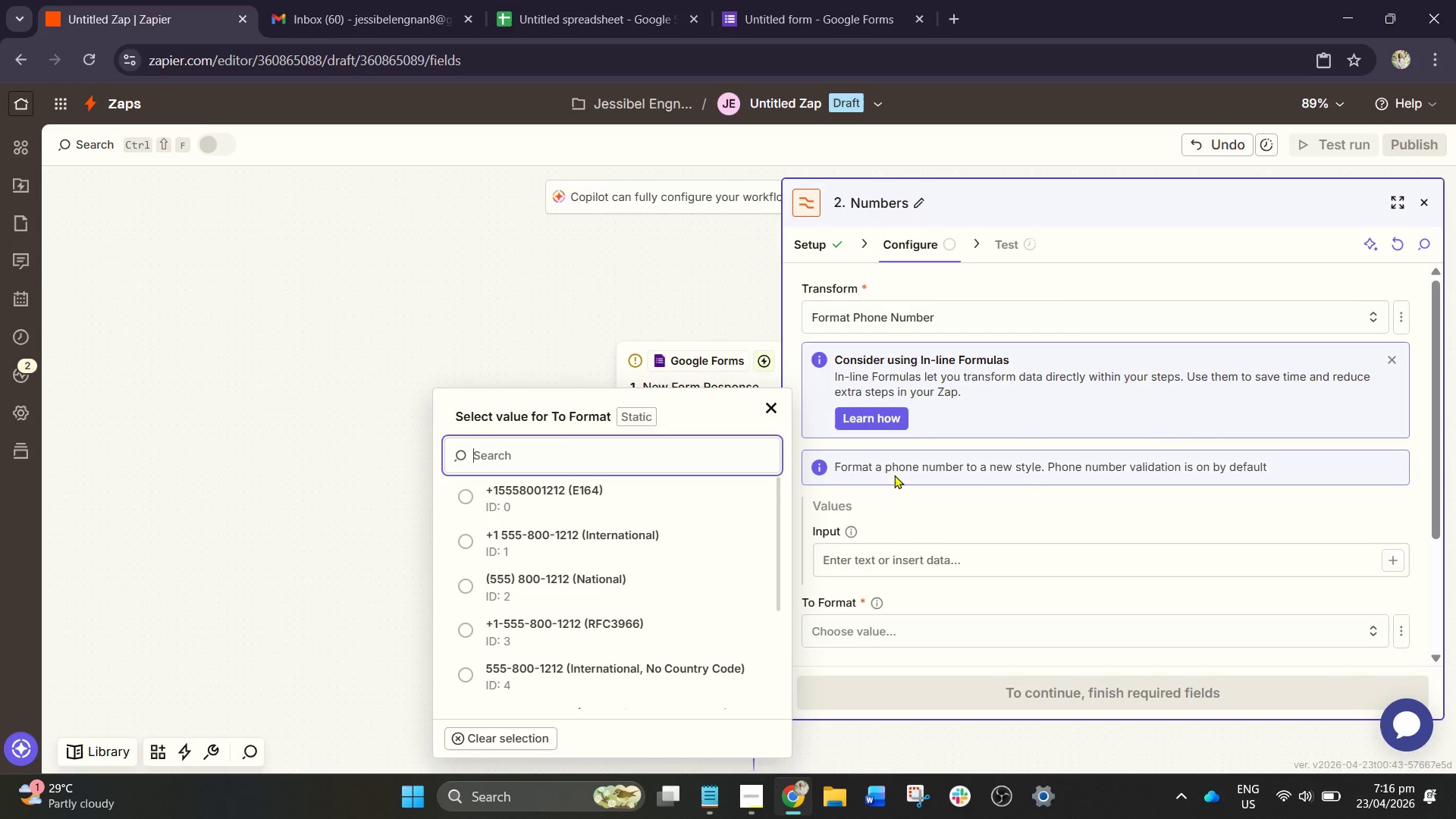 
scroll: coordinate [893, 474], scroll_direction: down, amount: 5.0
 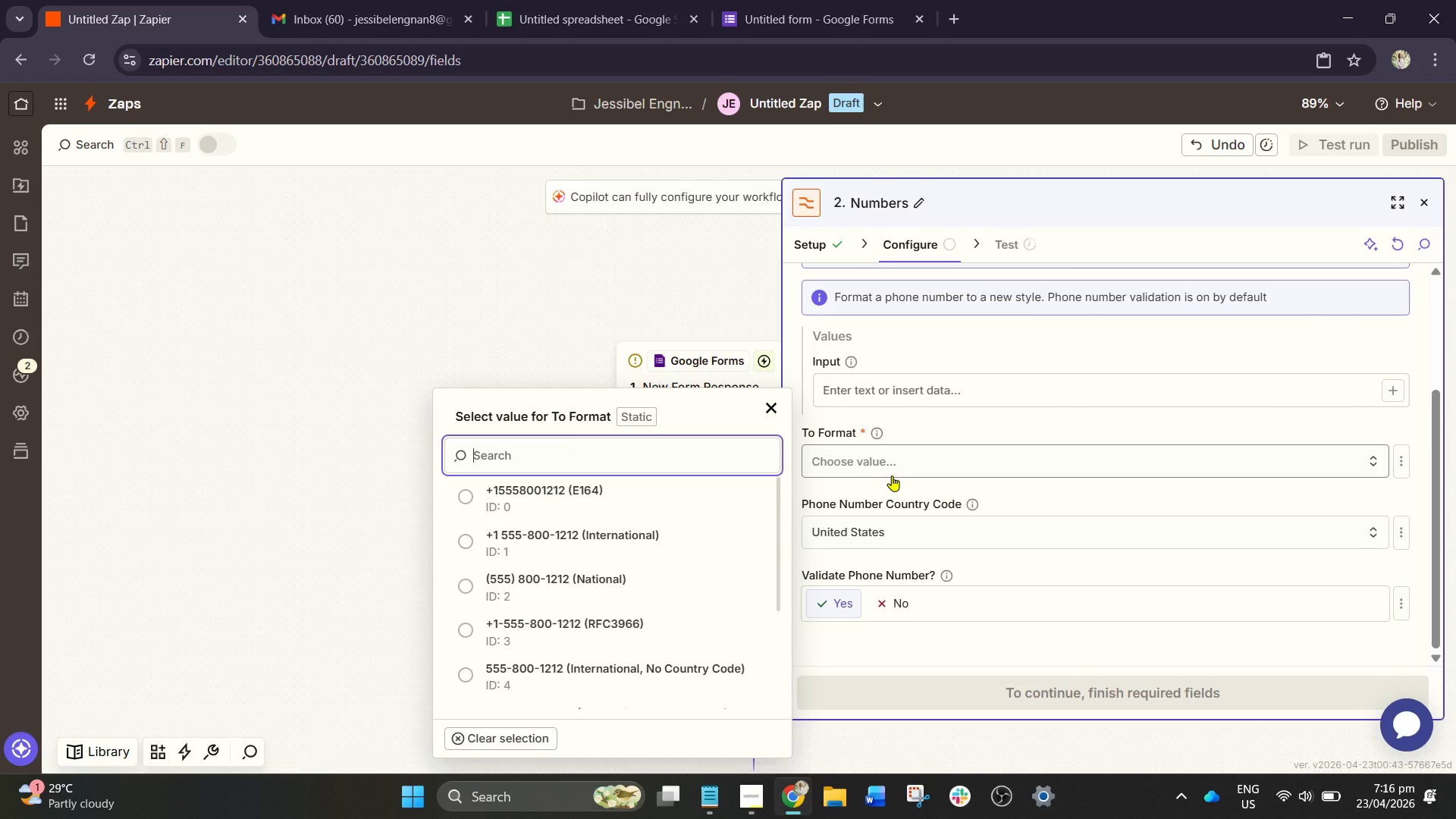 
wait(7.58)
 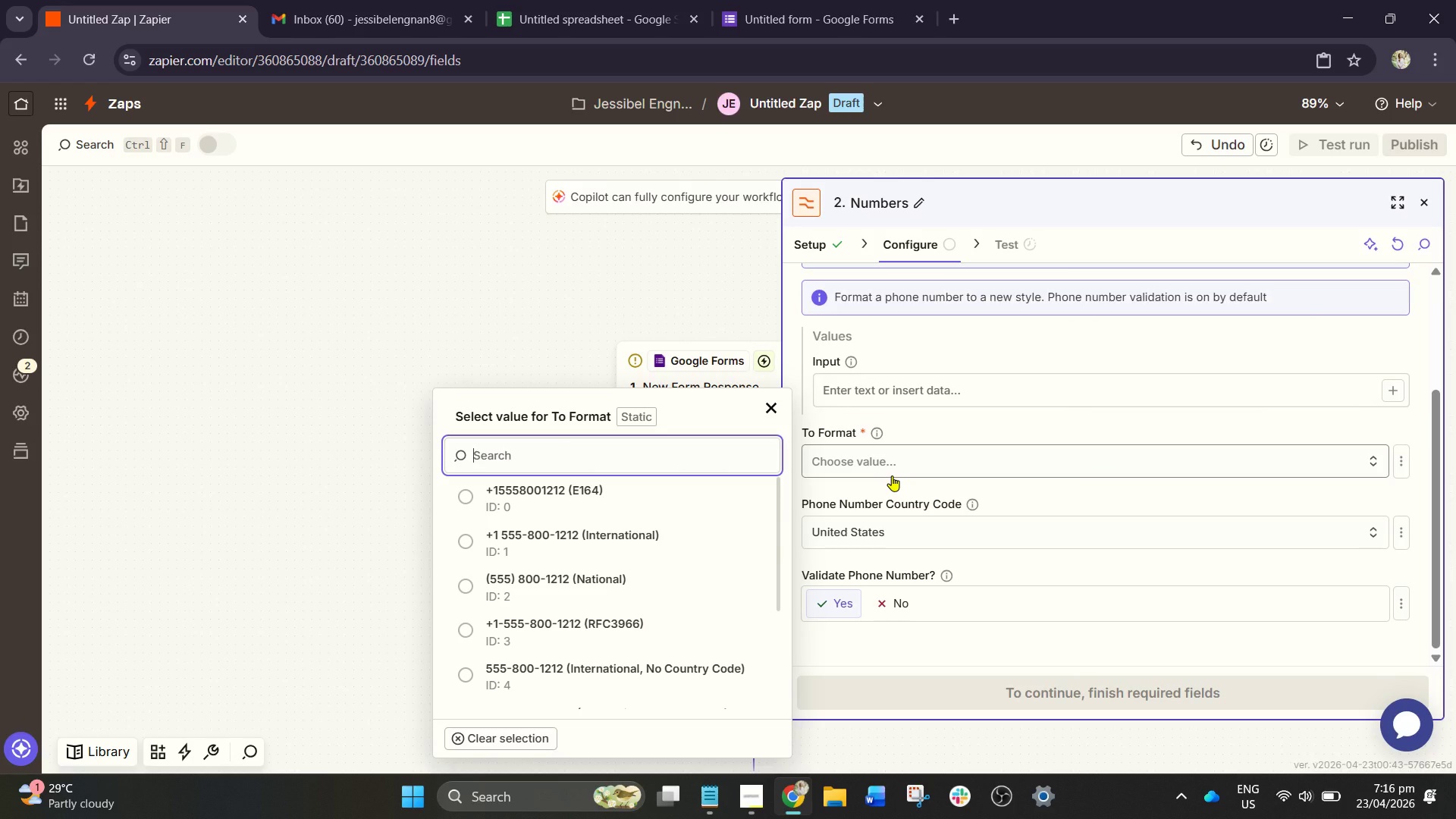 
left_click([1357, 527])
 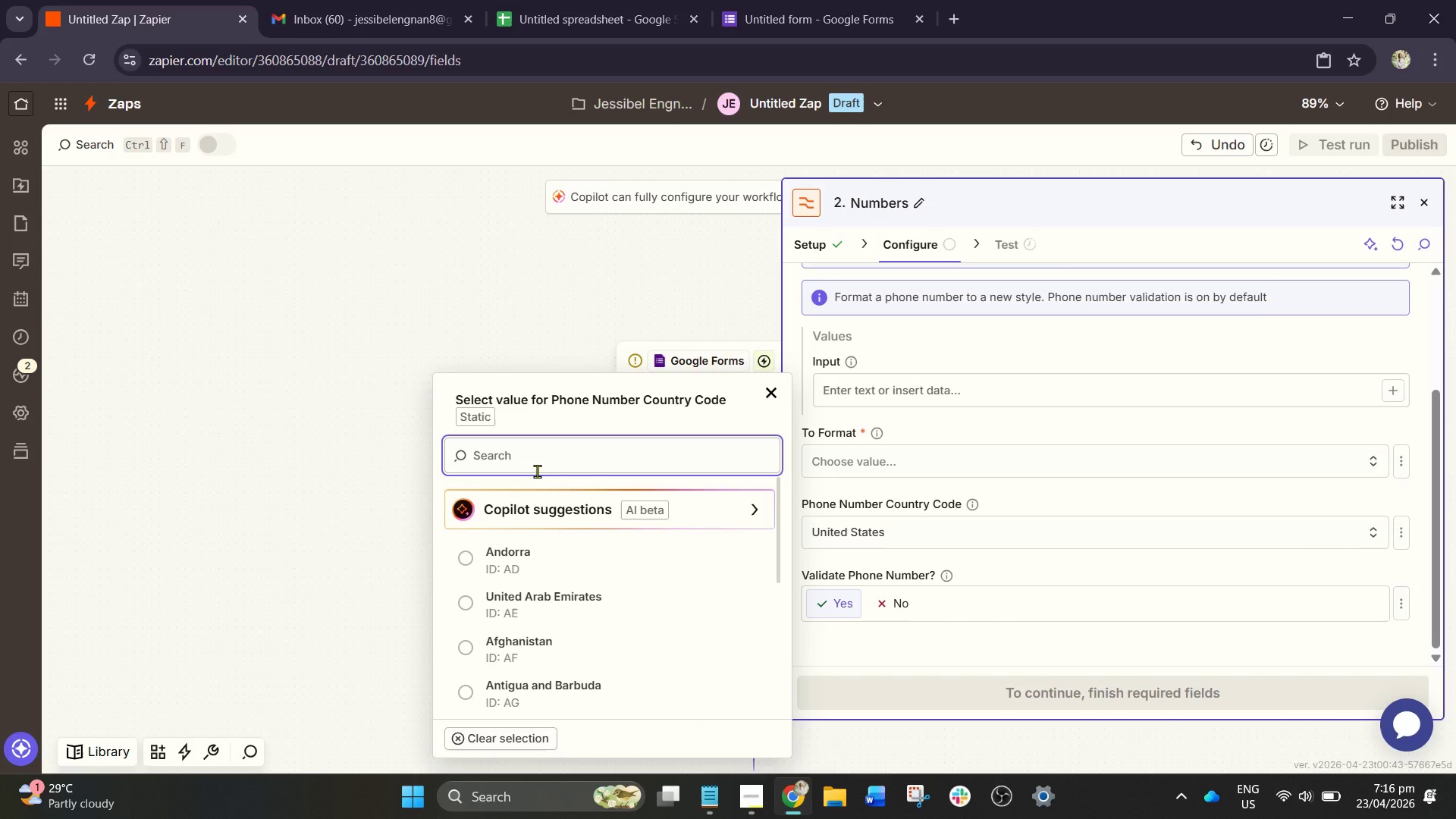 
type(phi)
 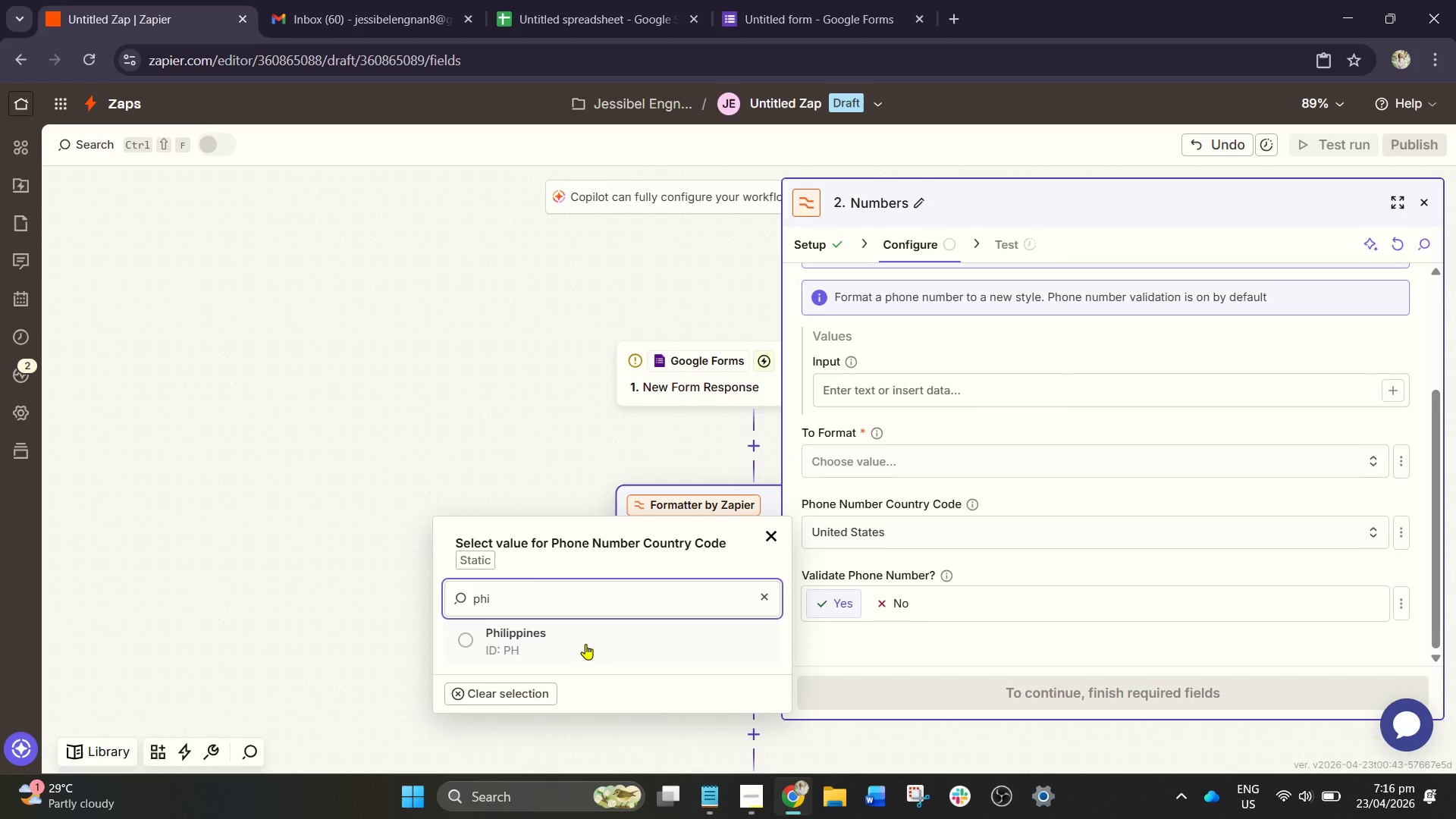 
left_click([585, 644])
 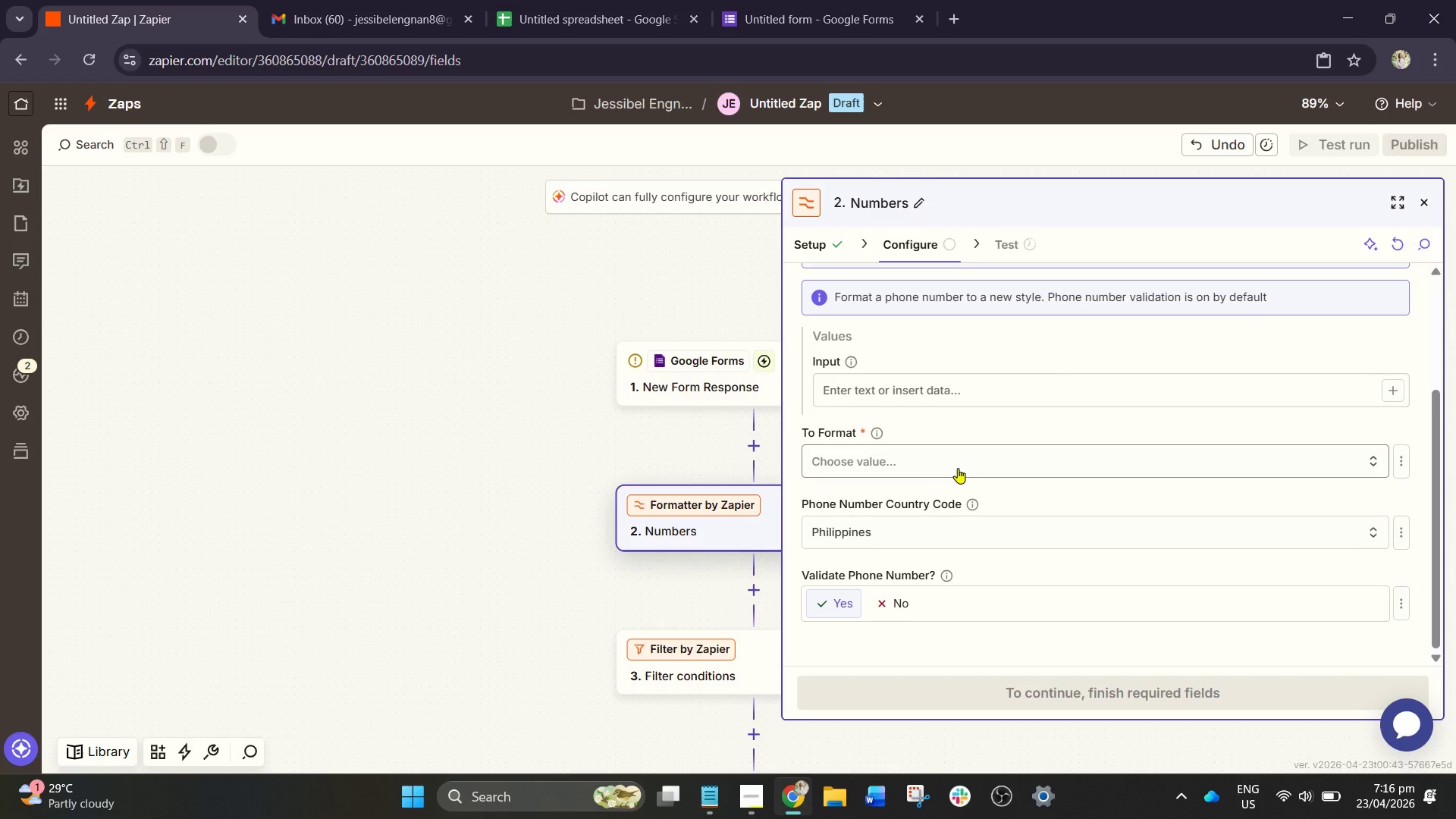 
wait(5.83)
 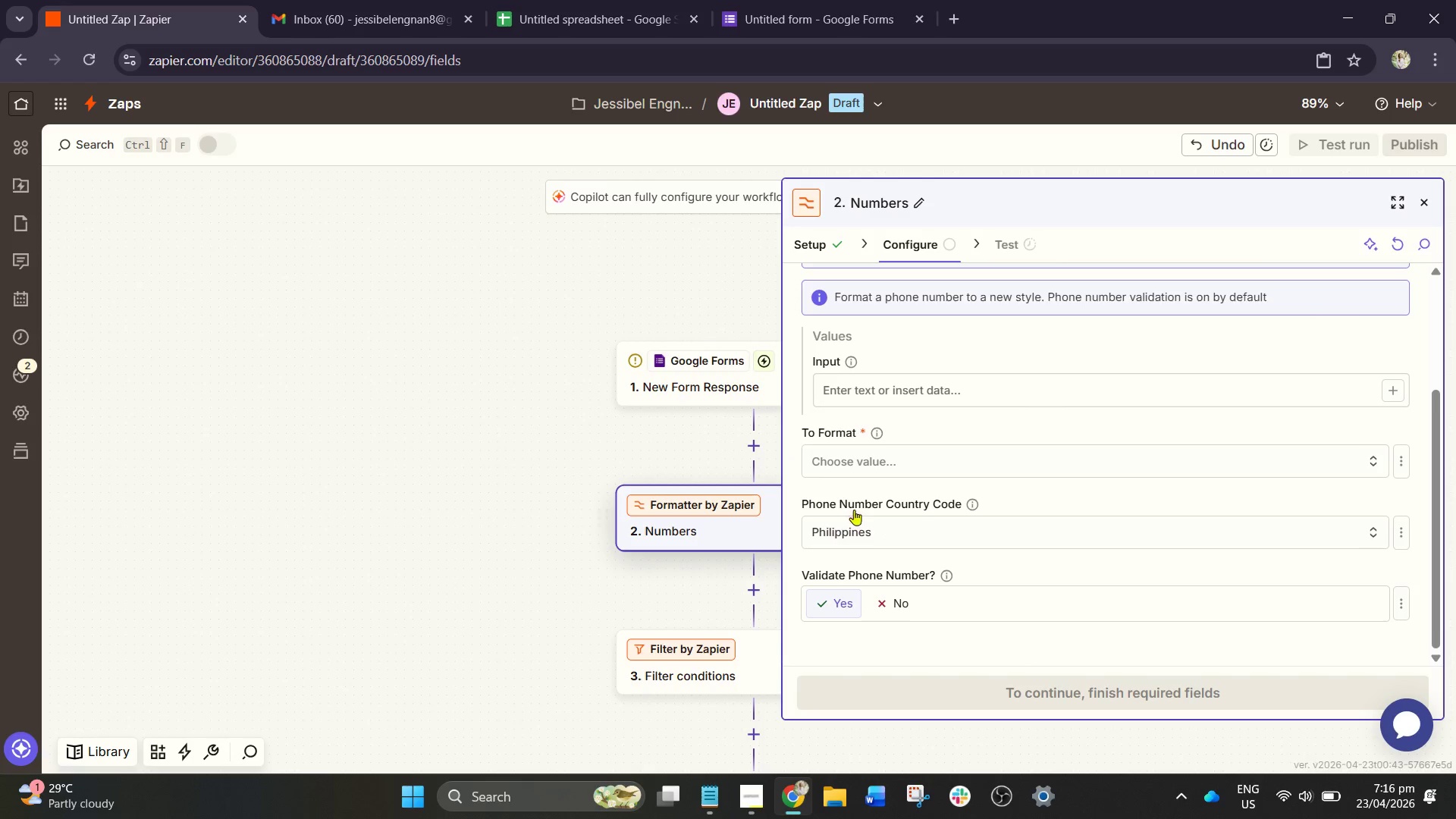 
left_click([958, 468])
 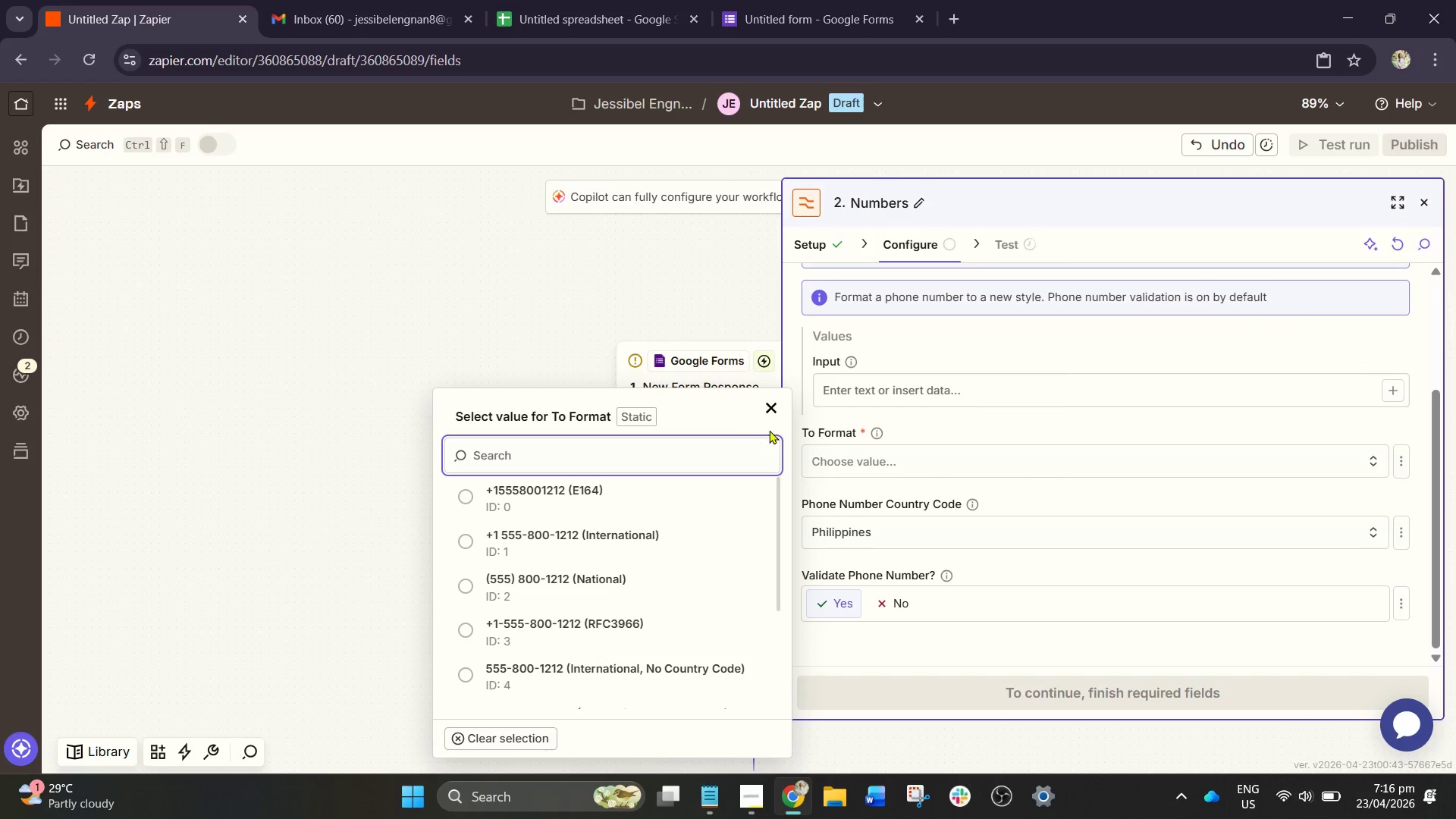 
key(E)
 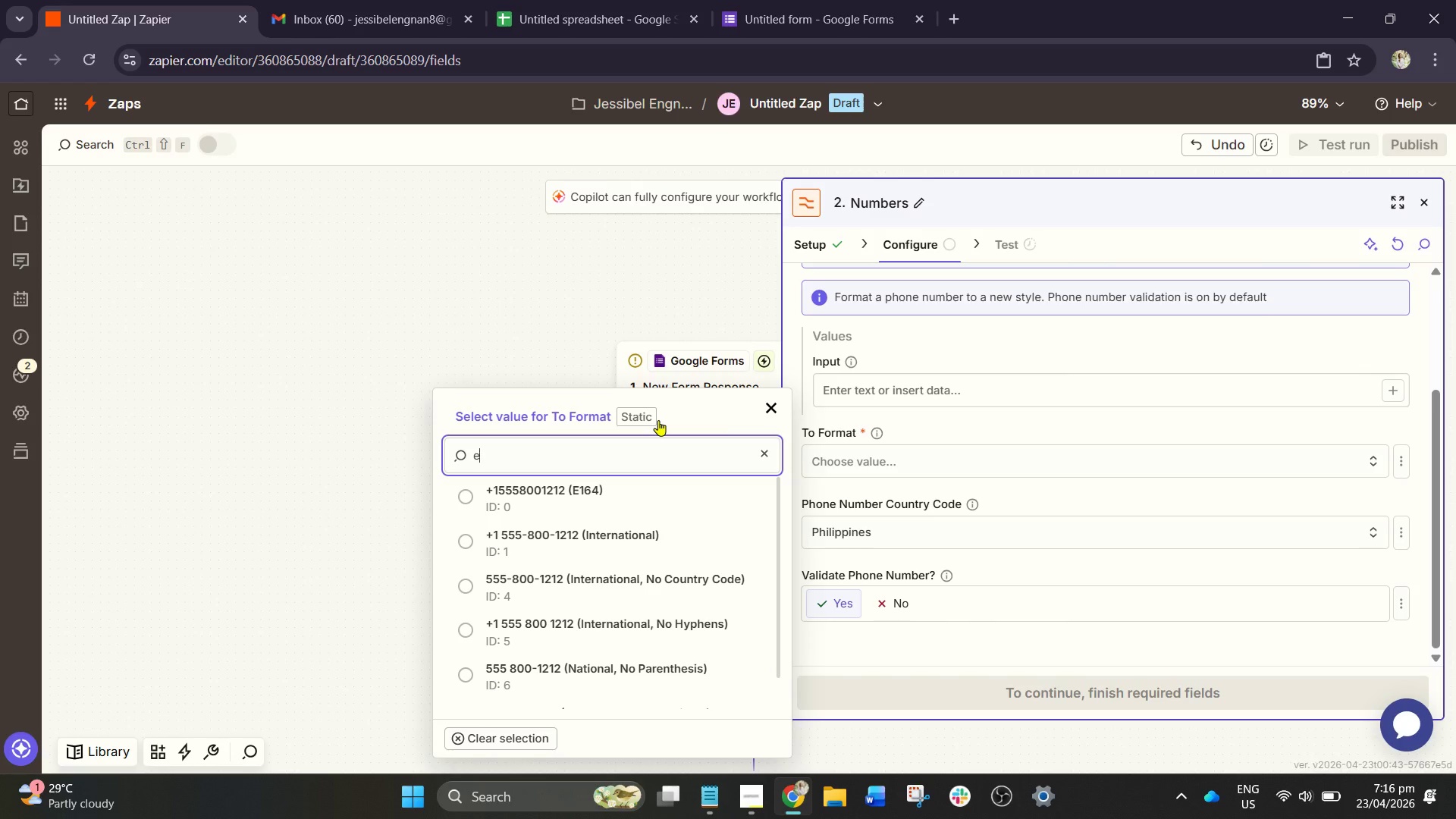 
type(.16)
 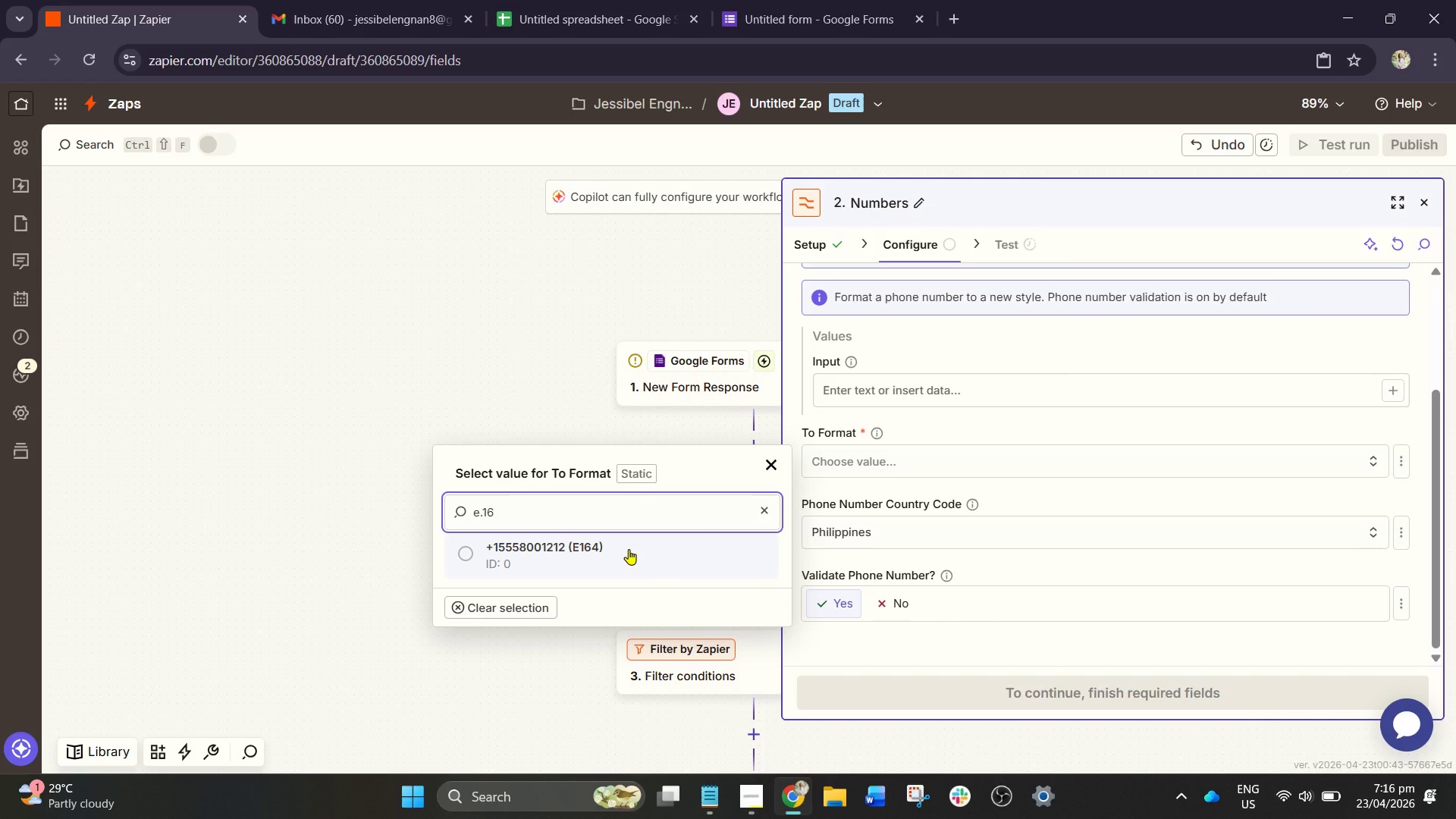 
wait(5.44)
 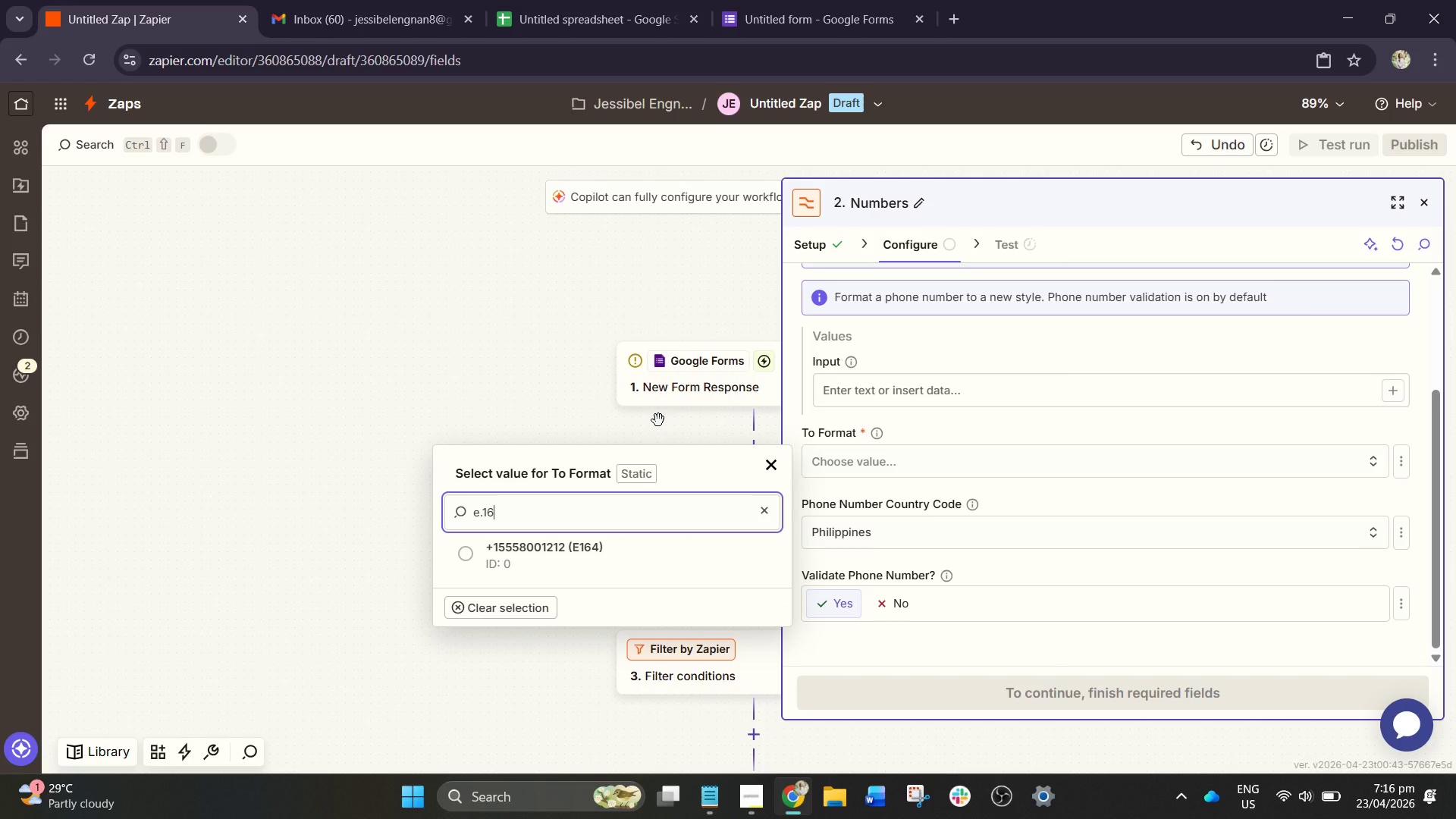 
left_click([629, 549])
 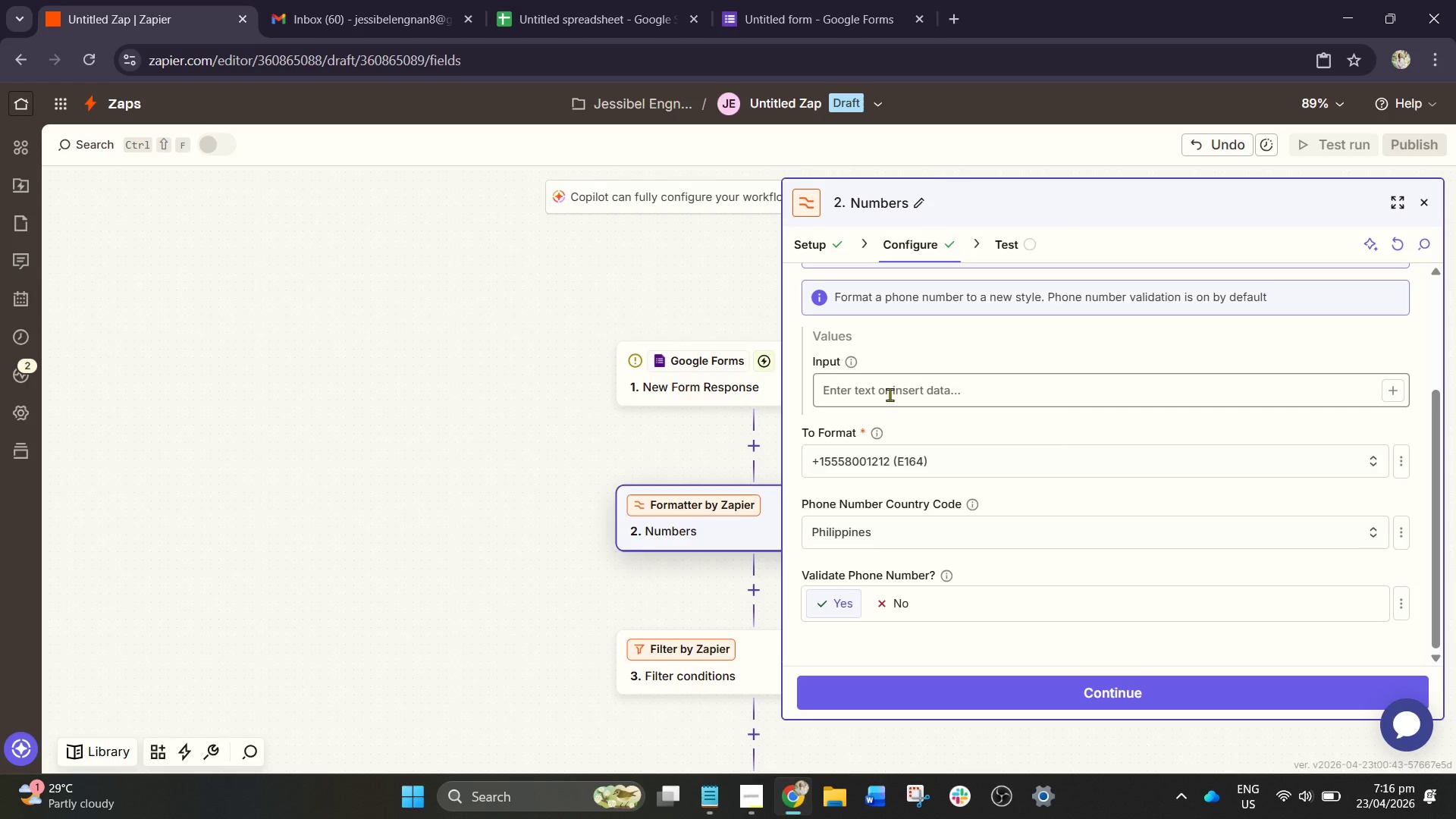 
left_click([890, 394])
 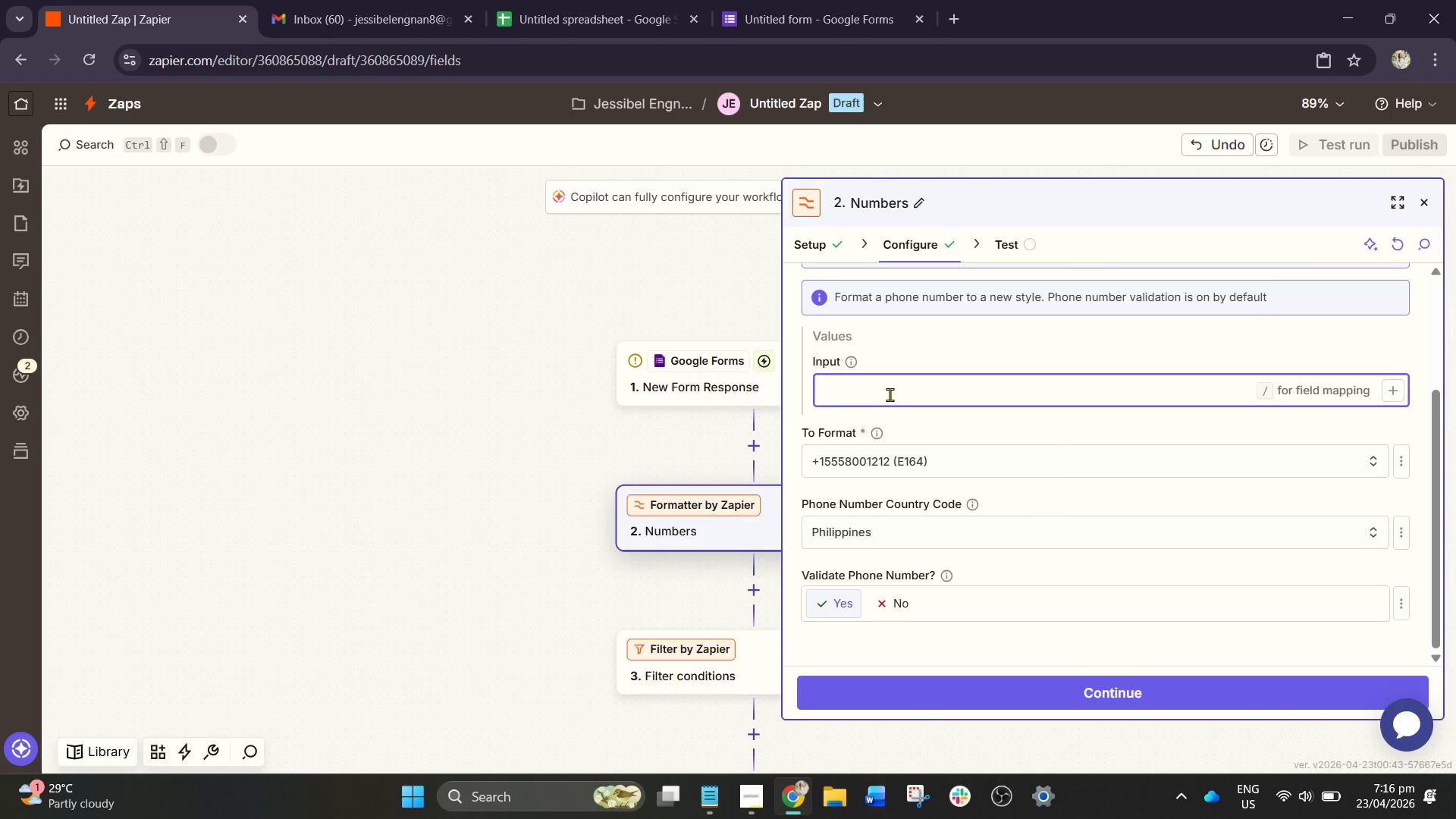 
key(Slash)
 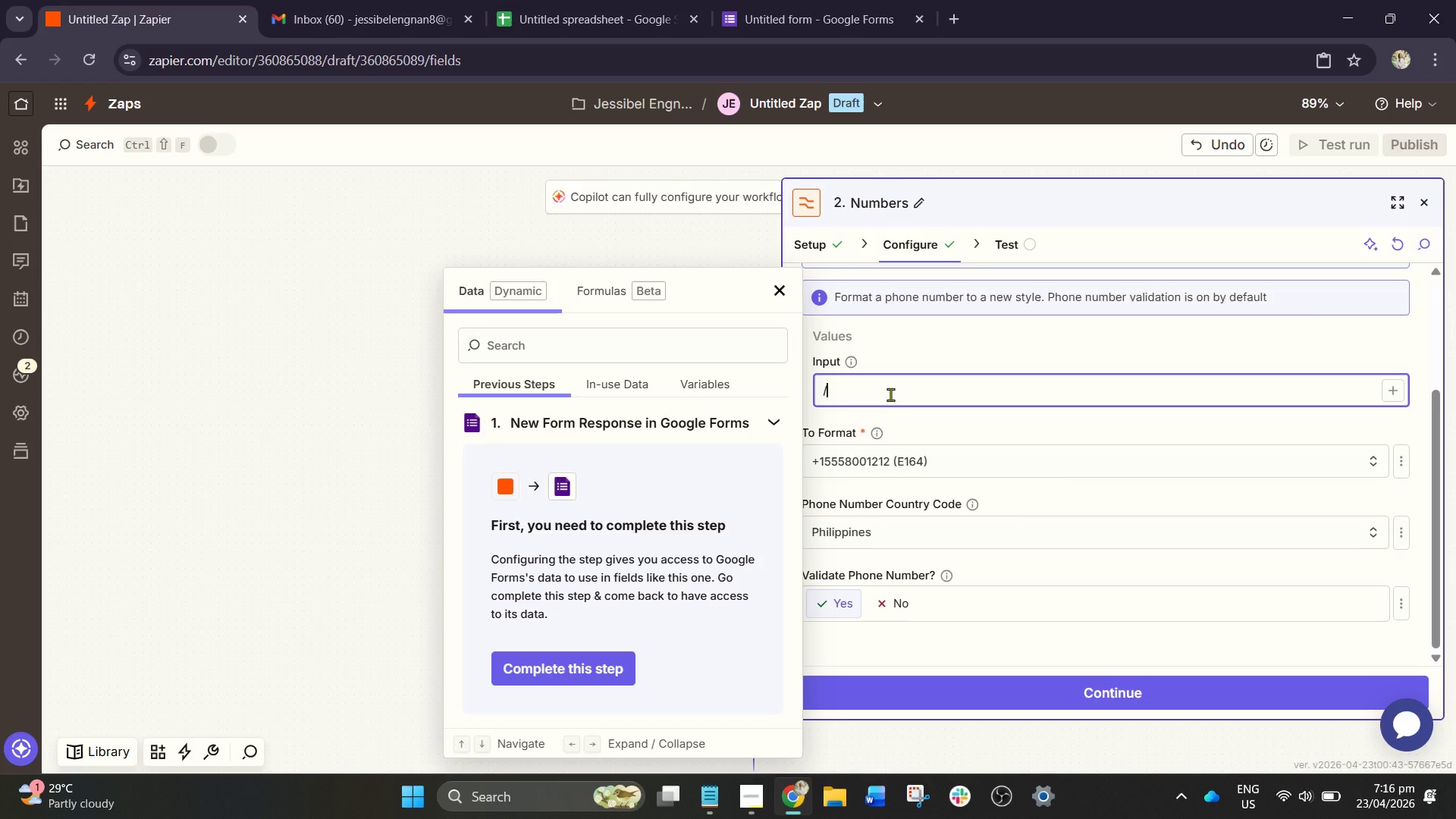 
wait(9.45)
 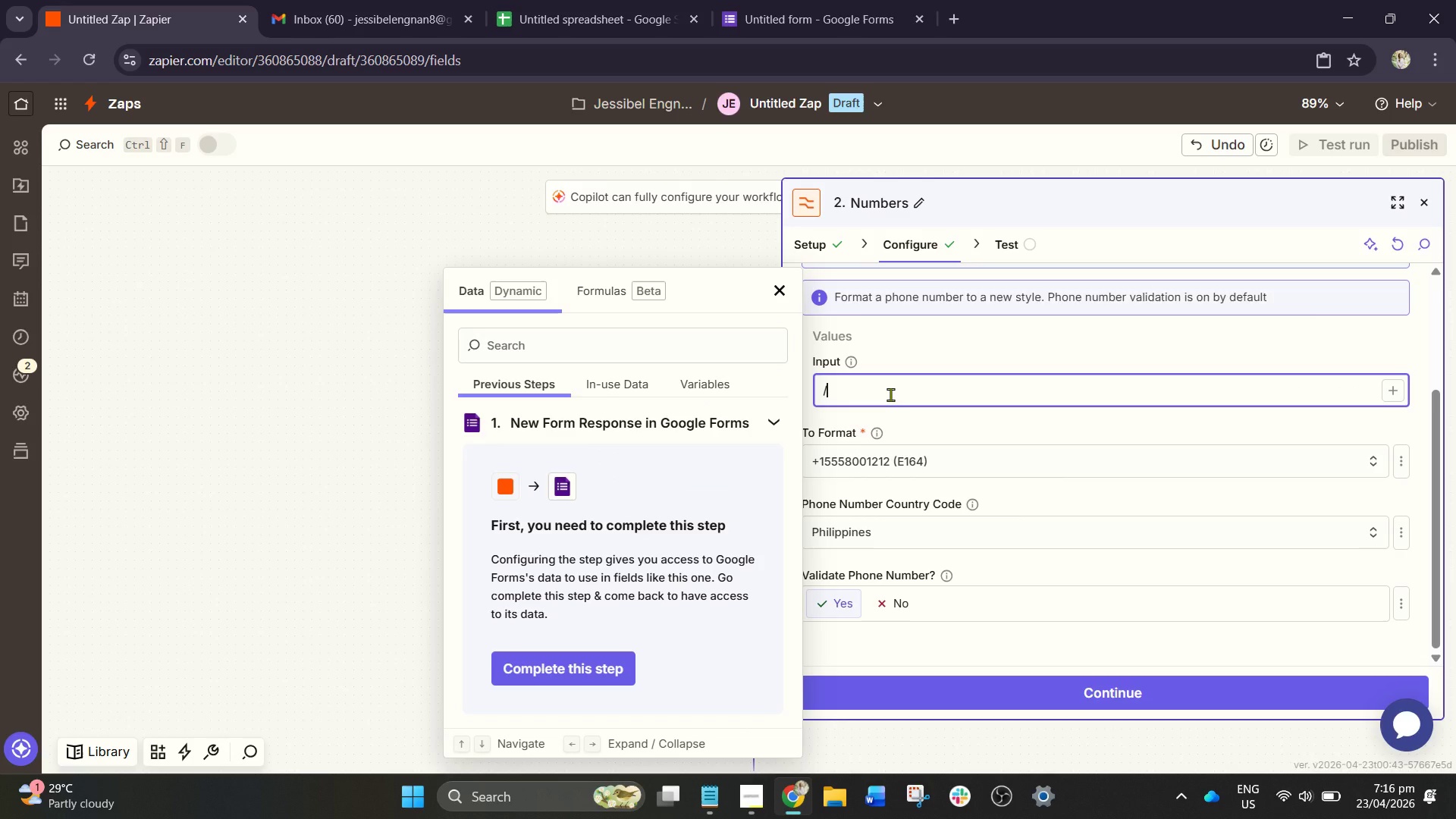 
left_click([642, 388])
 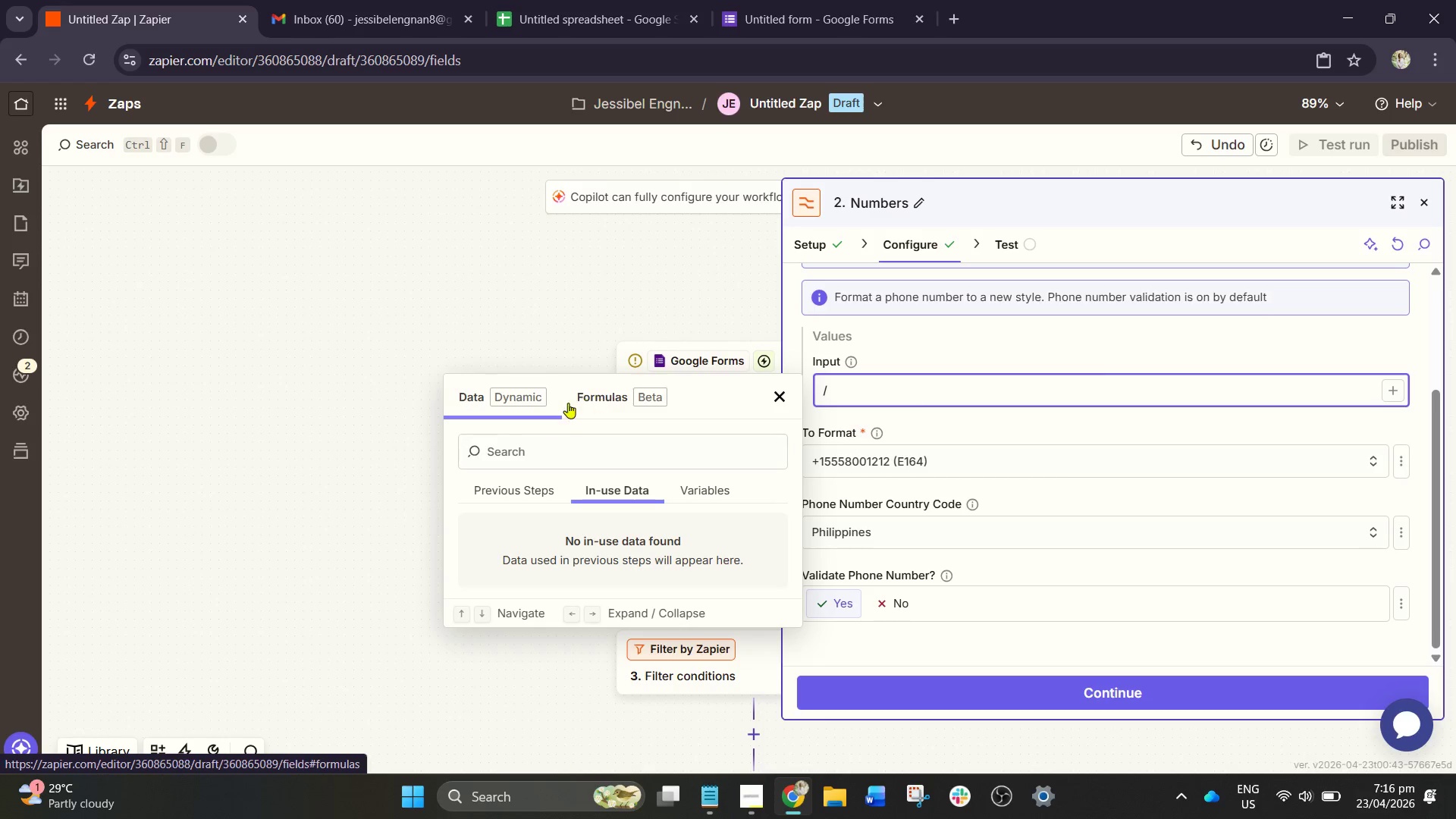 
left_click([598, 402])
 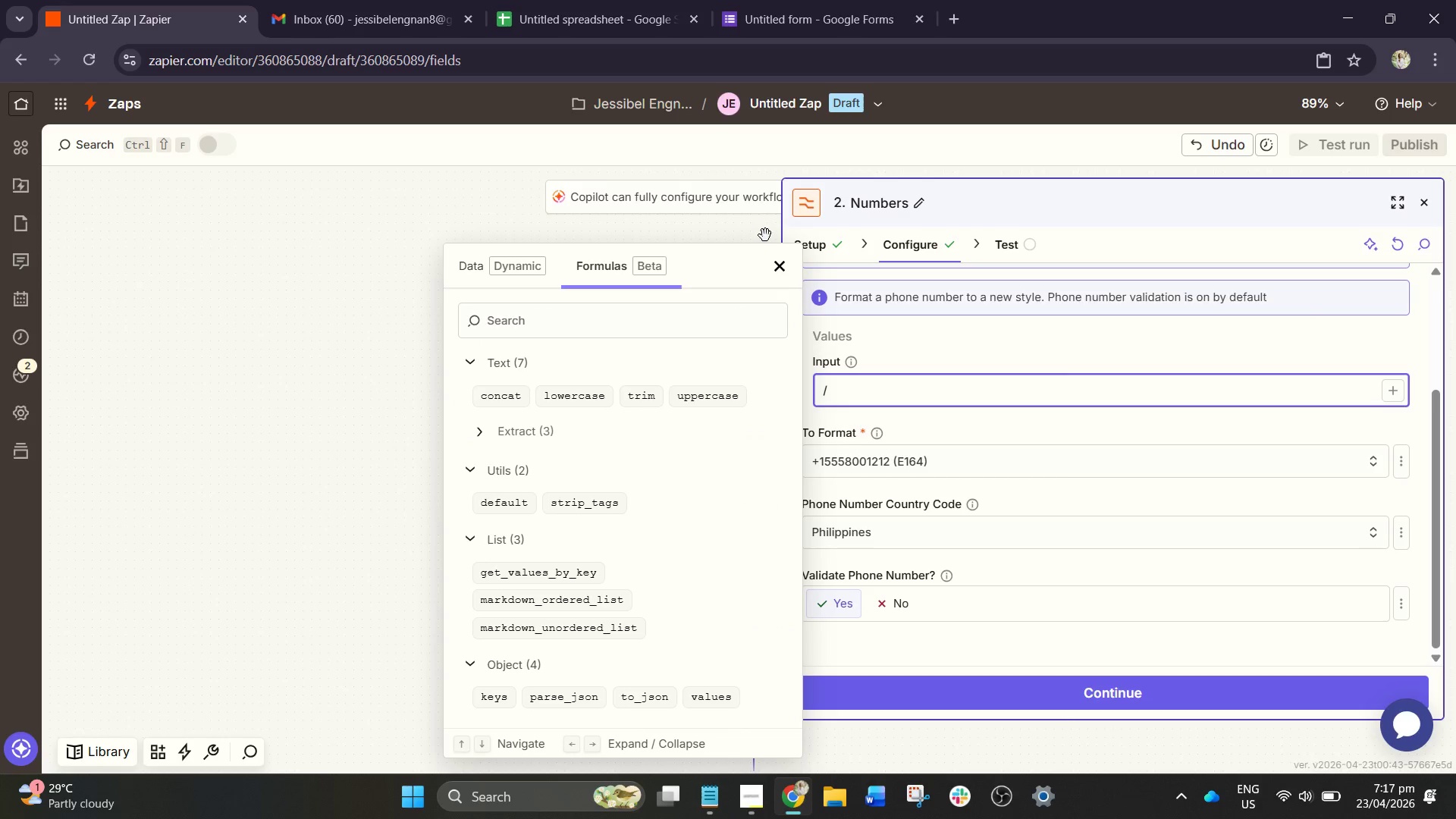 
left_click([772, 259])
 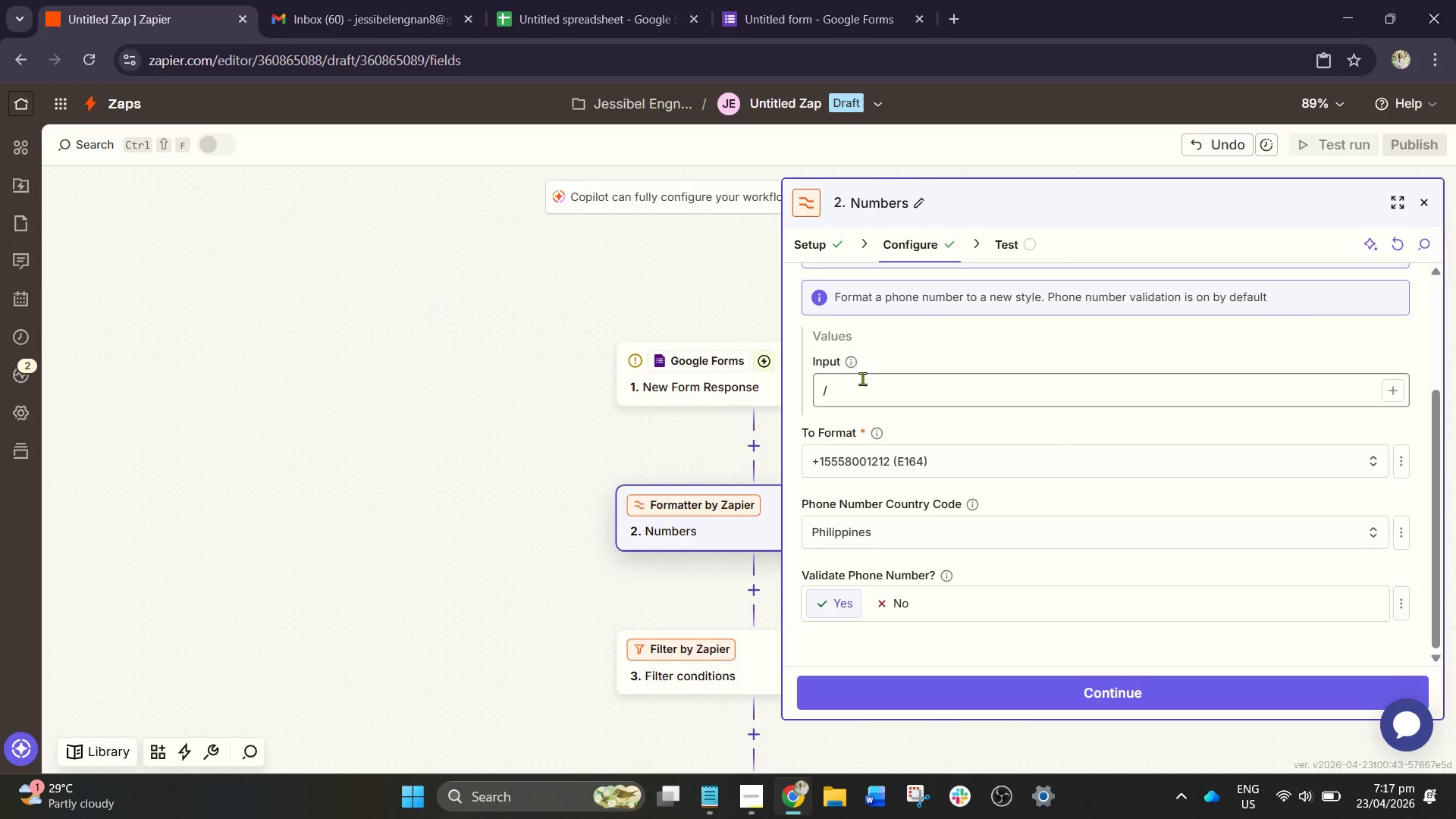 
left_click([866, 390])
 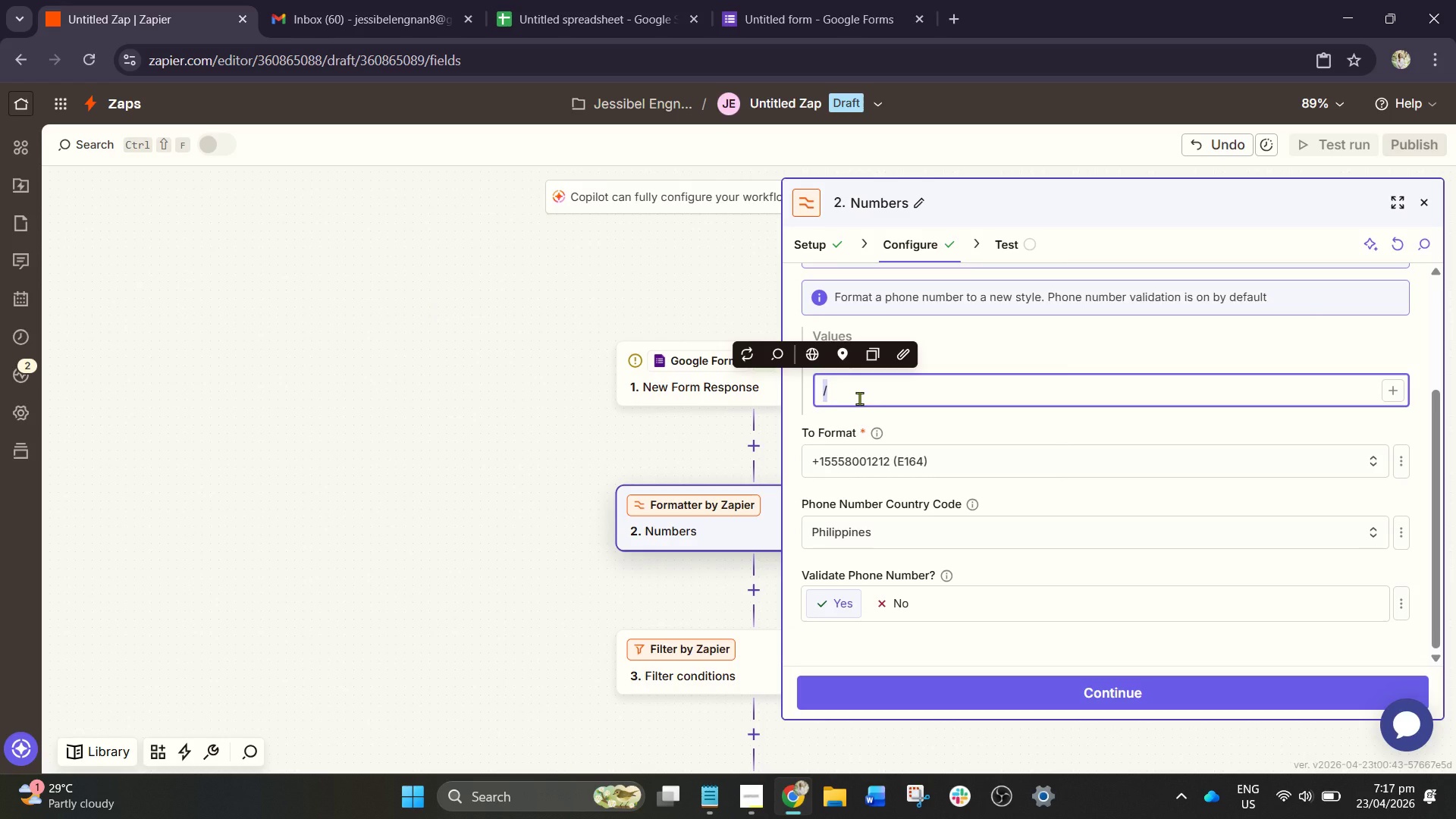 
key(Backspace)
type(phone)
key(Backspace)
key(Backspace)
key(Backspace)
type(/)
 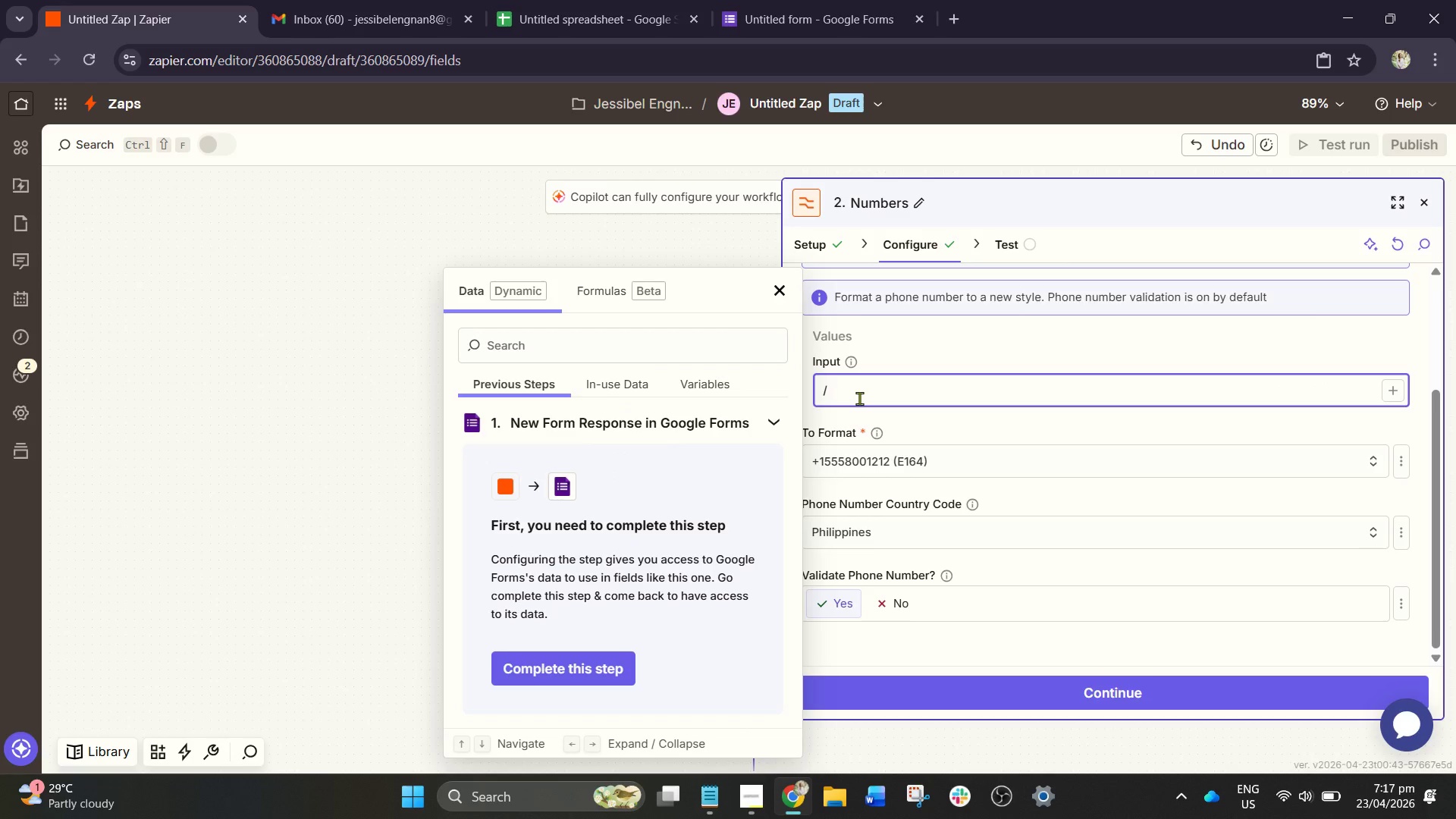 
wait(7.45)
 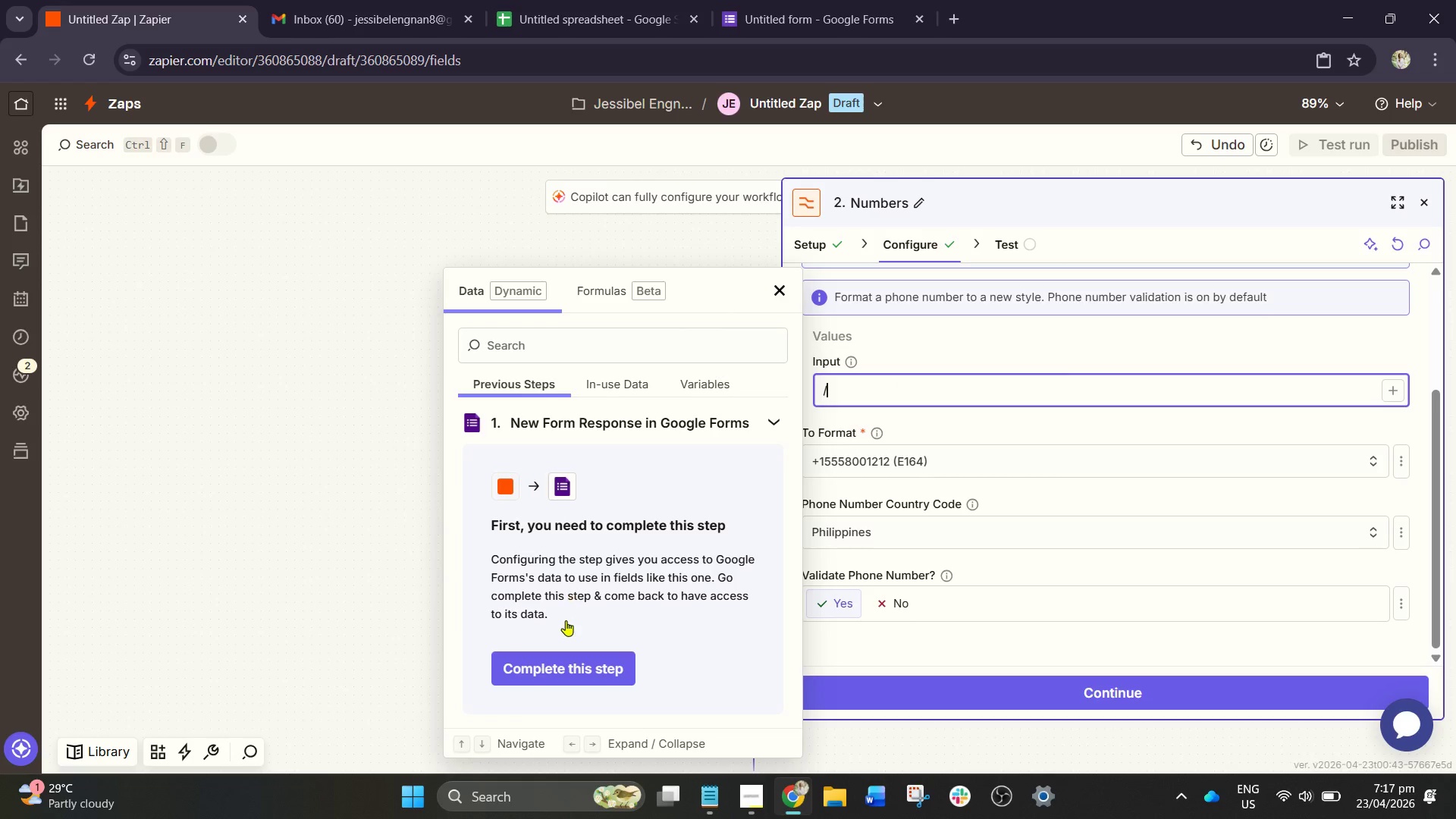 
key(Backspace)
 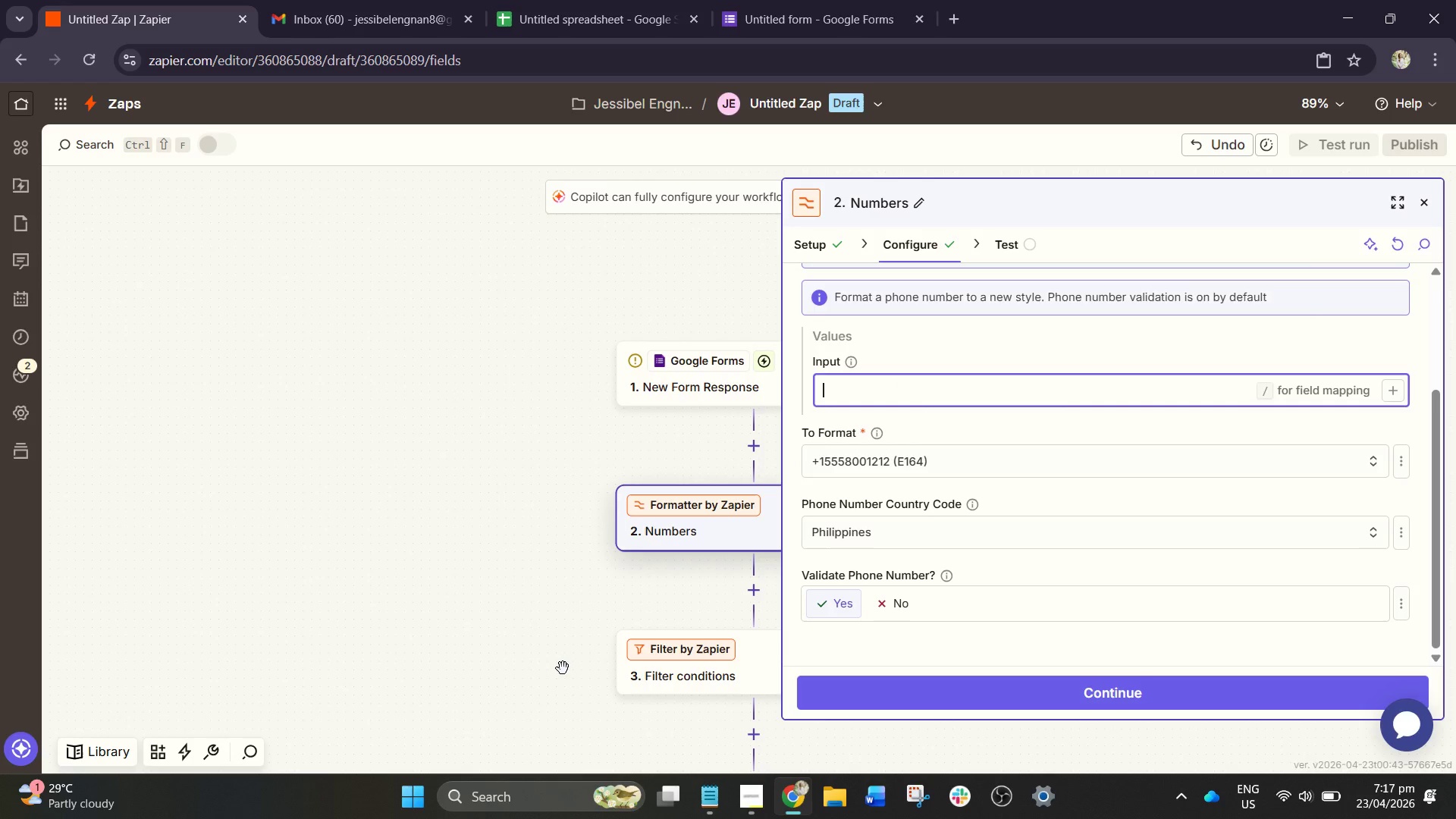 
key(Backspace)
 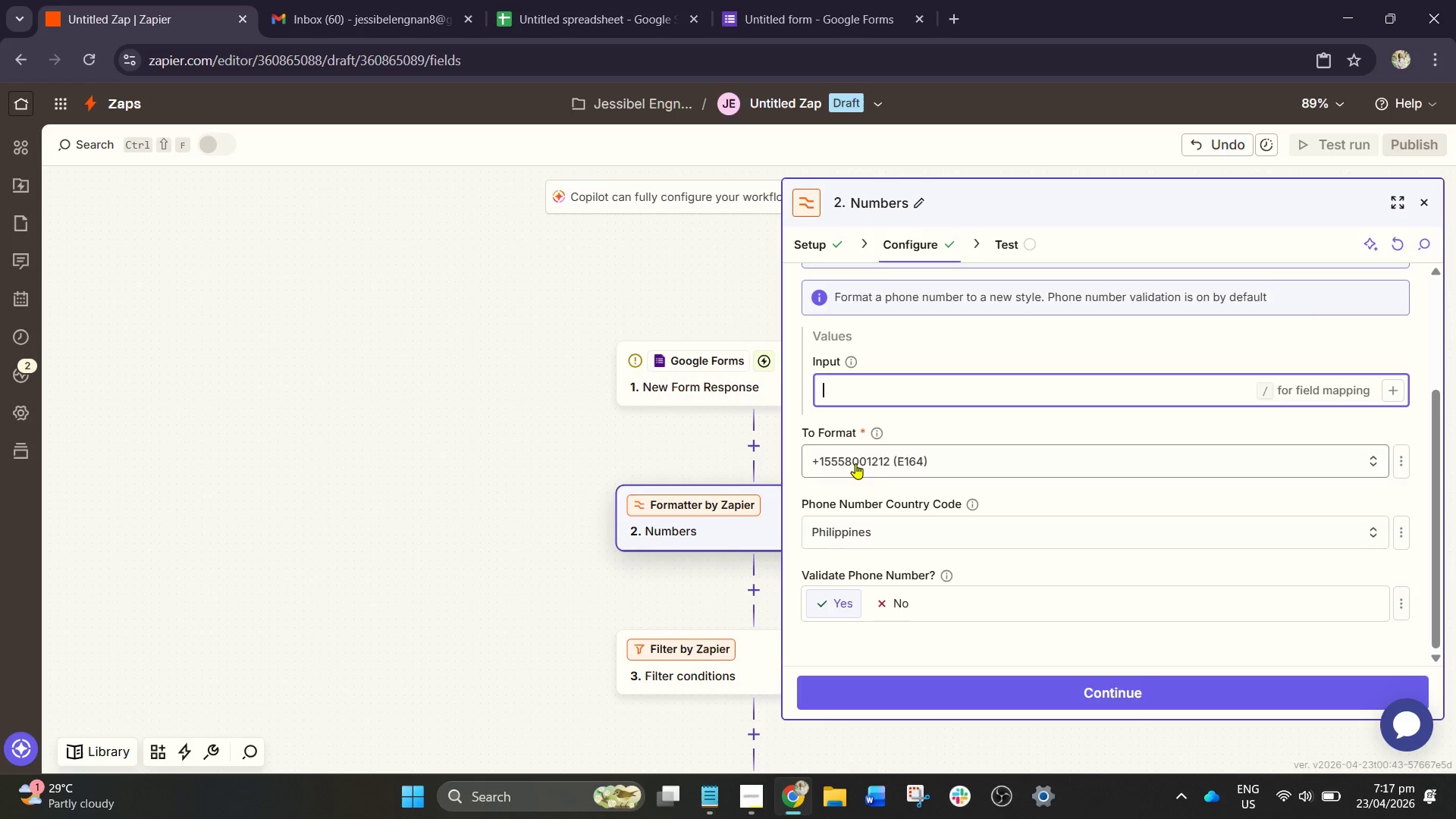 
left_click([598, 449])
 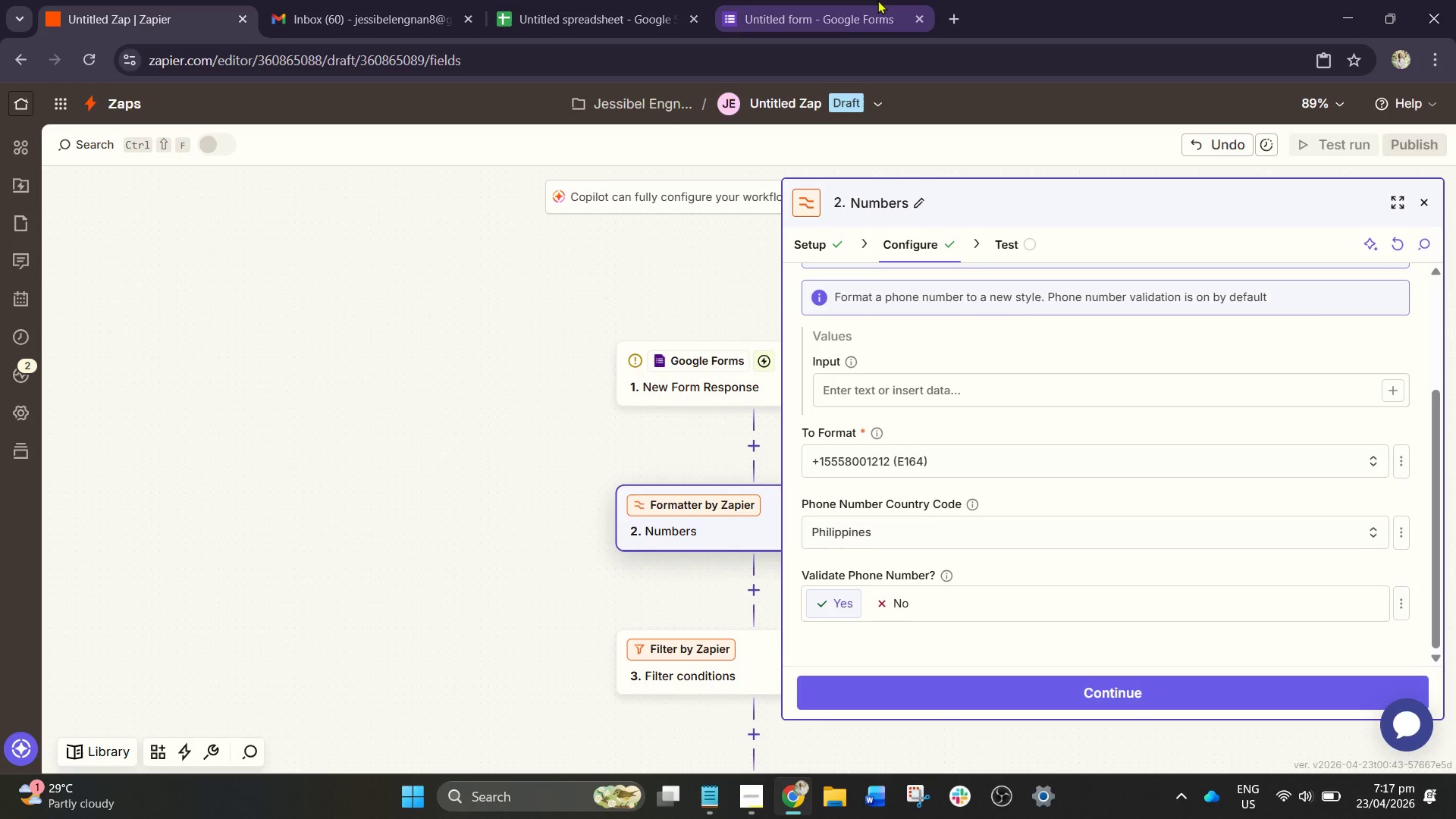 
left_click([863, 4])
 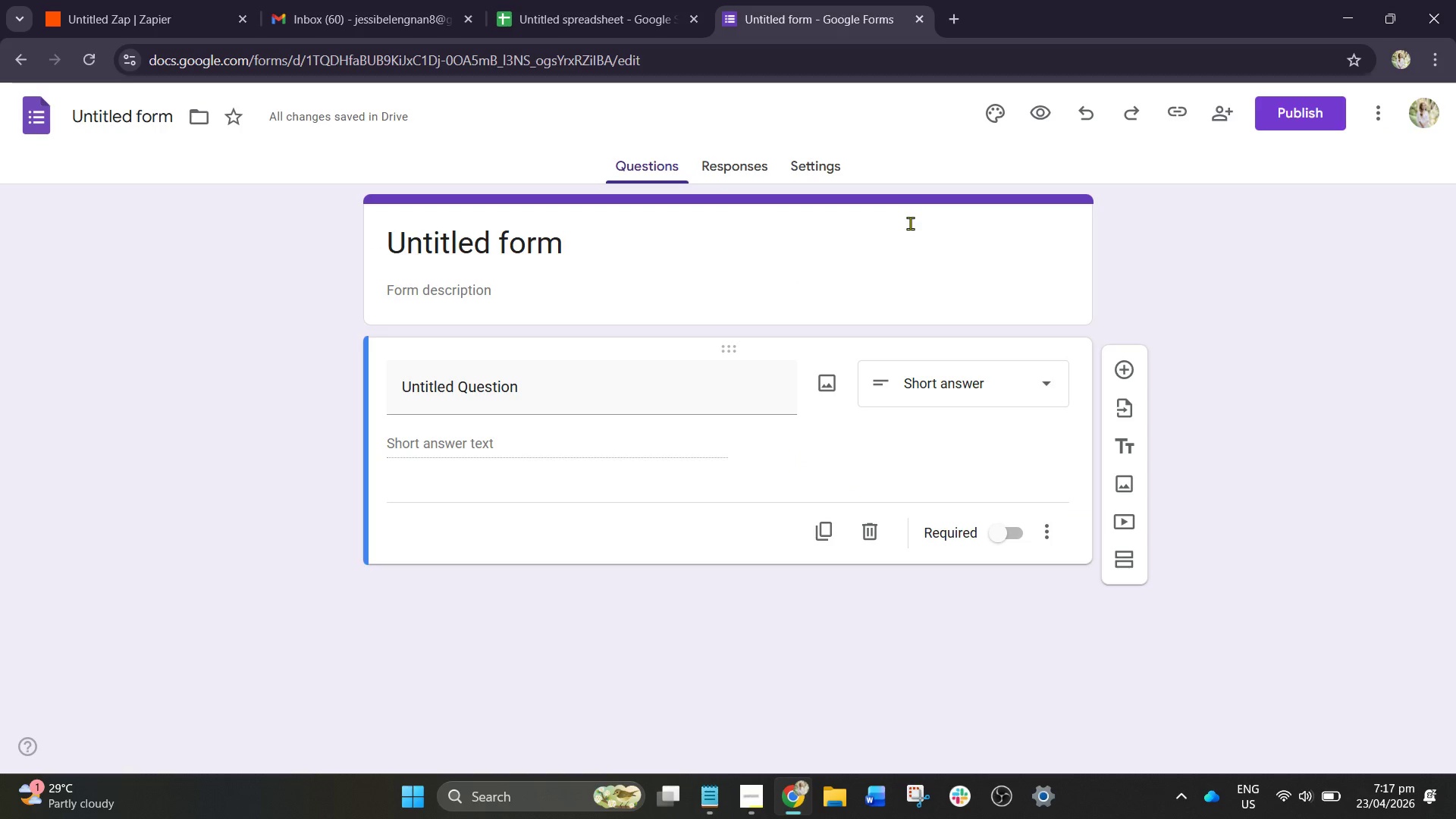 
wait(5.03)
 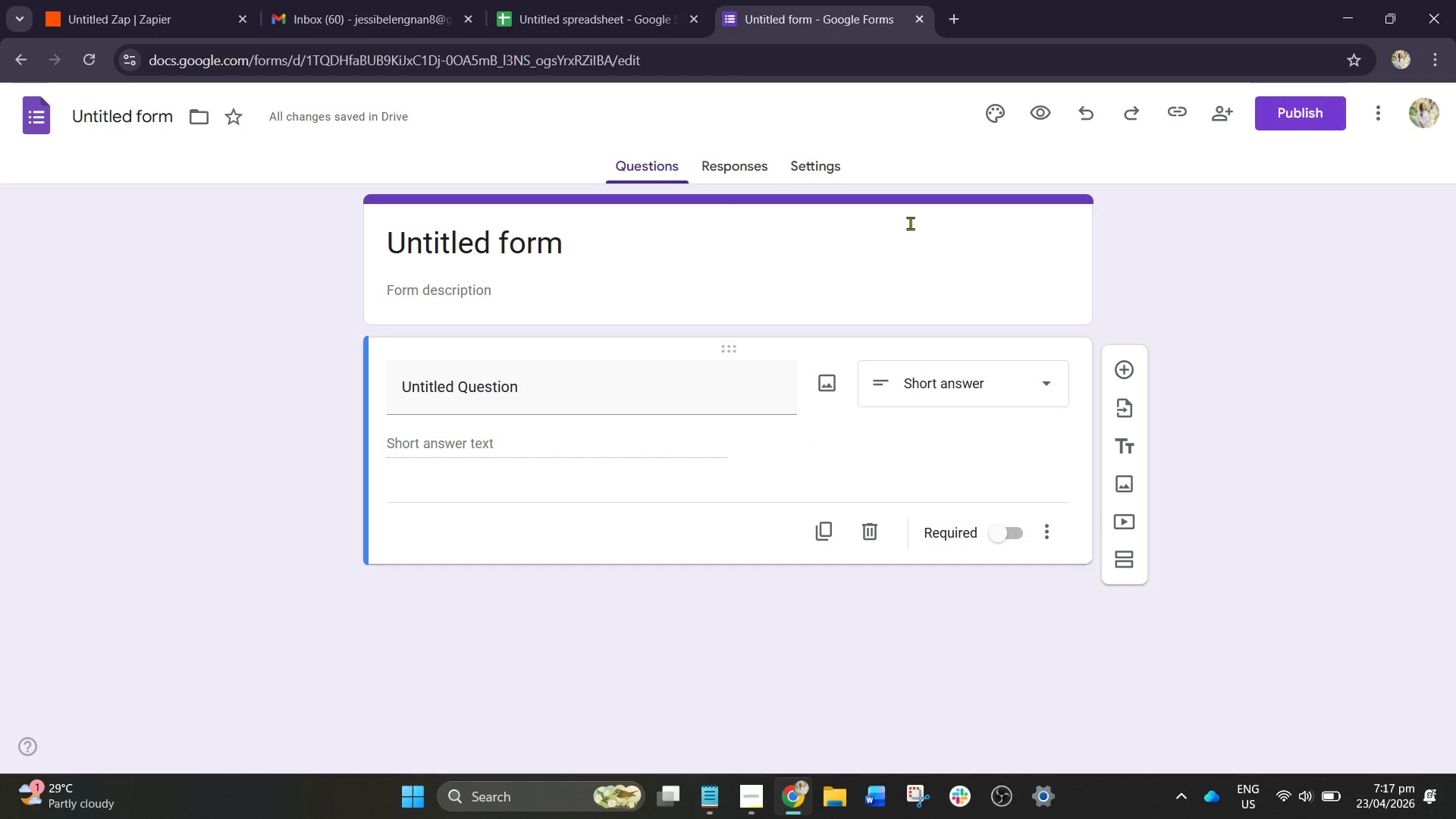 
scroll: coordinate [950, 226], scroll_direction: up, amount: 1.0
 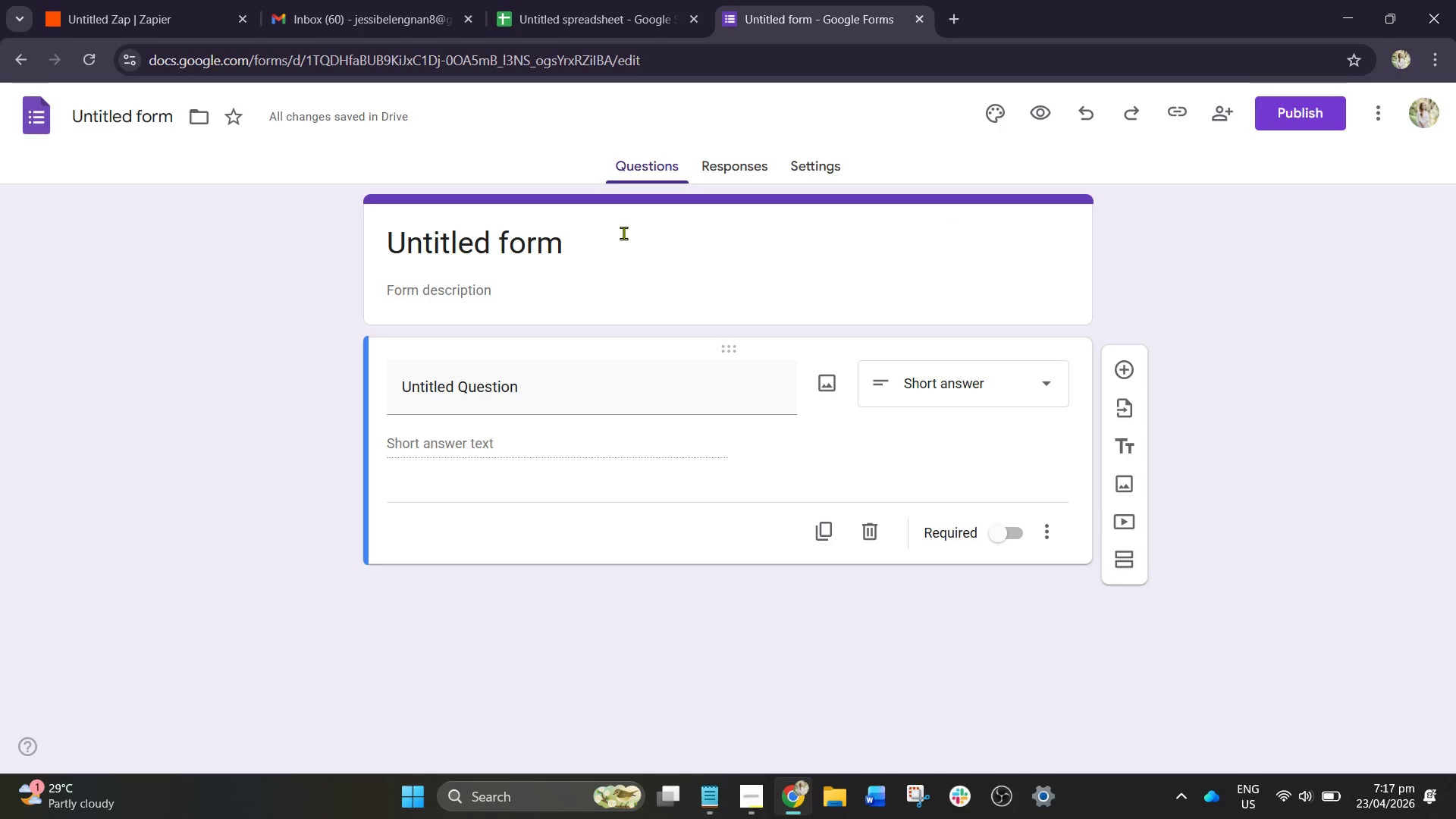 
left_click([604, 245])
 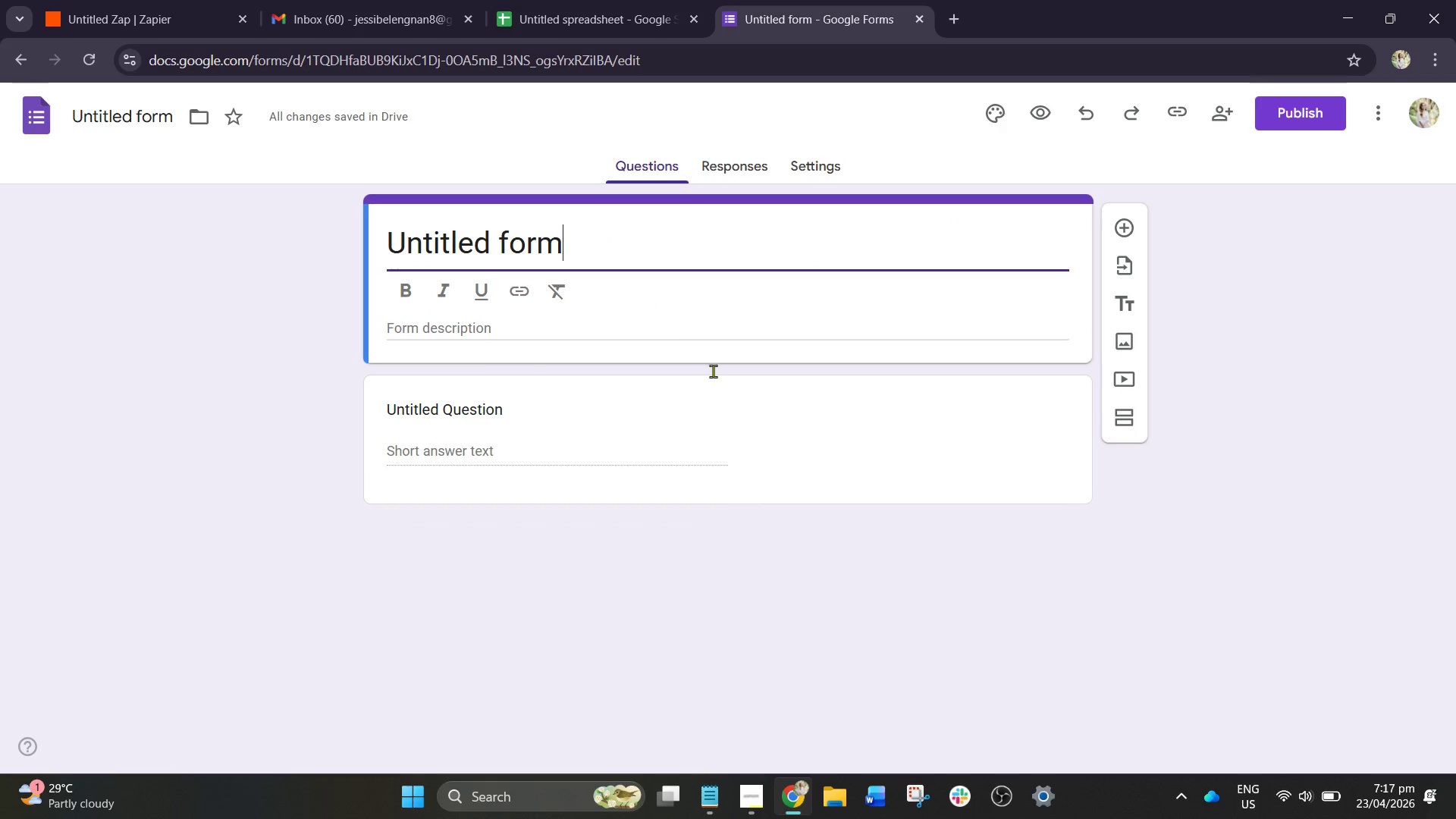 
scroll: coordinate [726, 392], scroll_direction: down, amount: 2.0
 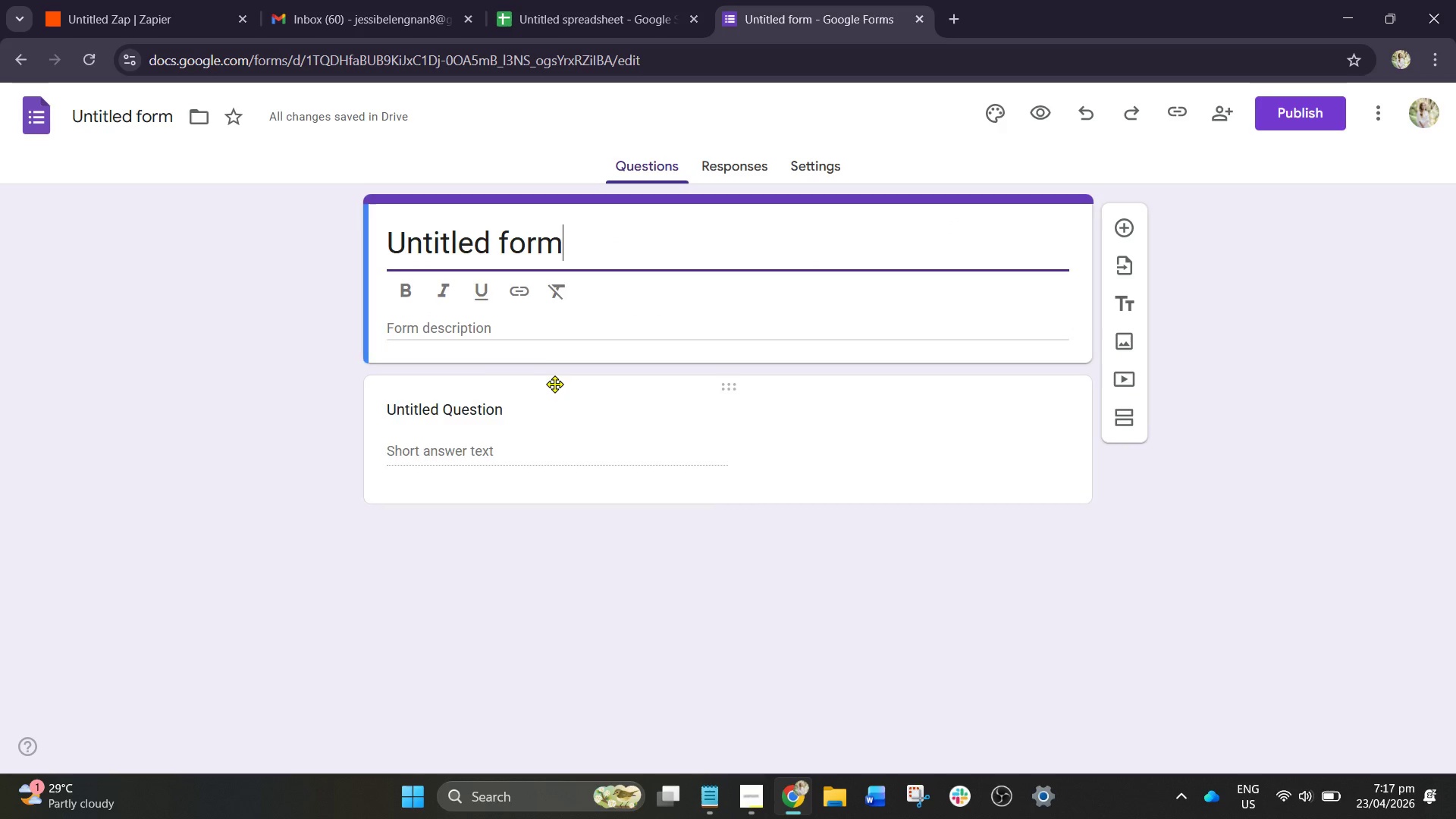 
left_click([554, 384])
 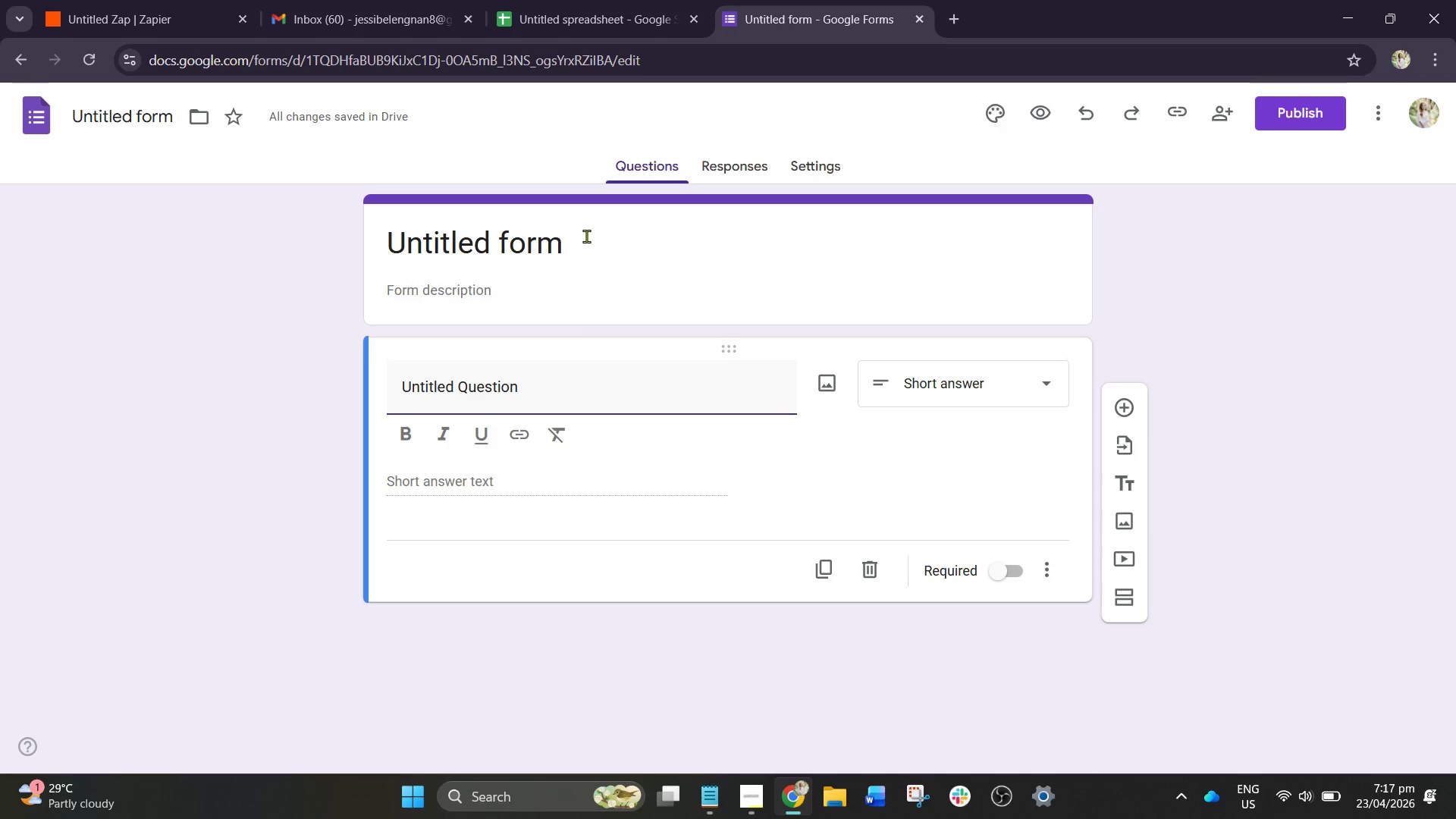 
left_click_drag(start_coordinate=[593, 229], to_coordinate=[230, 148])
 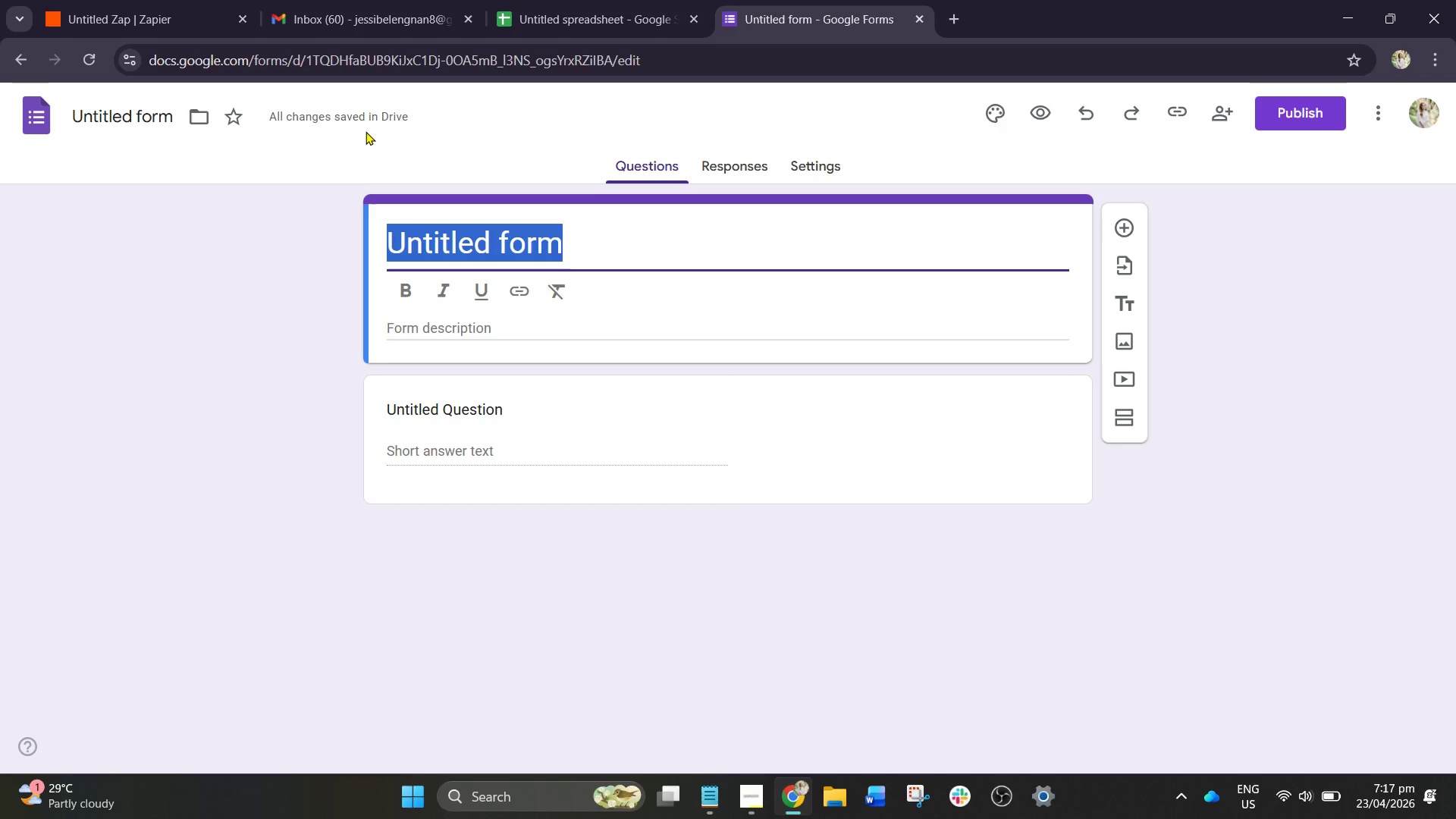 
wait(15.8)
 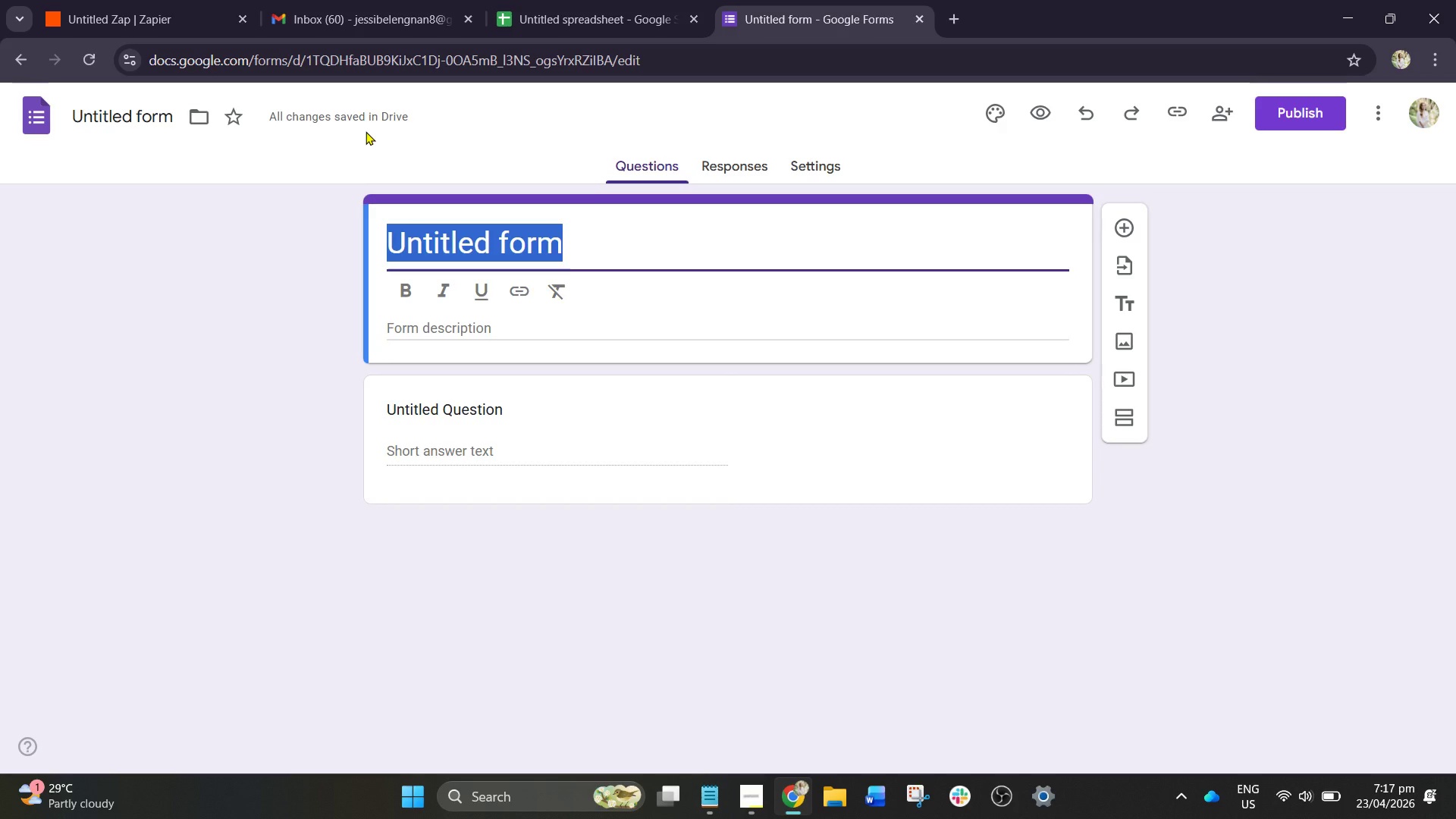 
type(Friday Night Fromage Registration)
 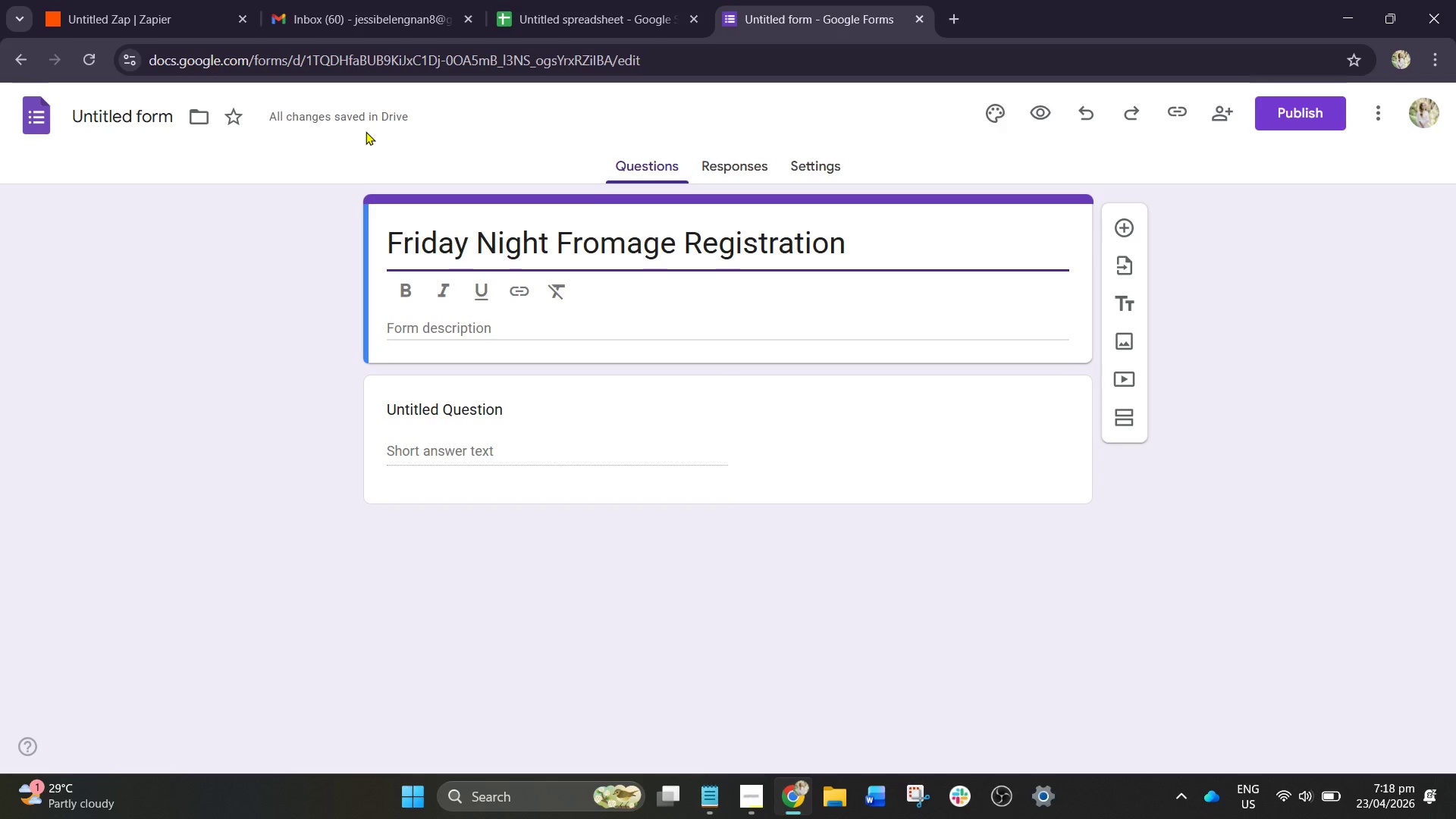 
left_click([447, 413])
 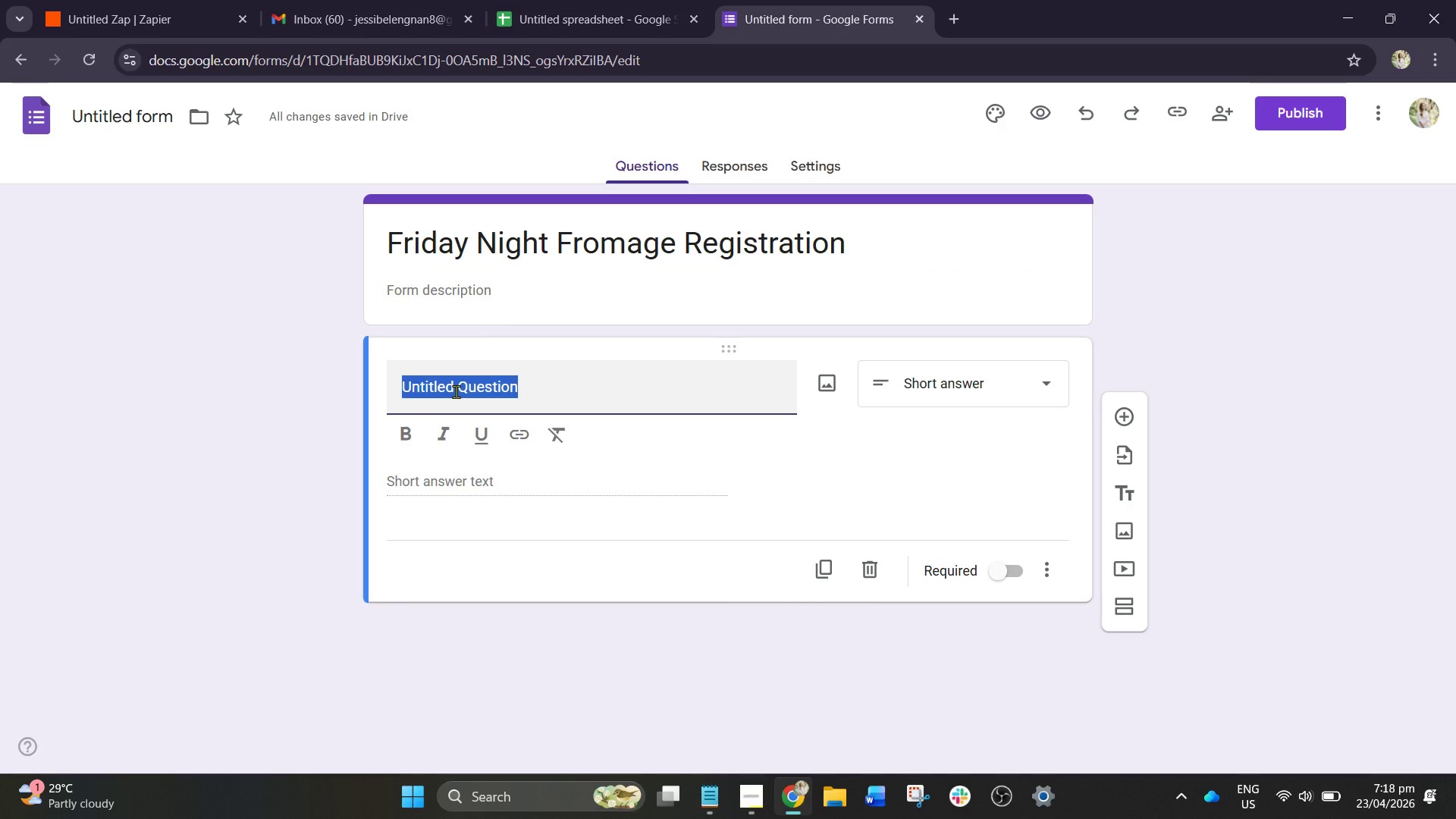 
type(NA)
key(Backspace)
type(ame)
 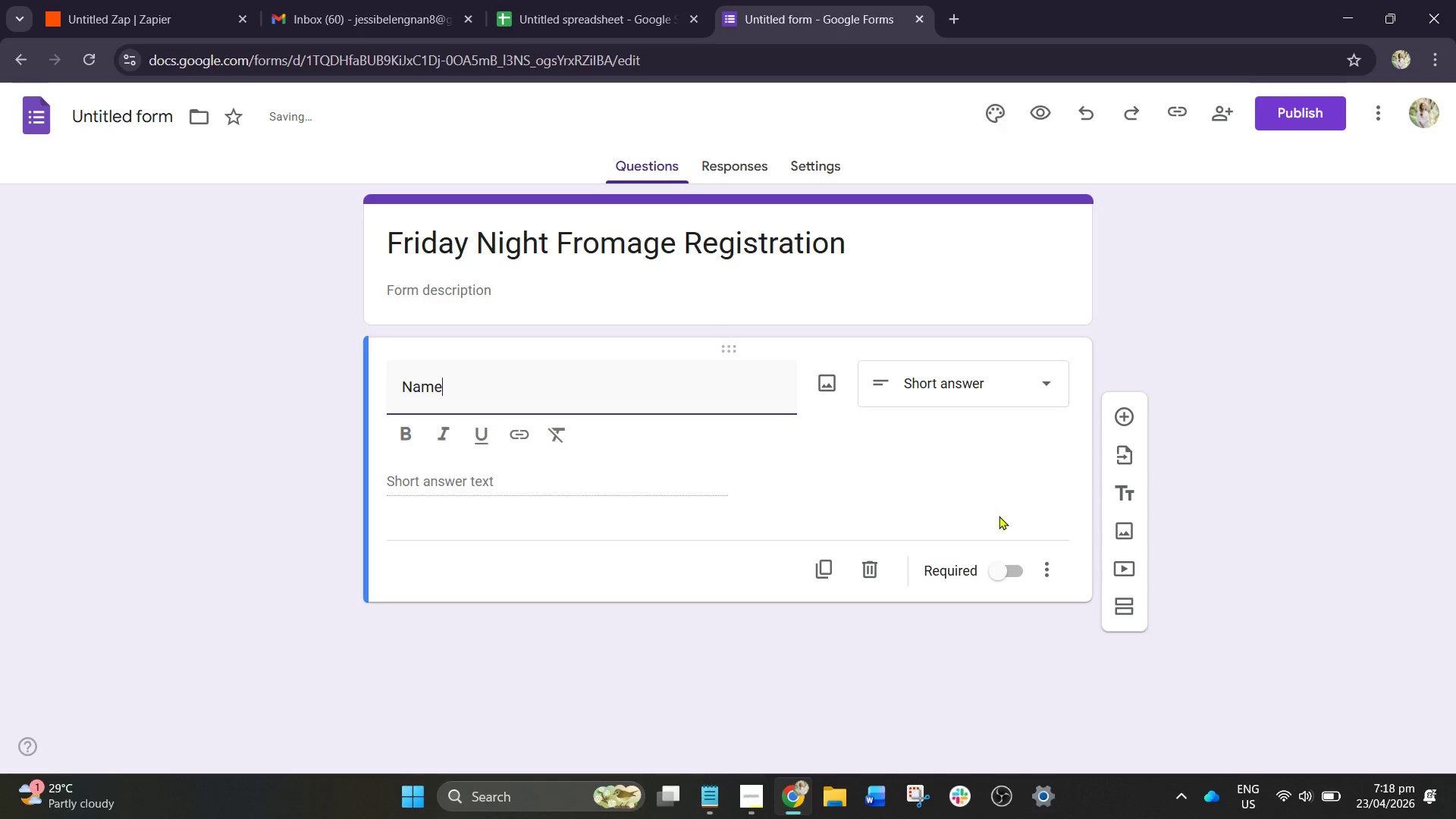 
left_click([1000, 561])
 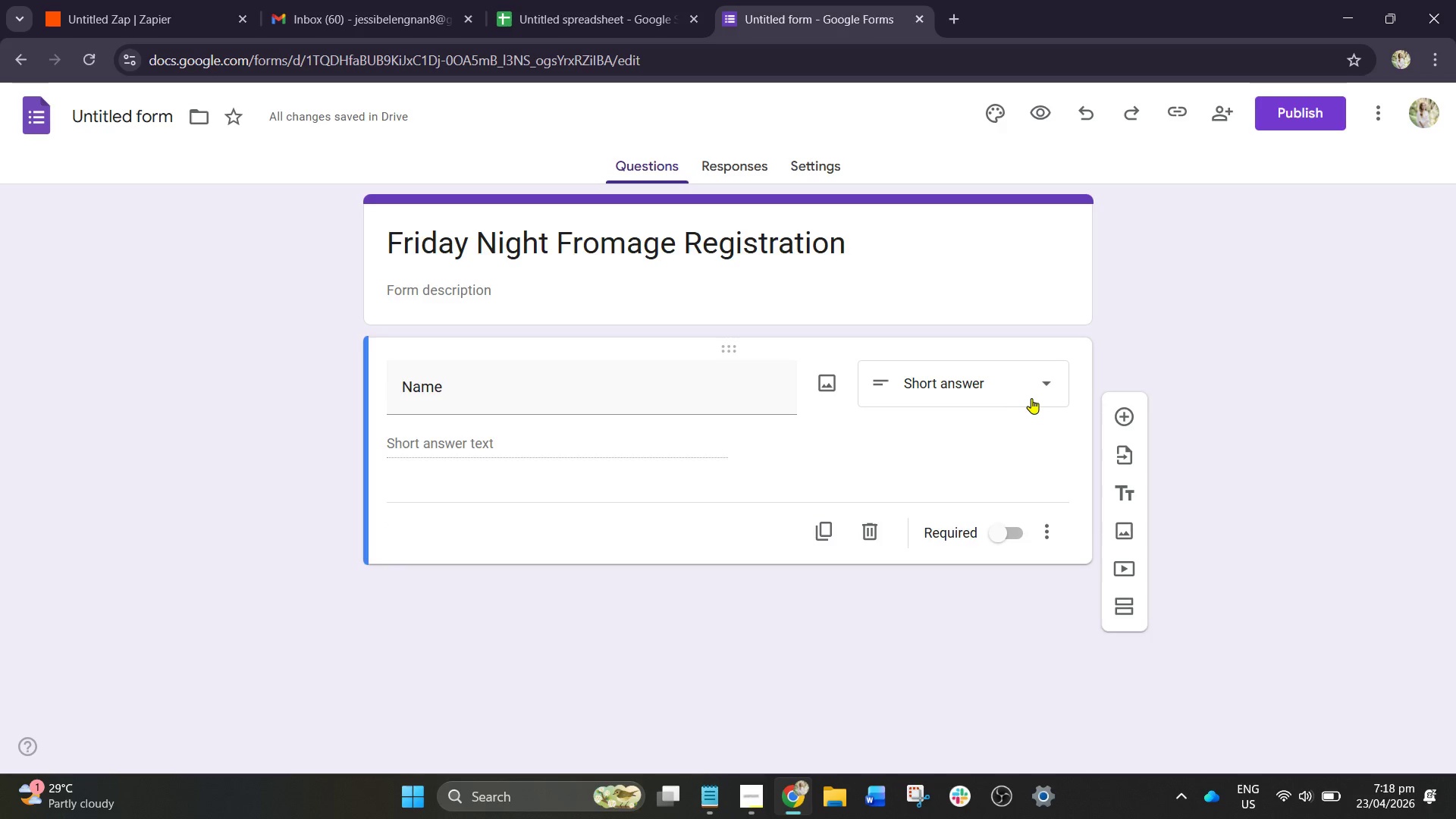 
left_click([1034, 391])
 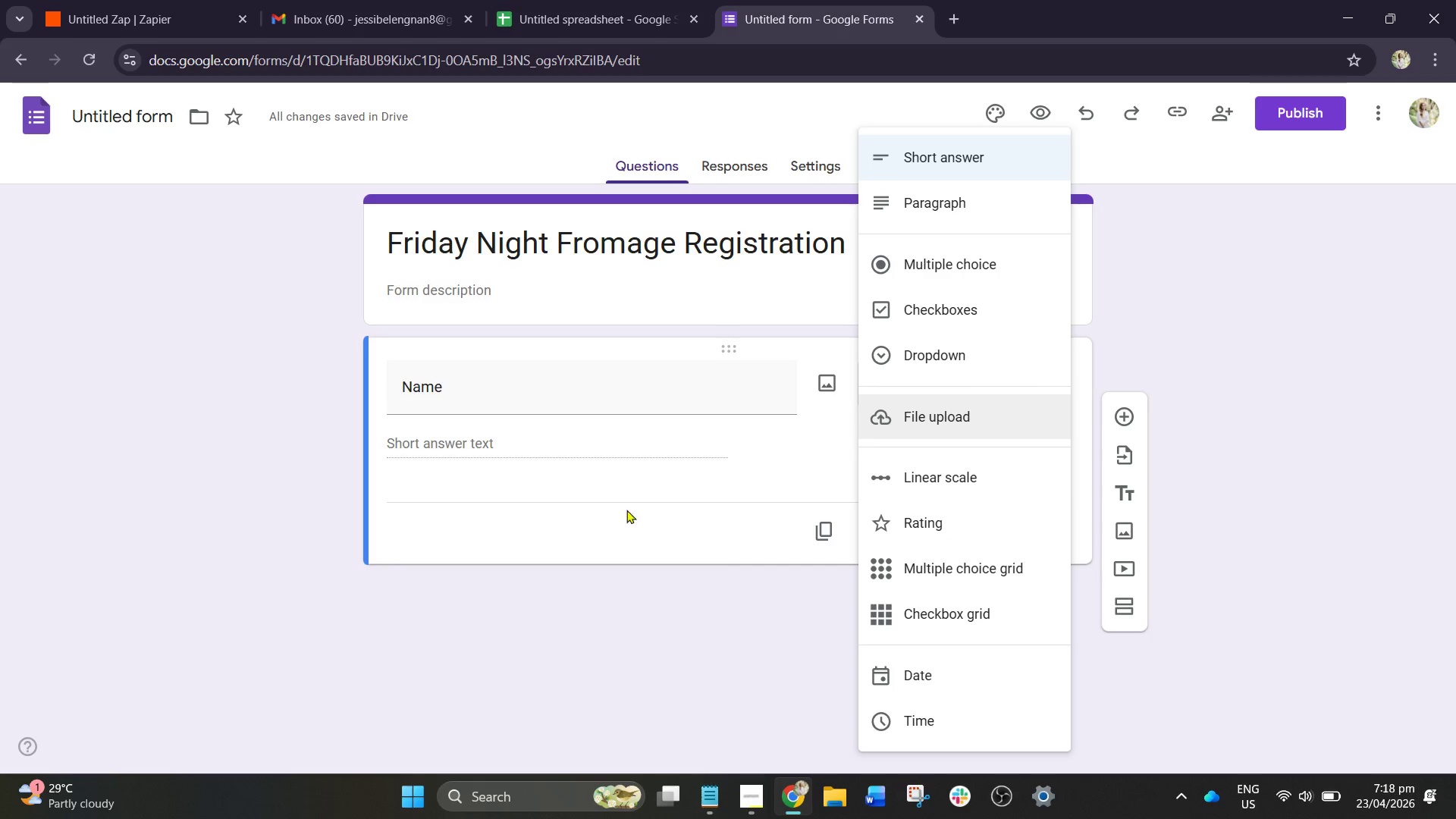 
left_click([488, 620])
 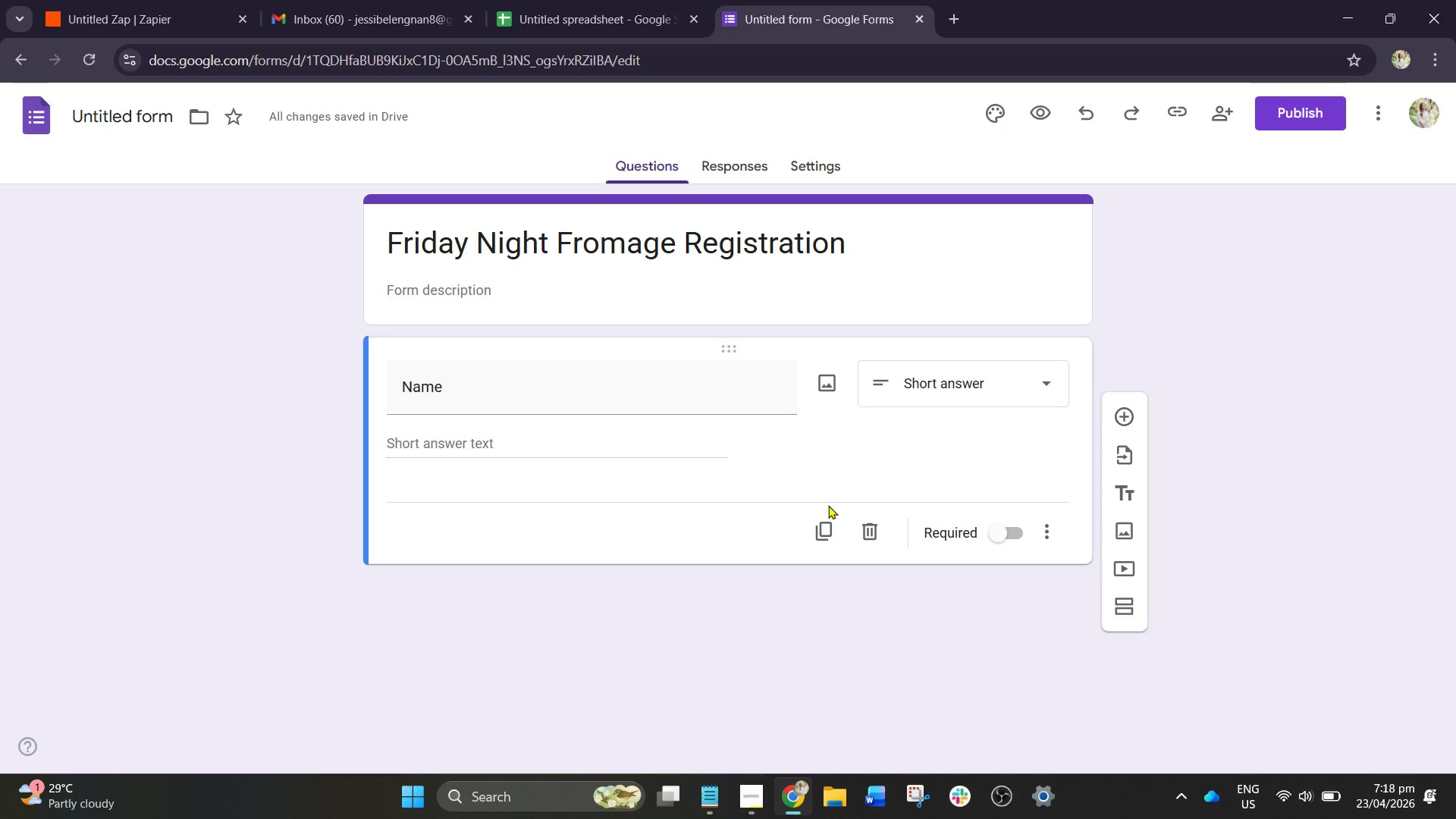 
left_click([834, 527])
 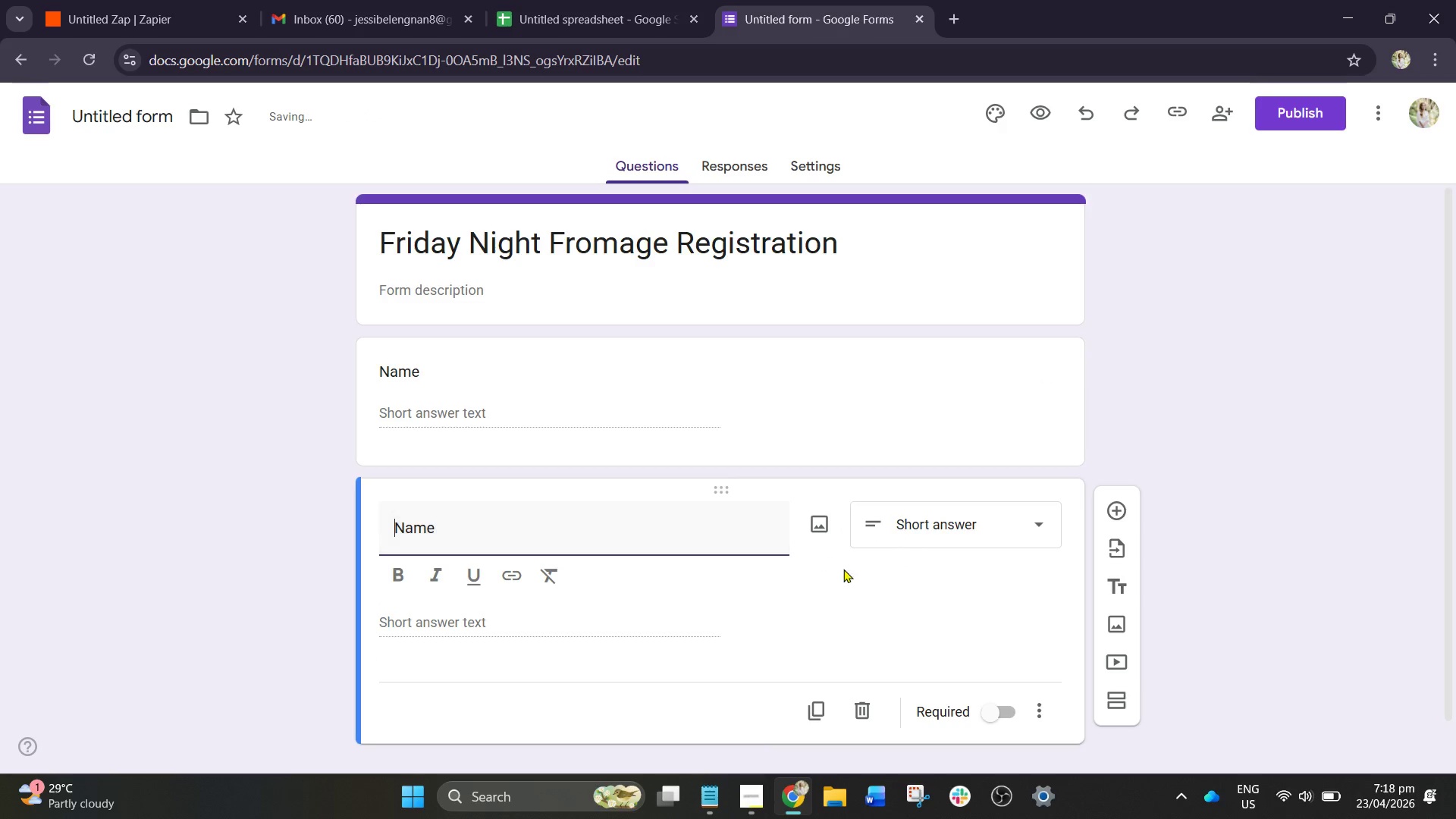 
left_click([847, 708])
 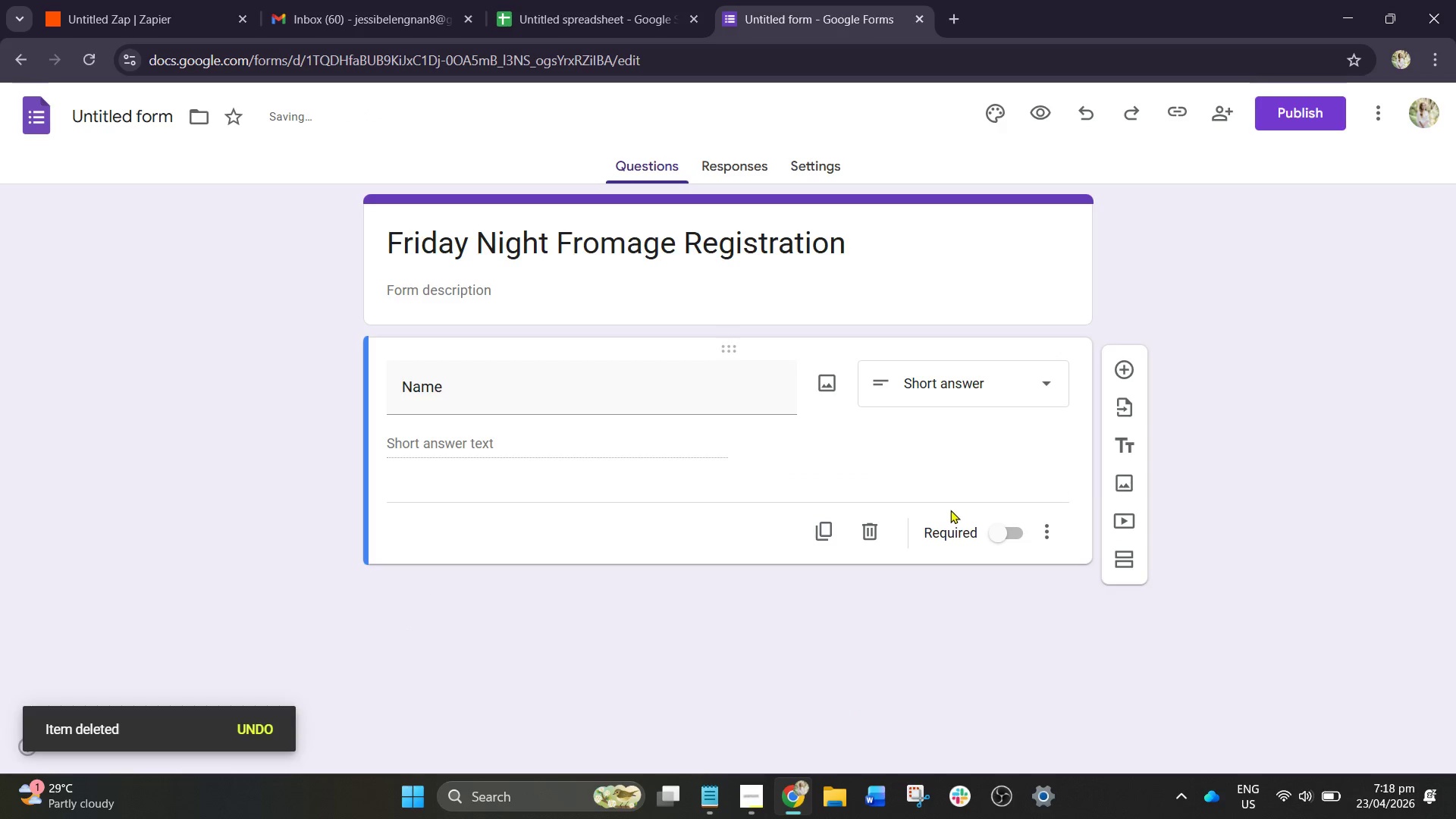 
left_click([989, 531])
 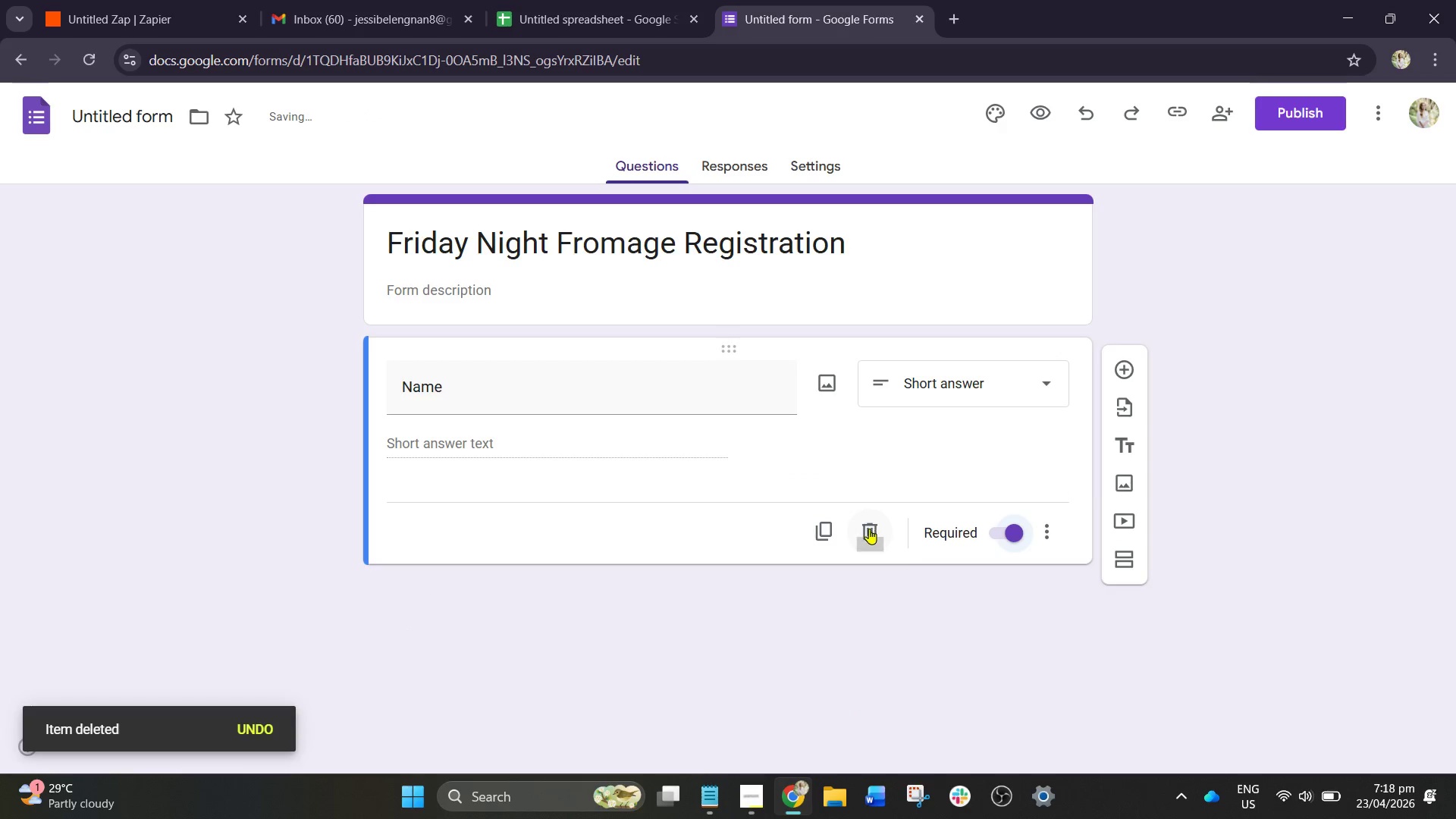 
left_click([827, 537])
 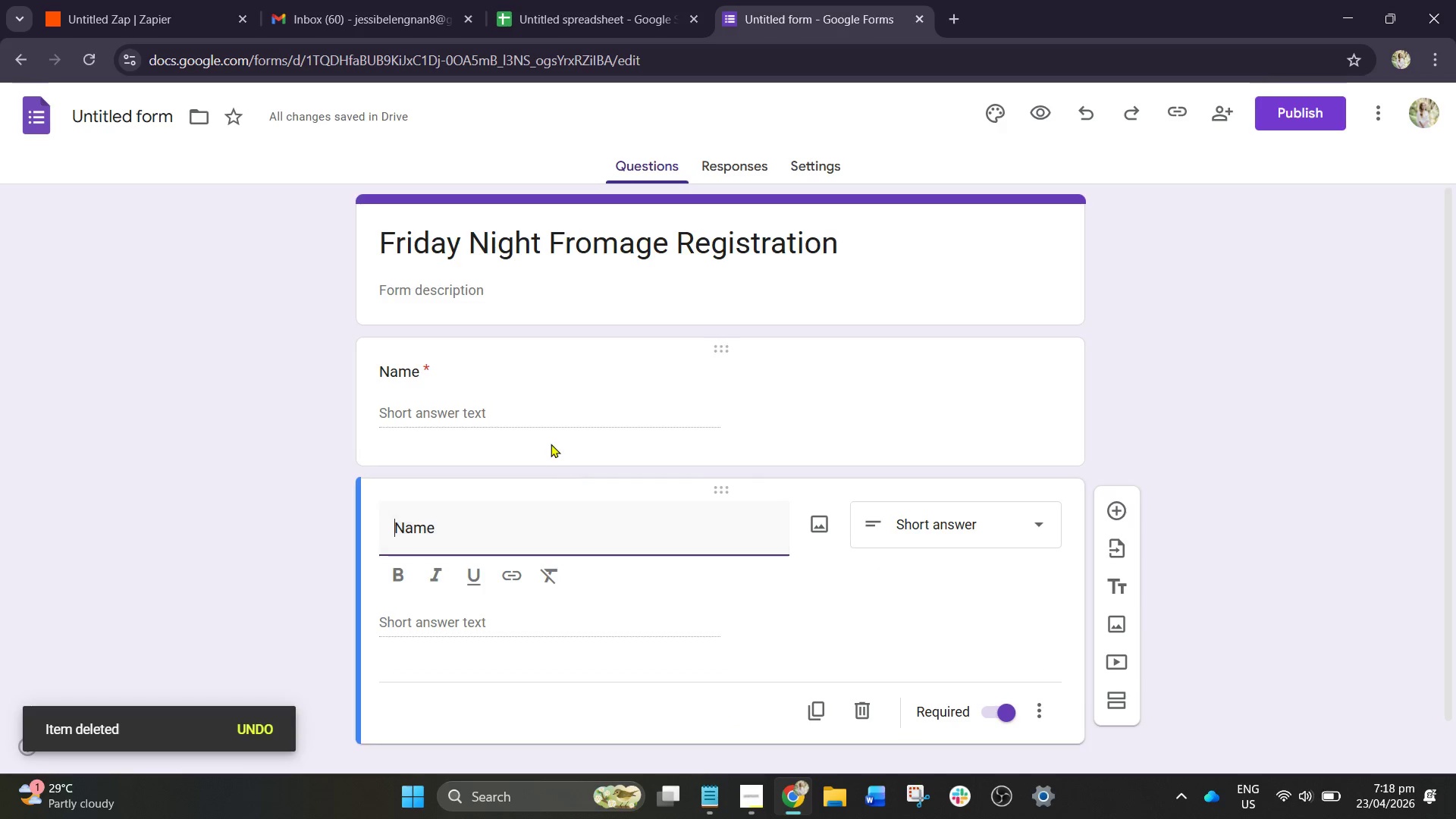 
key(Shift+E)
 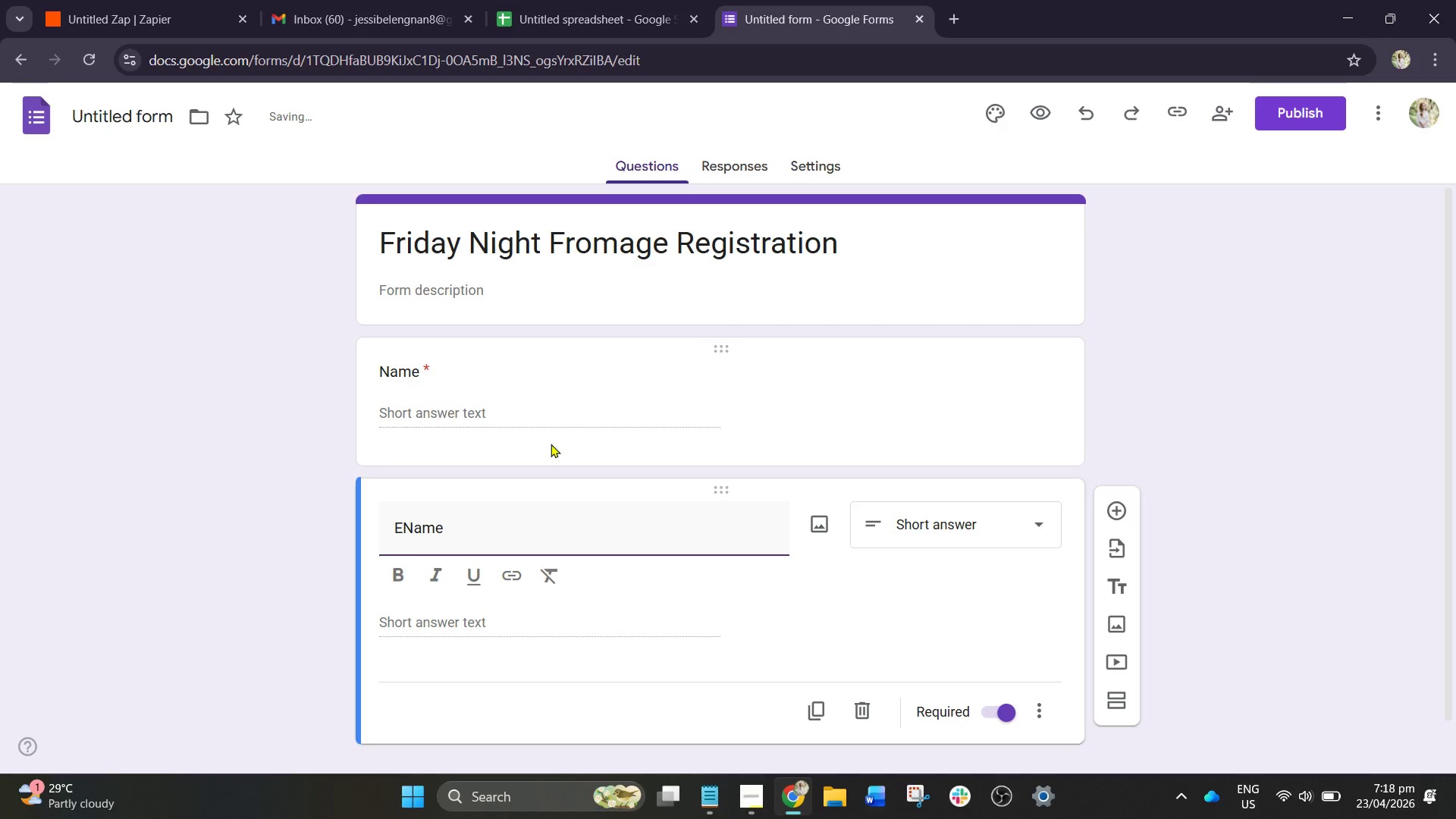 
key(Control+A)
 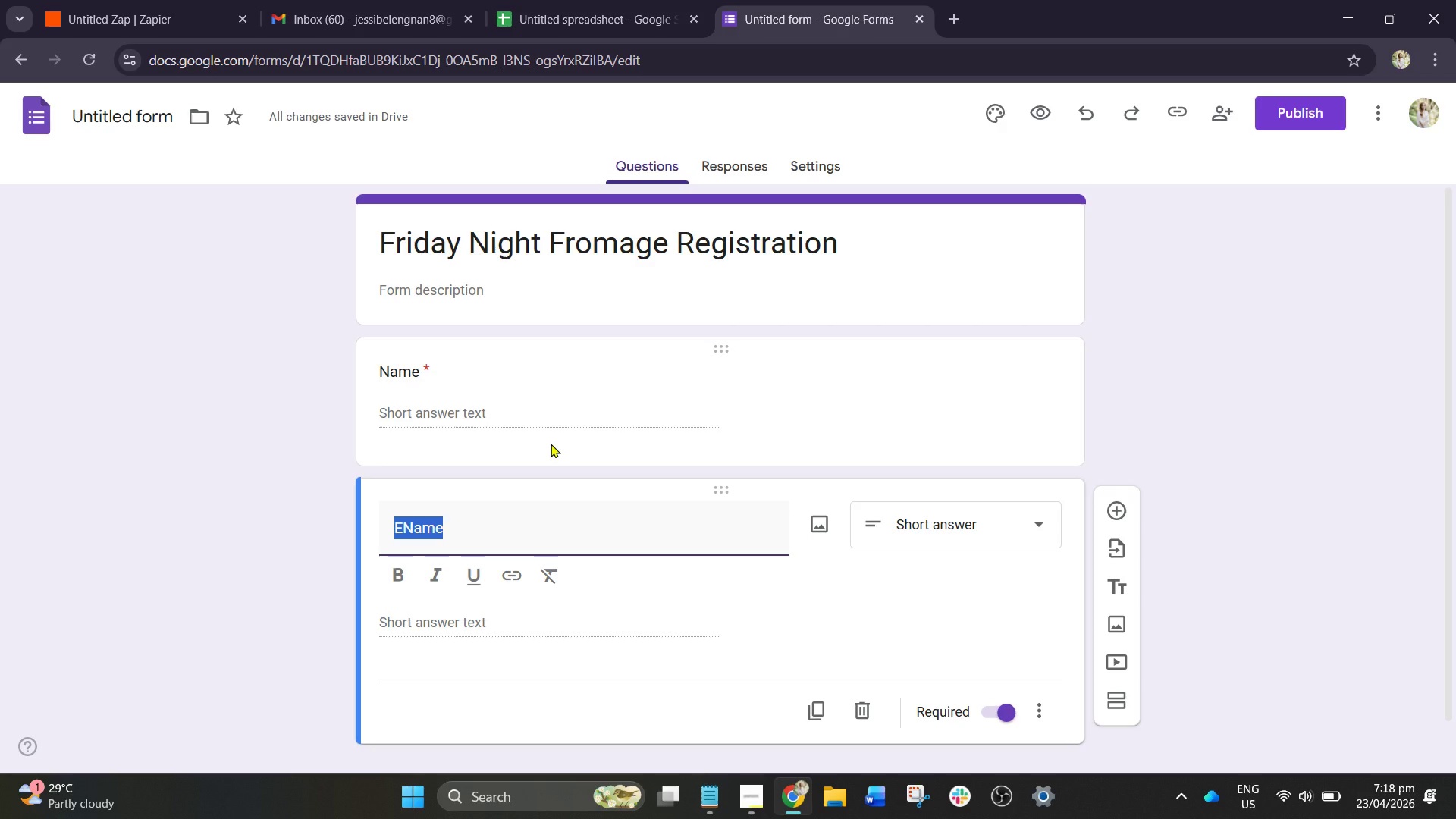 
type(Email)
 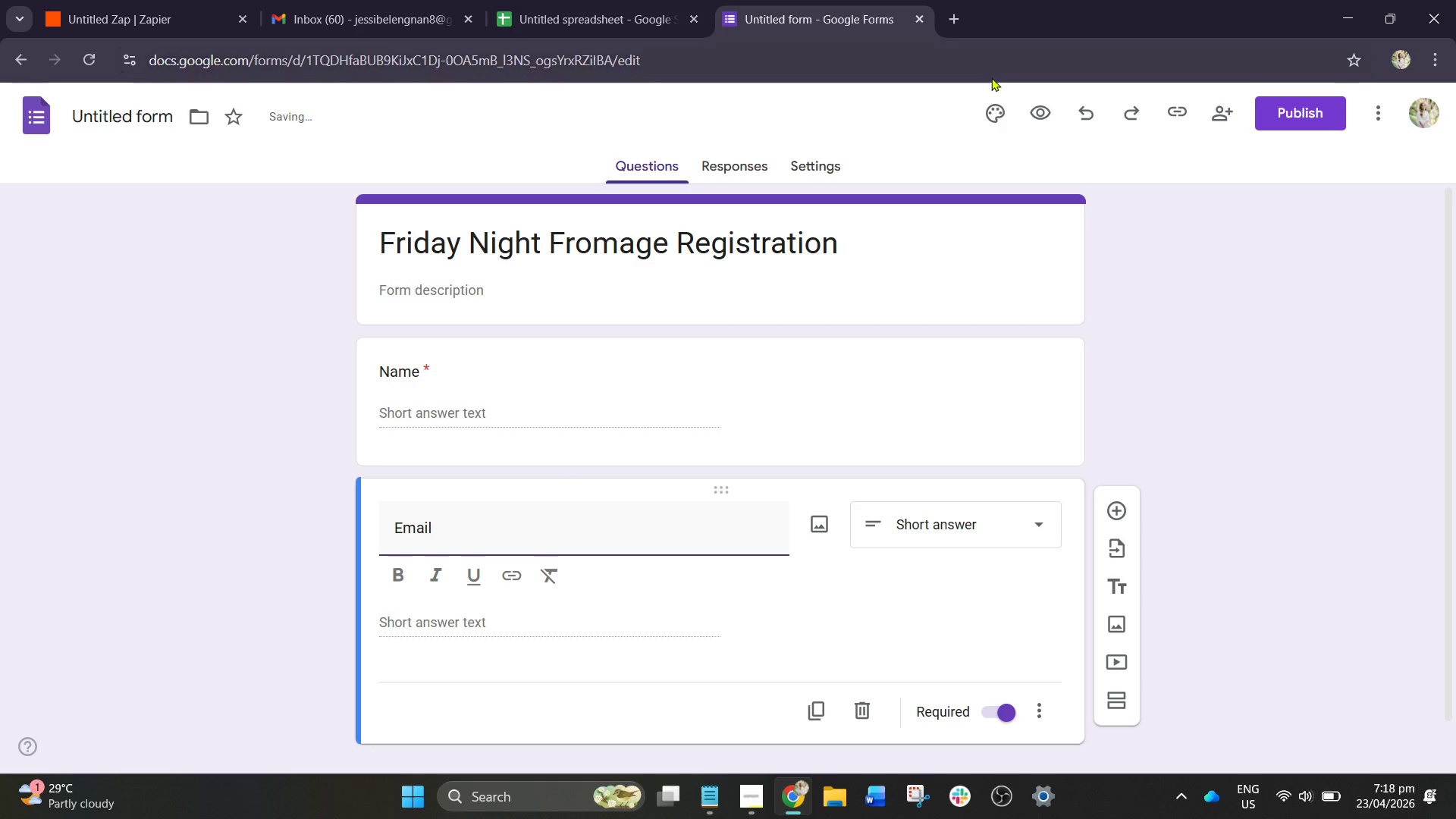 
left_click([968, 532])
 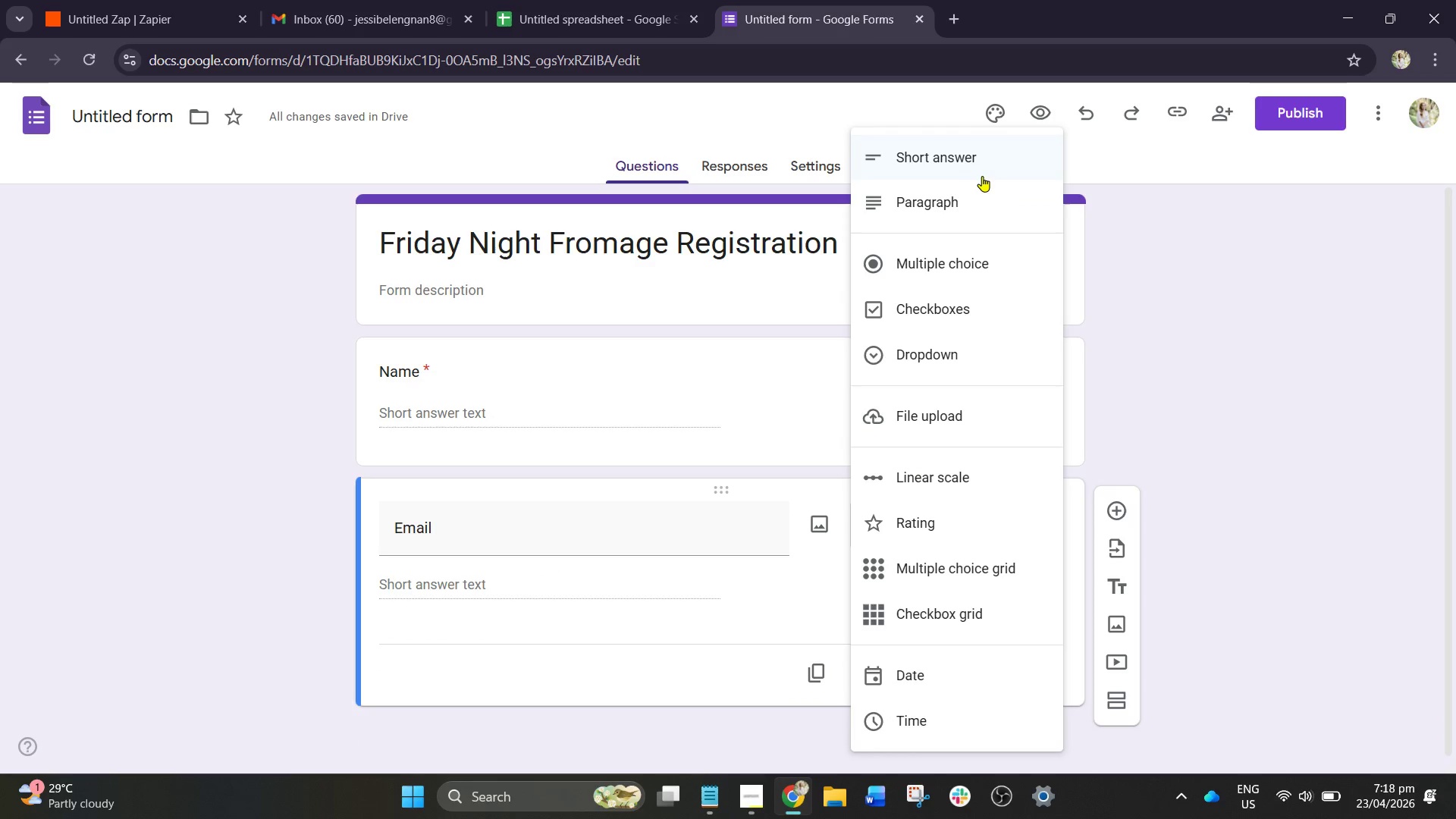 
wait(6.56)
 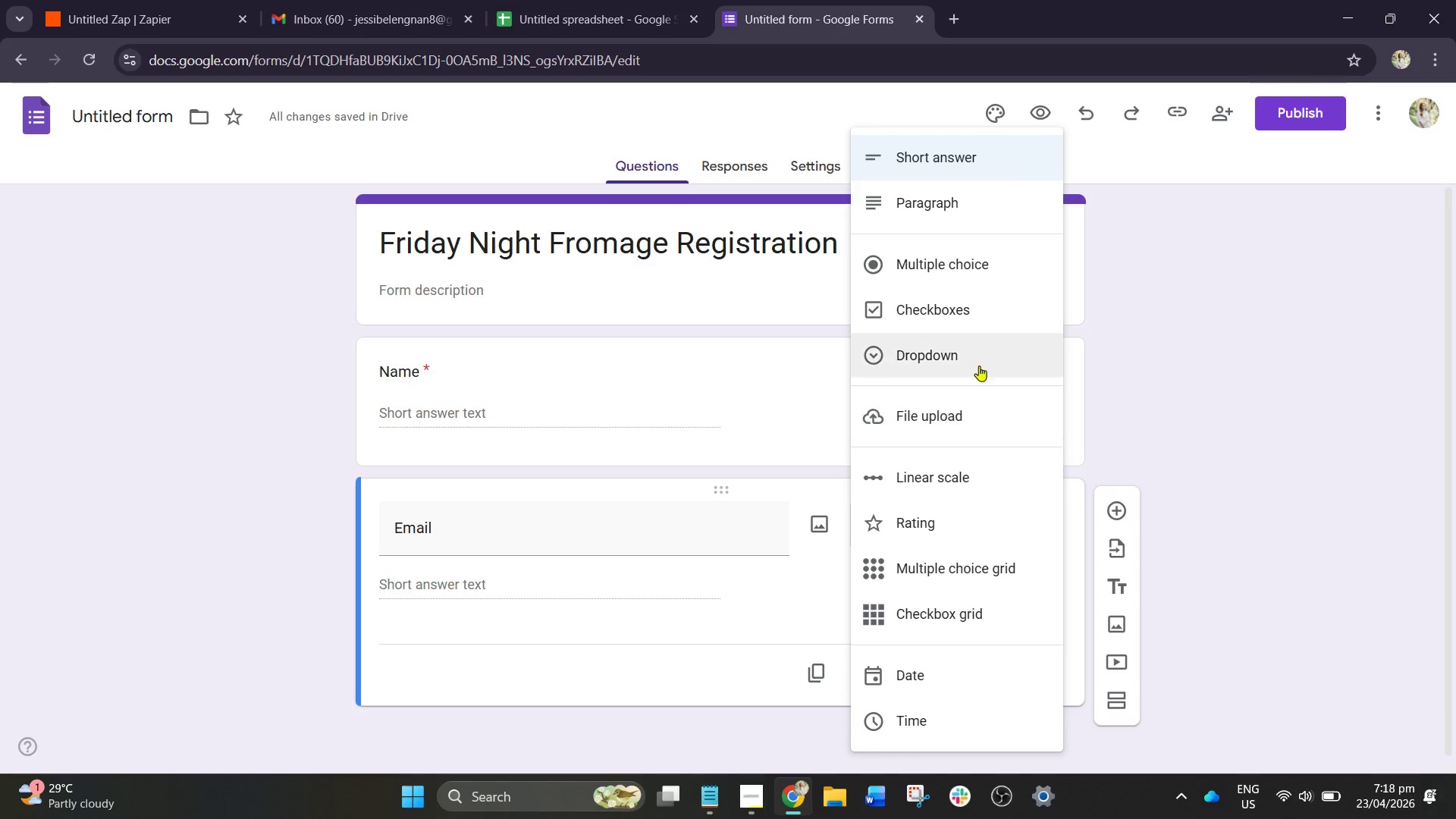 
left_click([982, 176])
 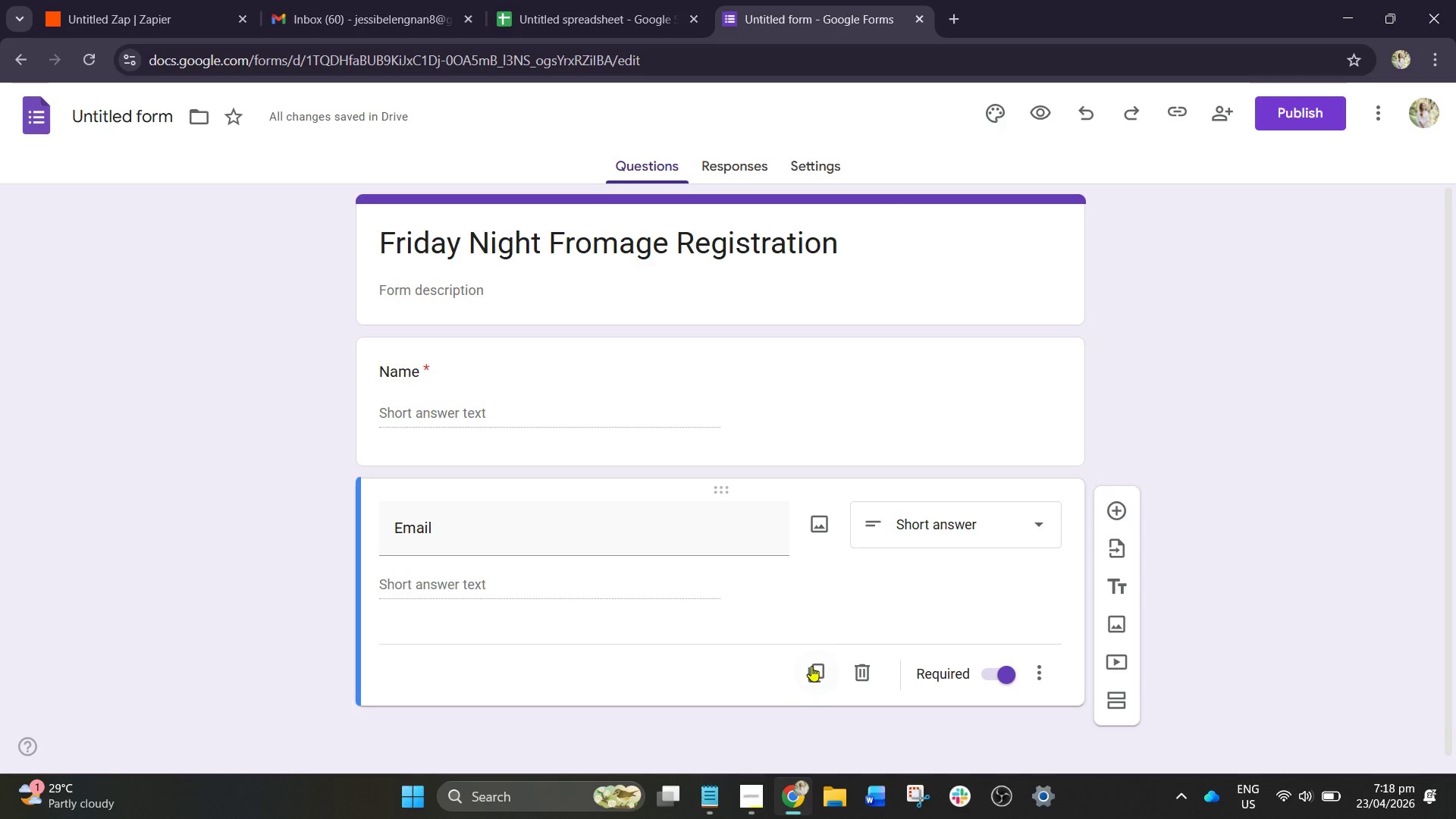 
left_click([815, 670])
 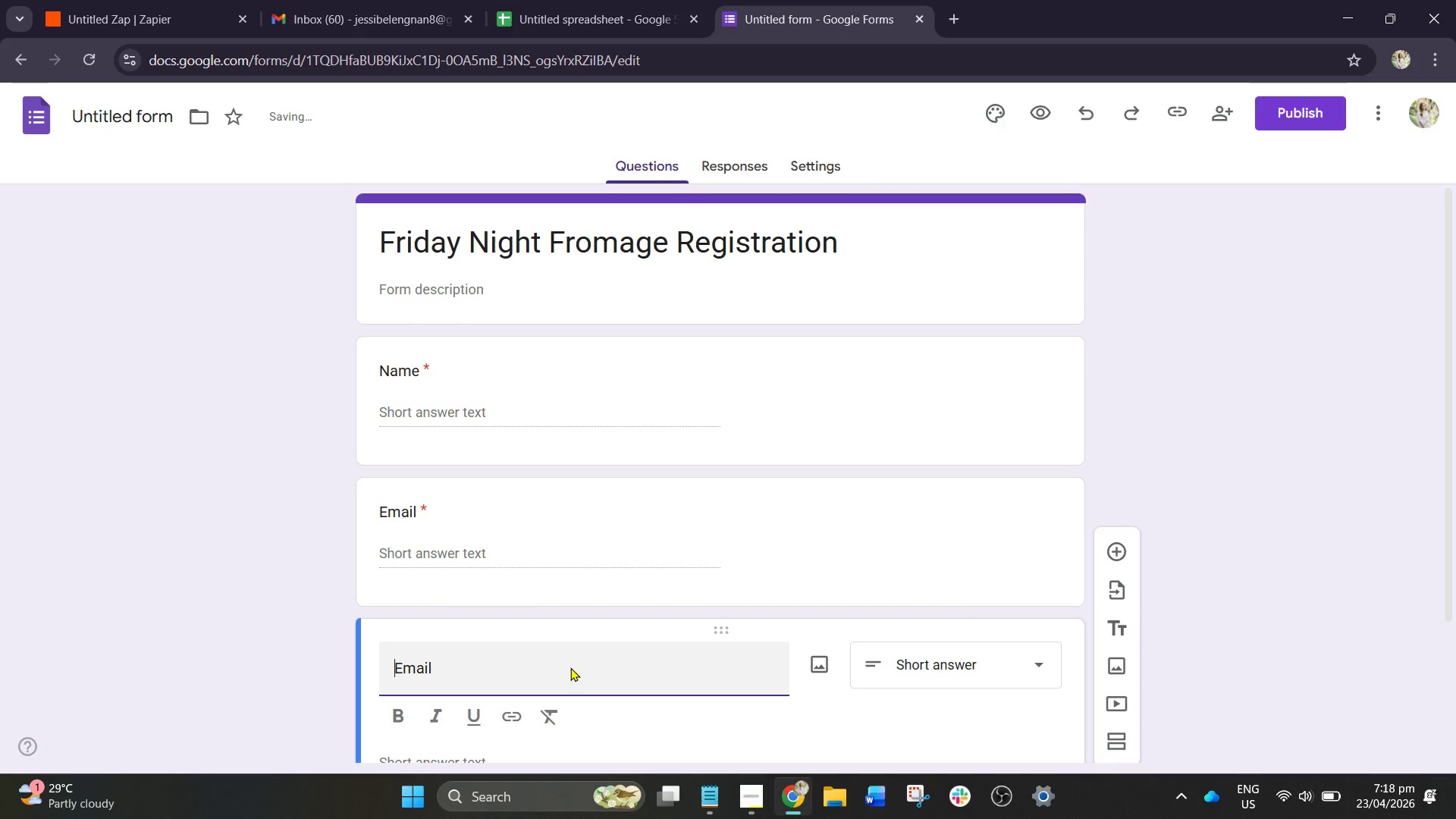 
key(Control+A)
 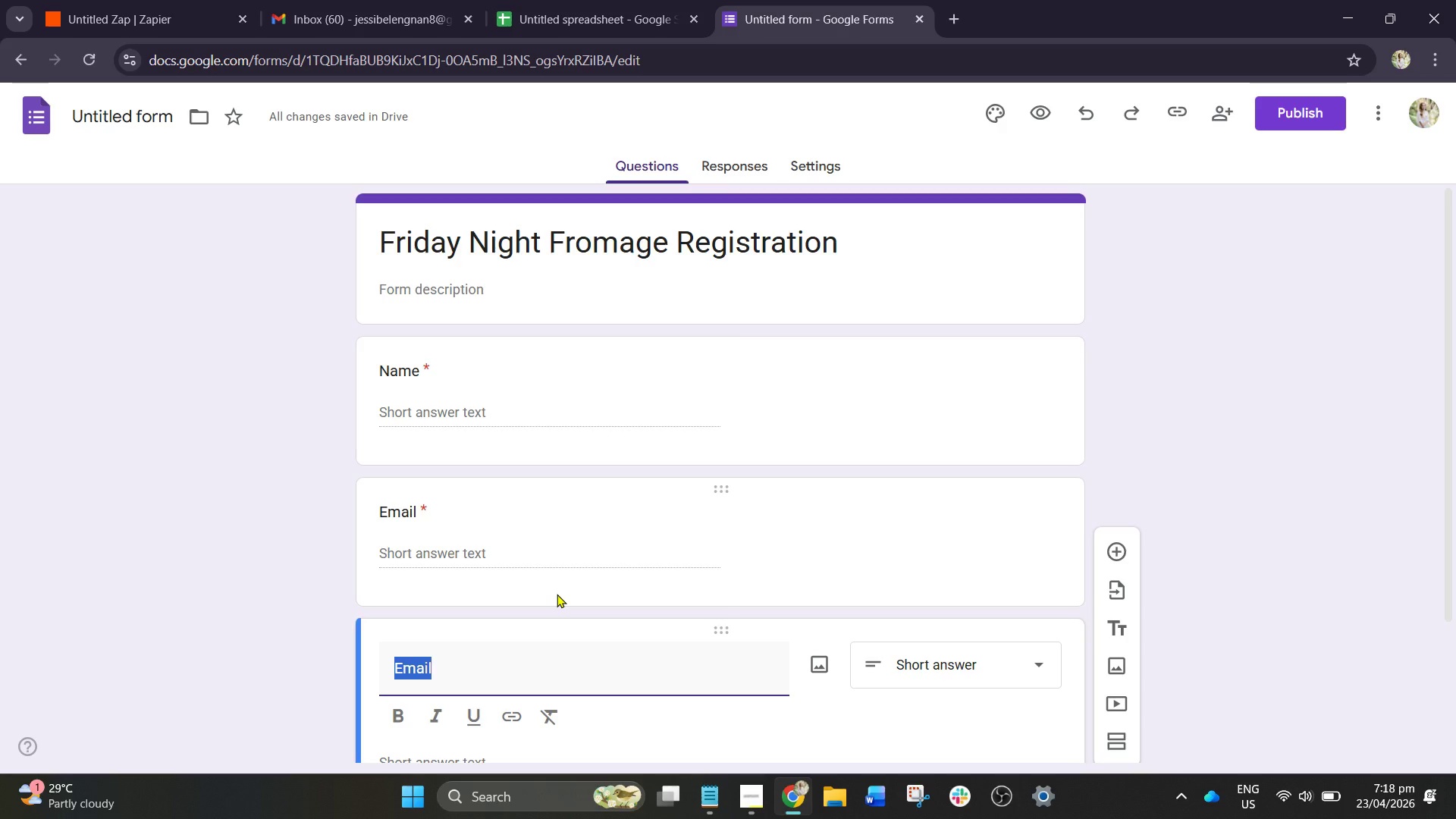 
type(phone)
key(Backspace)
key(Backspace)
key(Backspace)
key(Backspace)
key(Backspace)
type(Phone)
 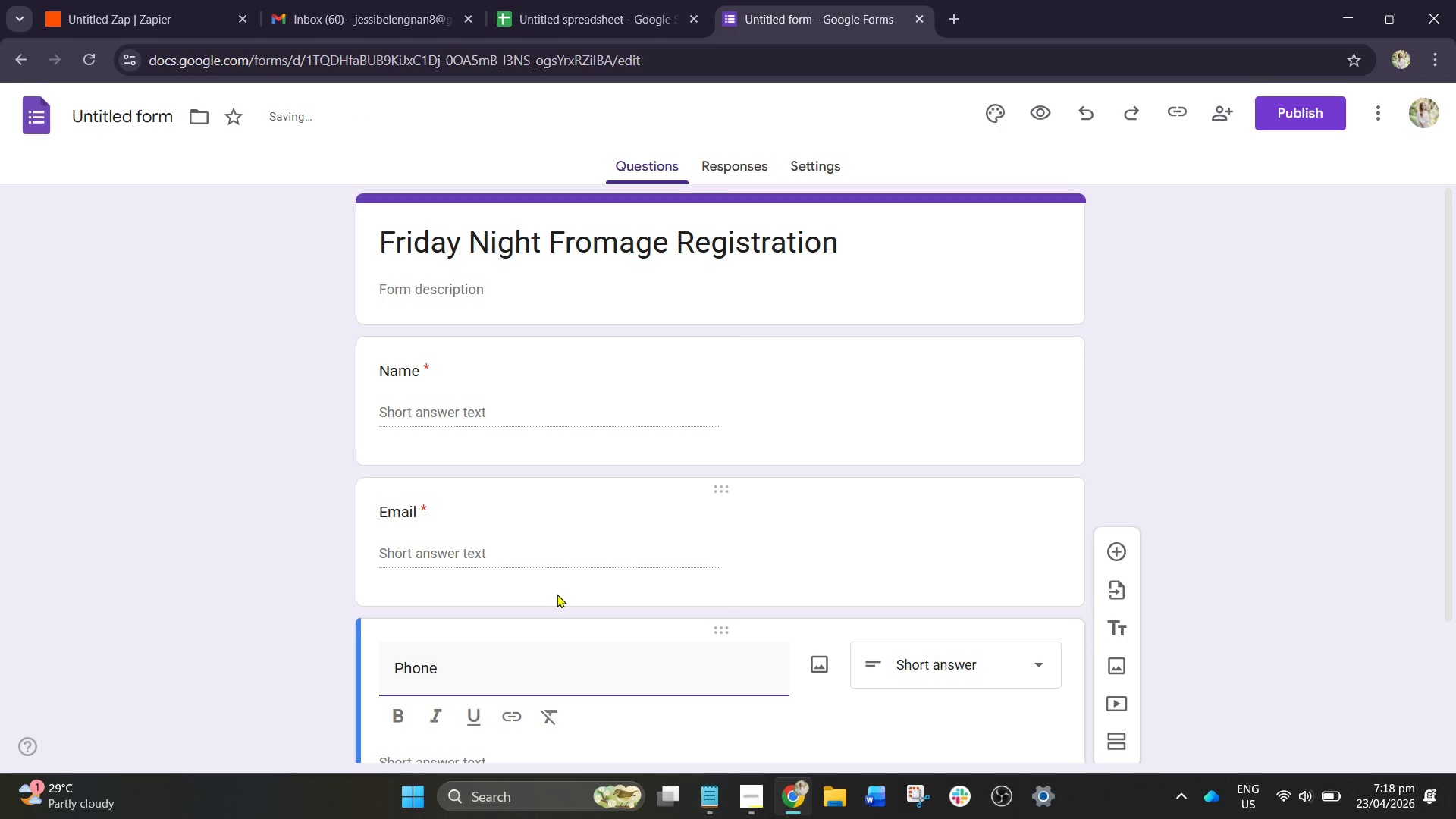 
left_click([974, 682])
 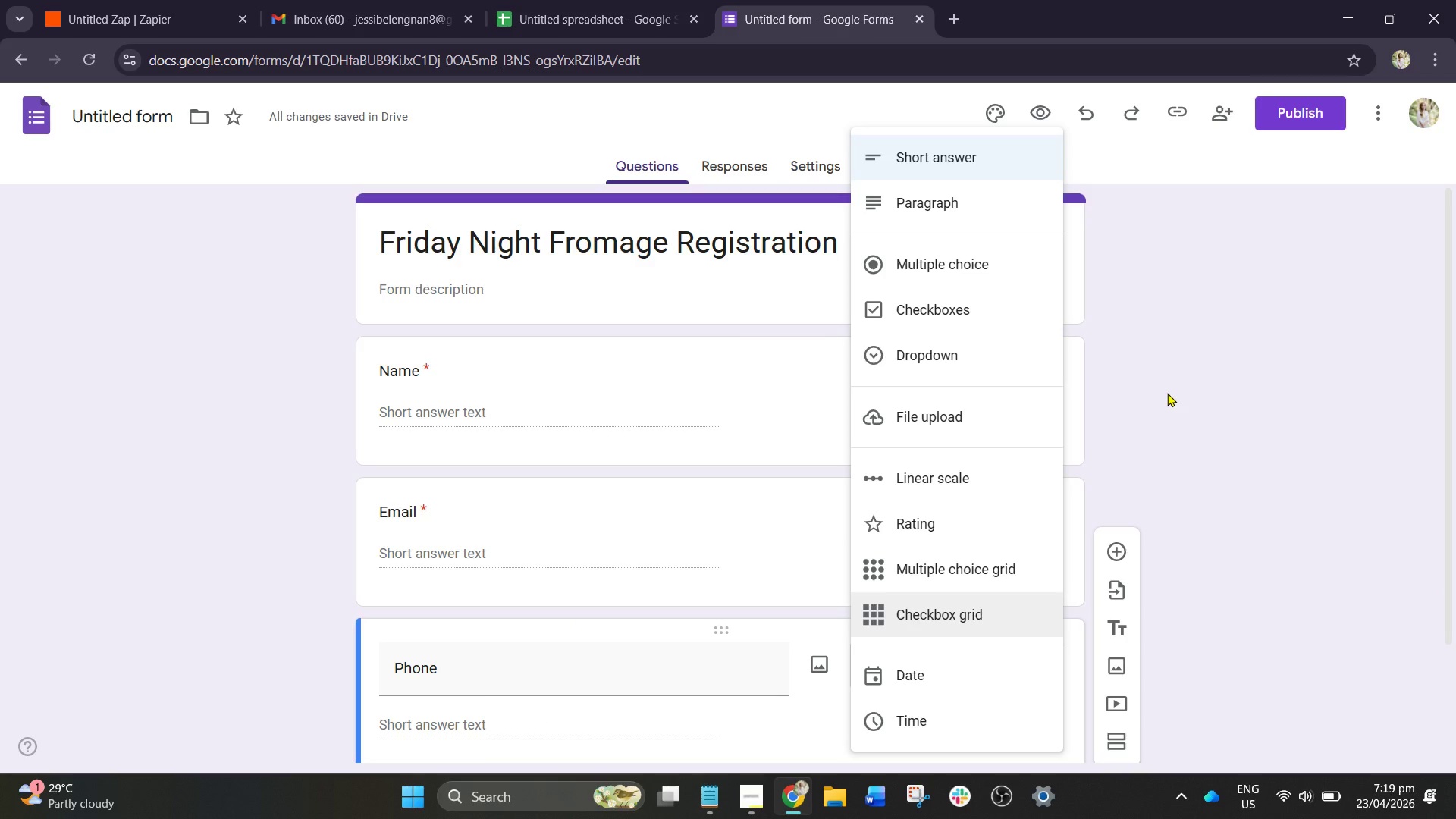 
left_click([1166, 394])
 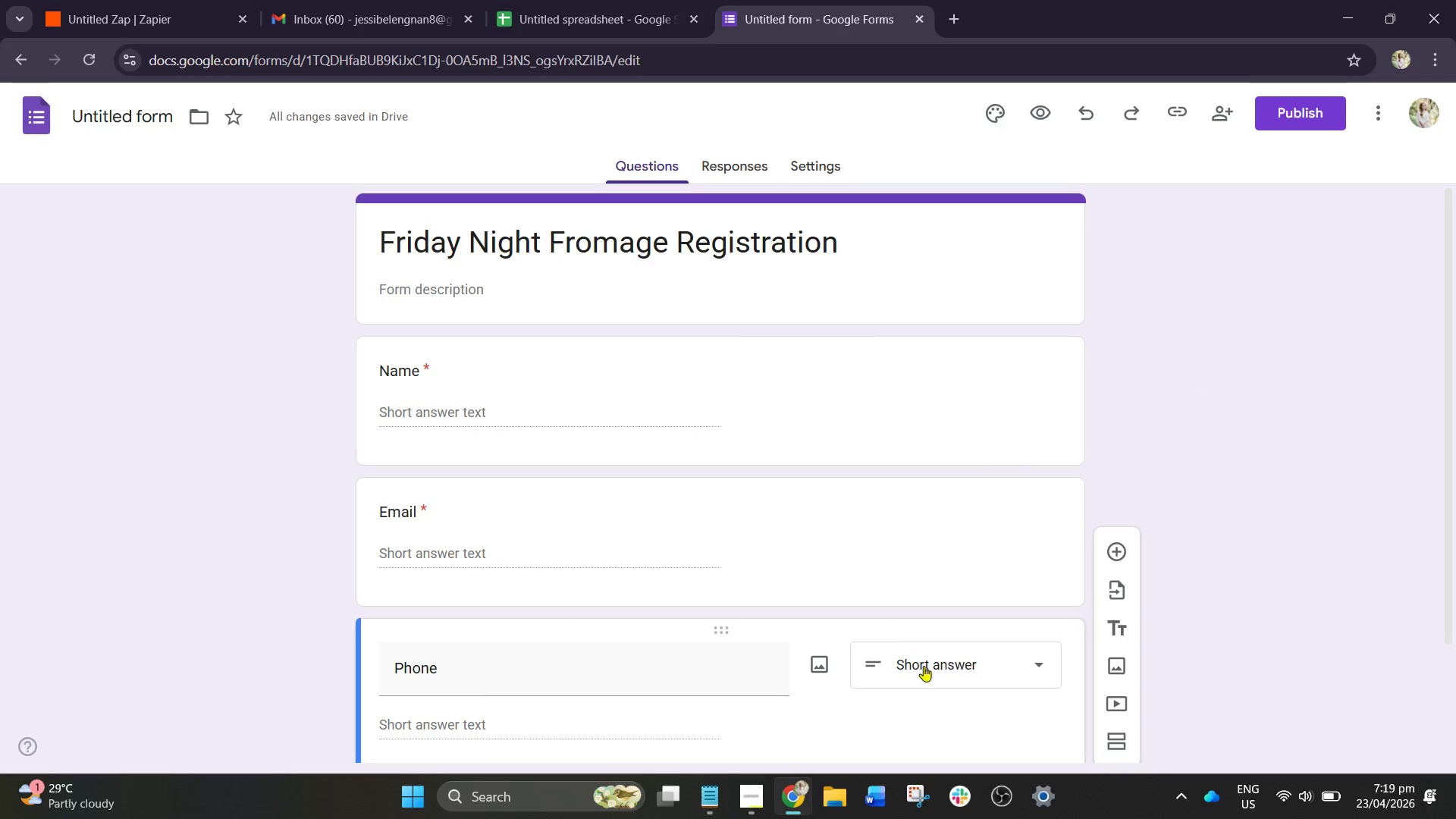 
left_click([926, 669])
 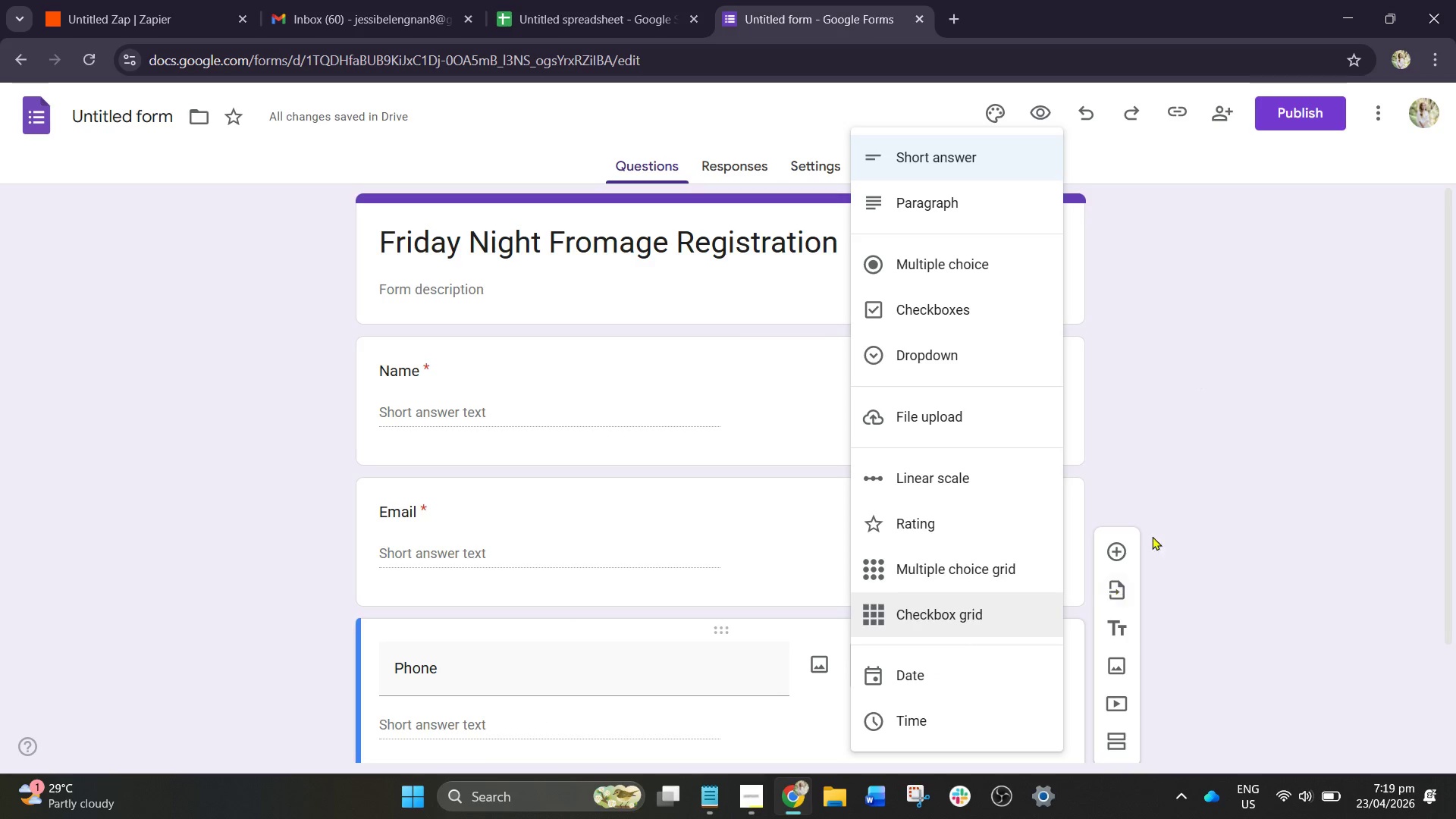 
left_click([1191, 479])
 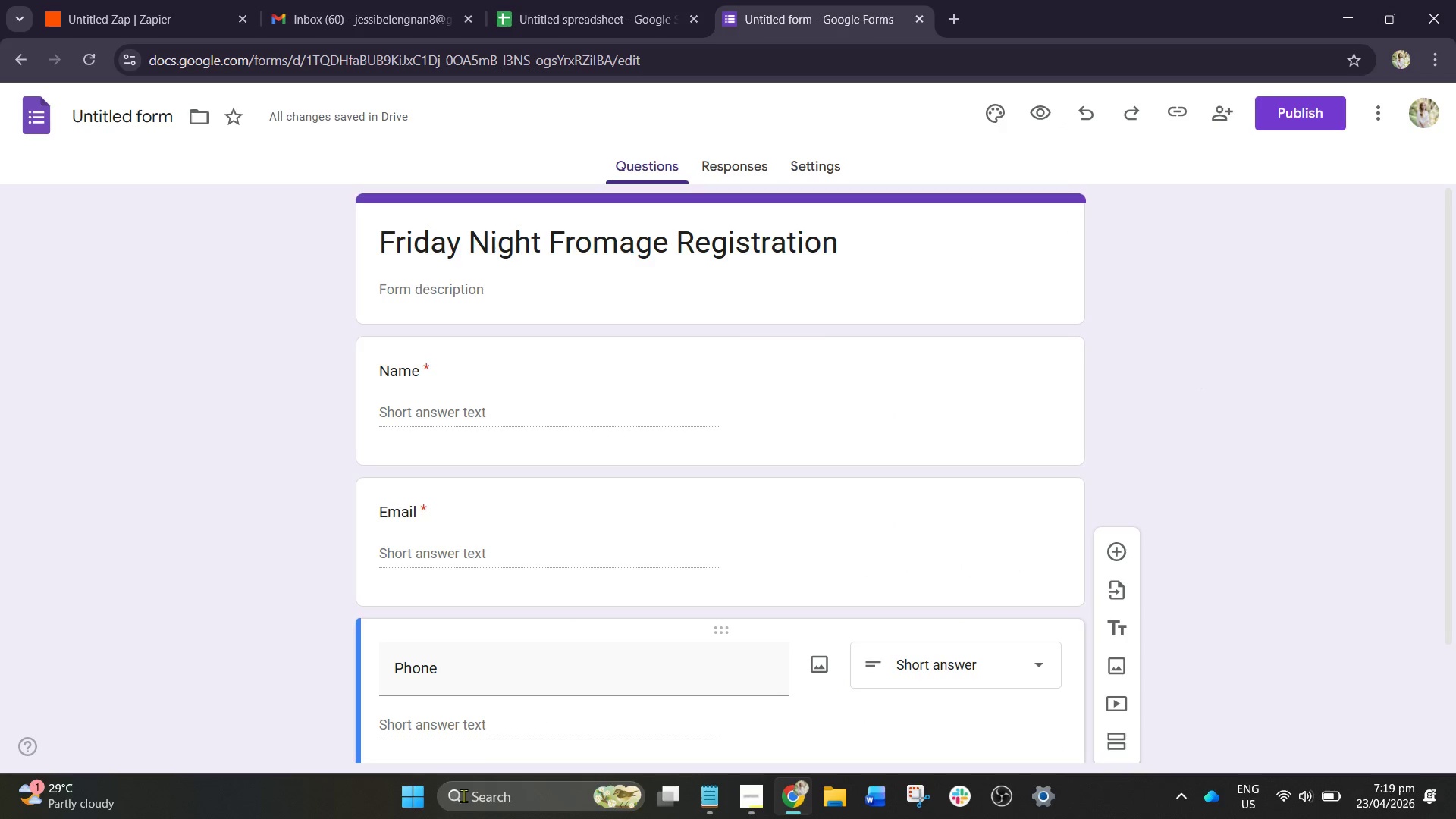 
scroll: coordinate [818, 608], scroll_direction: down, amount: 5.0
 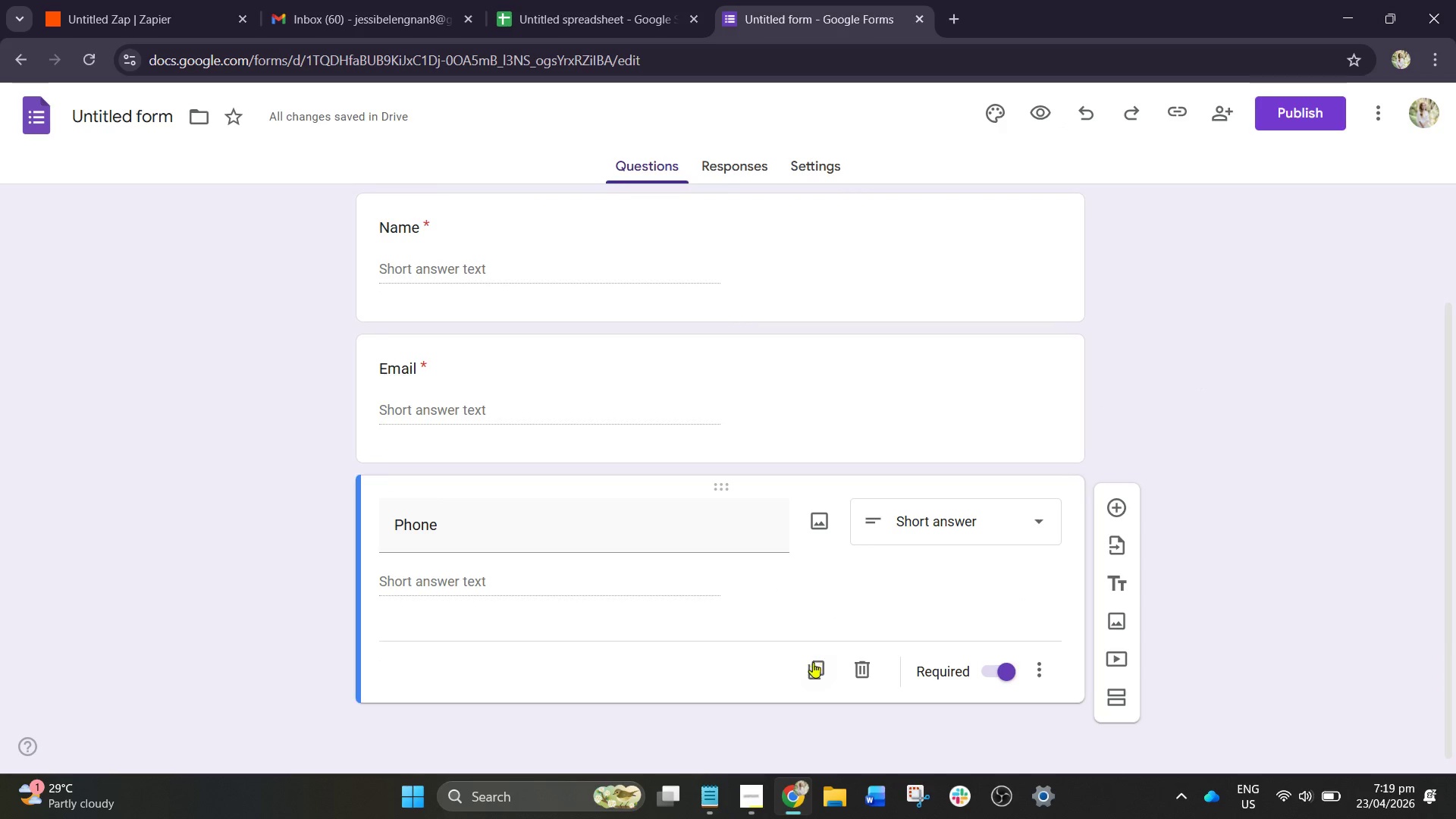 
left_click([813, 662])
 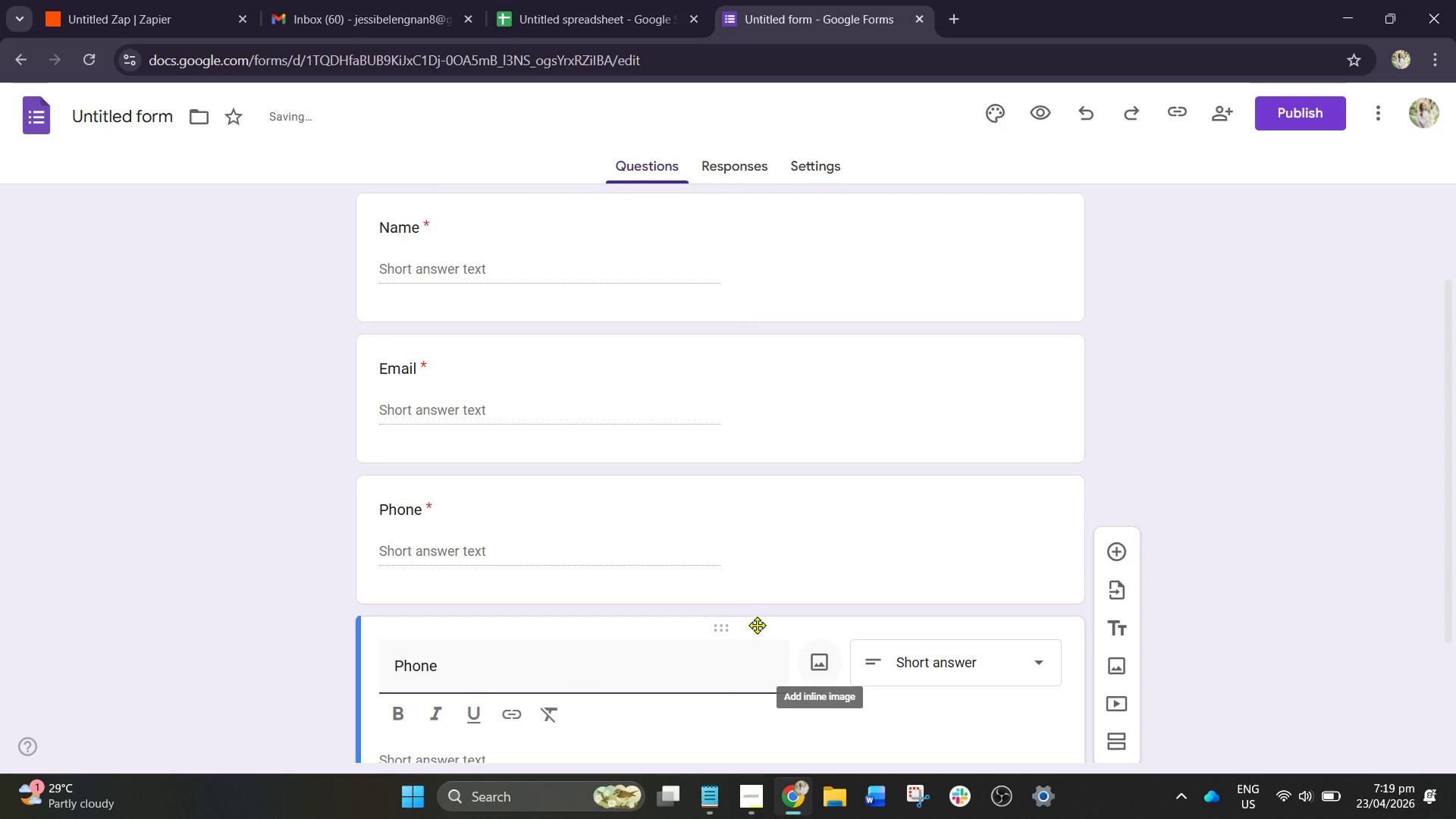 
scroll: coordinate [757, 625], scroll_direction: down, amount: 1.0
 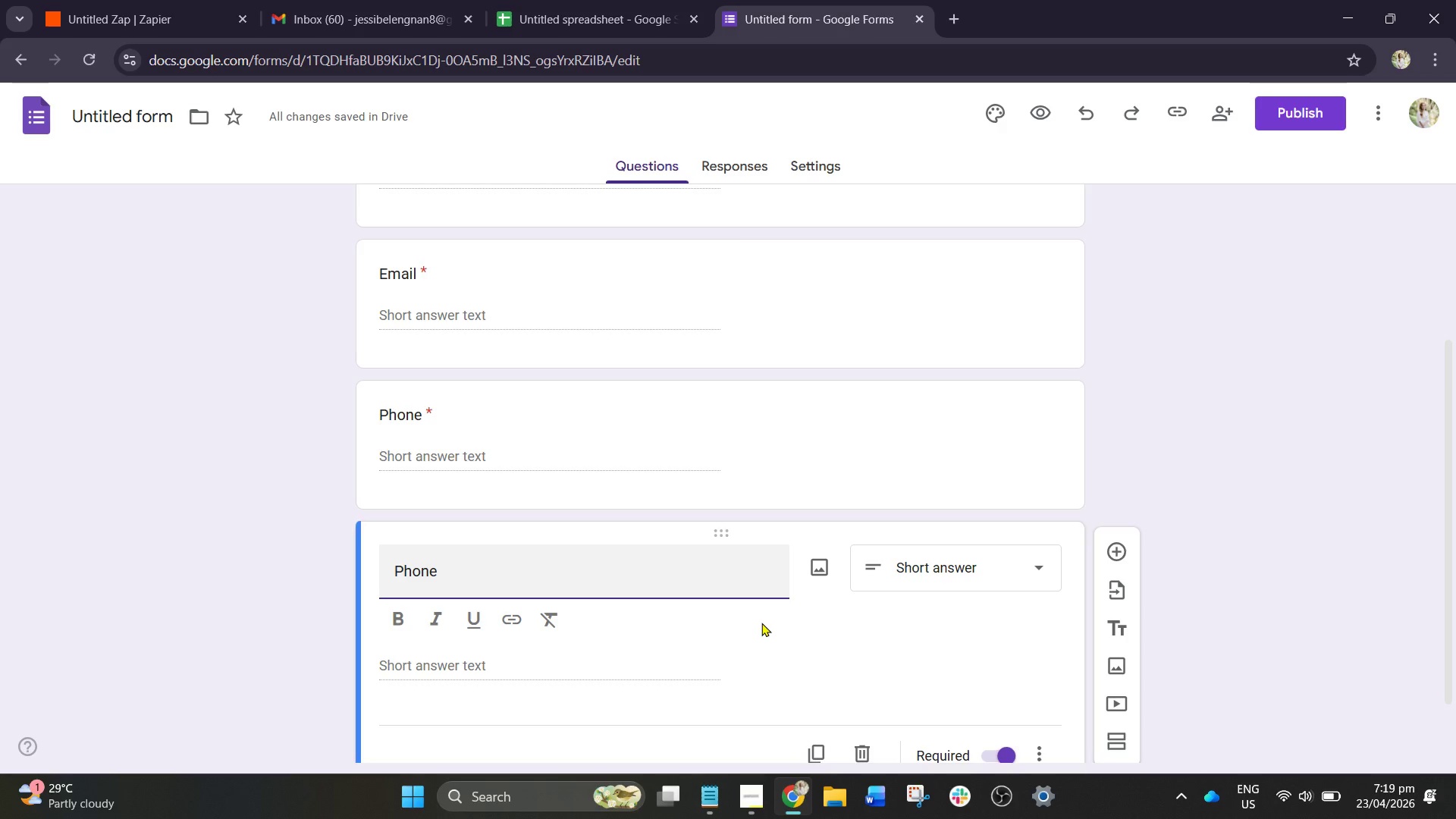 
type(Date)
 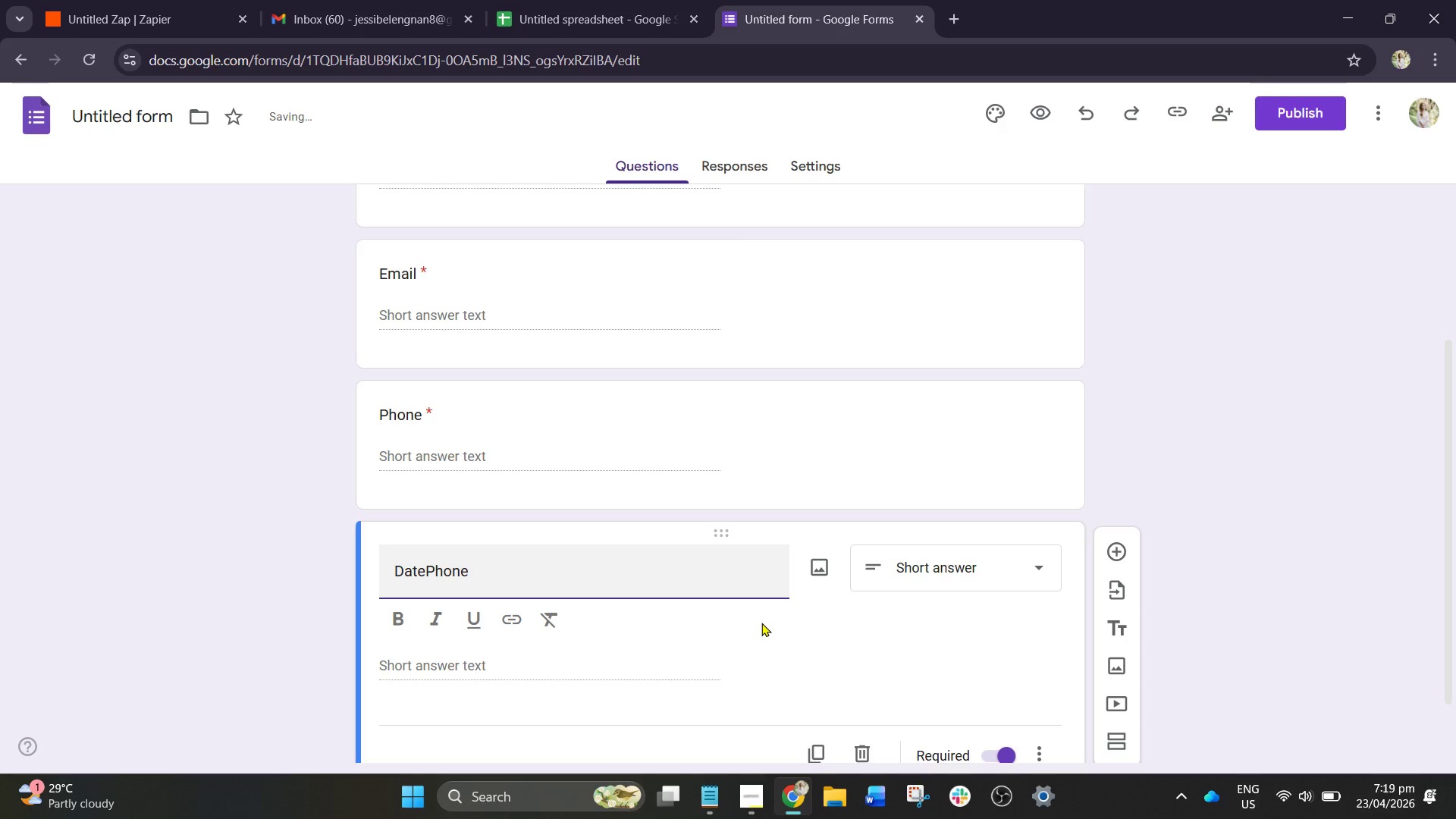 
key(Control+A)
 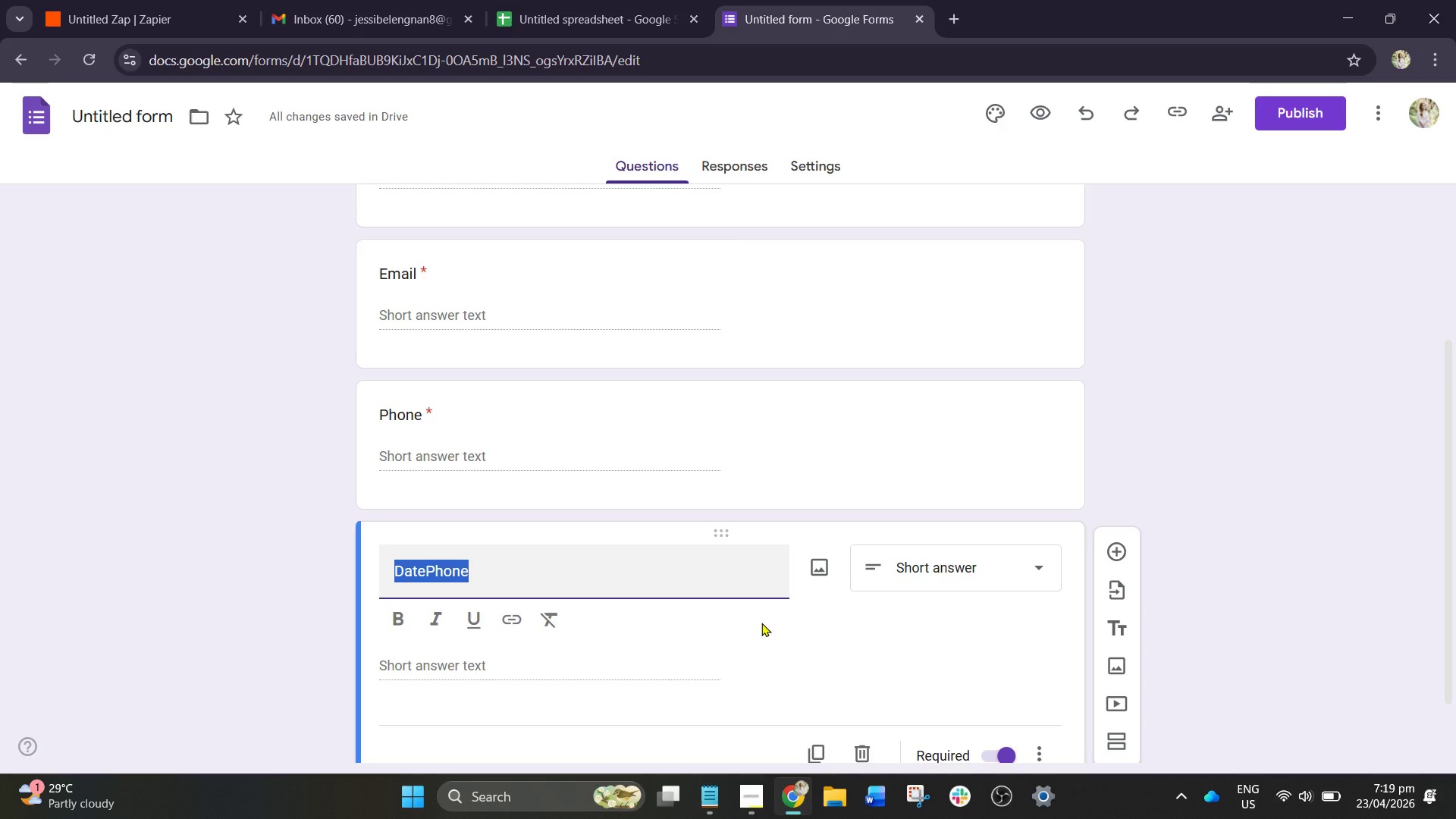 
type(DA)
key(Backspace)
type(ate)
 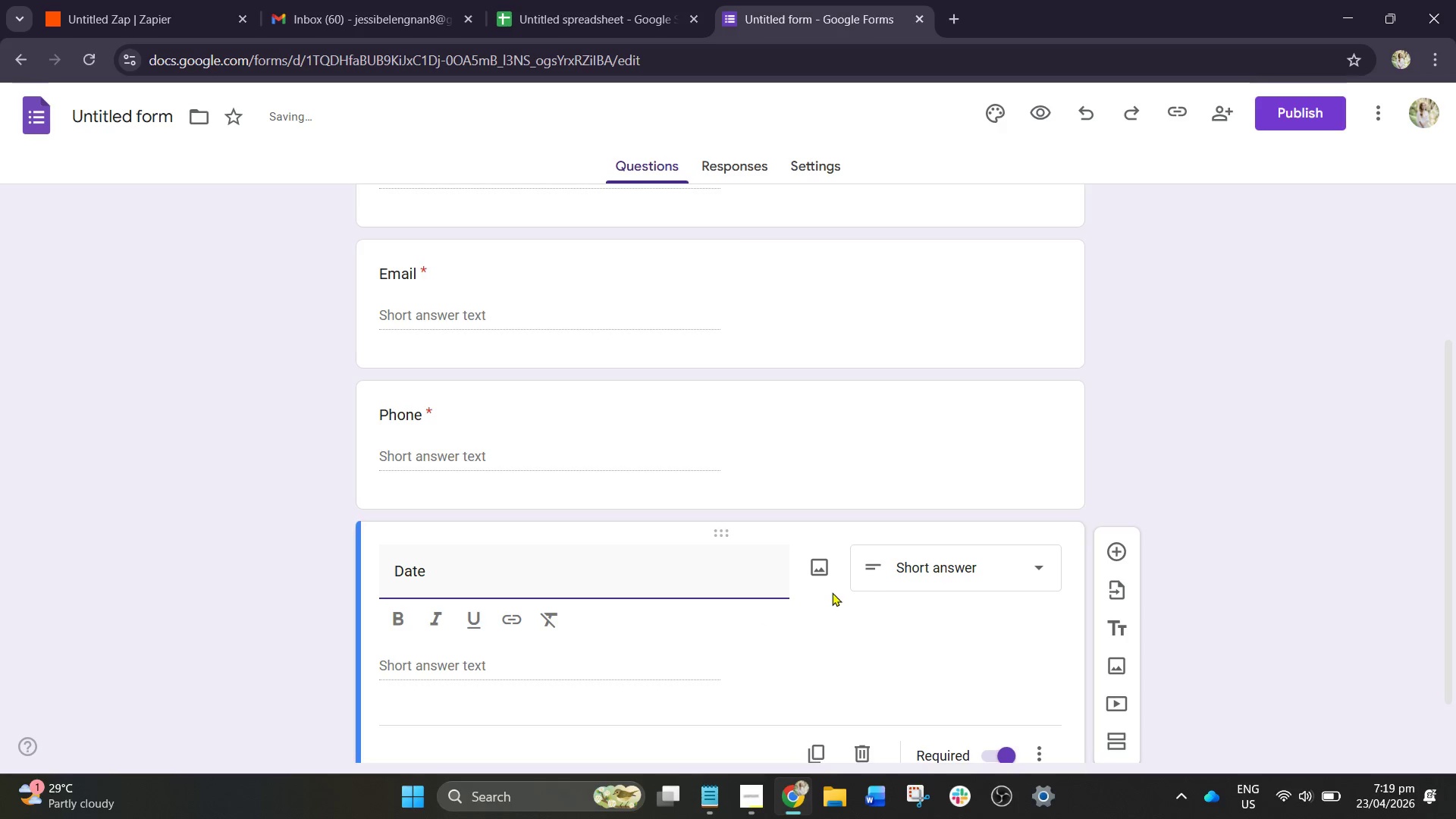 
left_click([875, 561])
 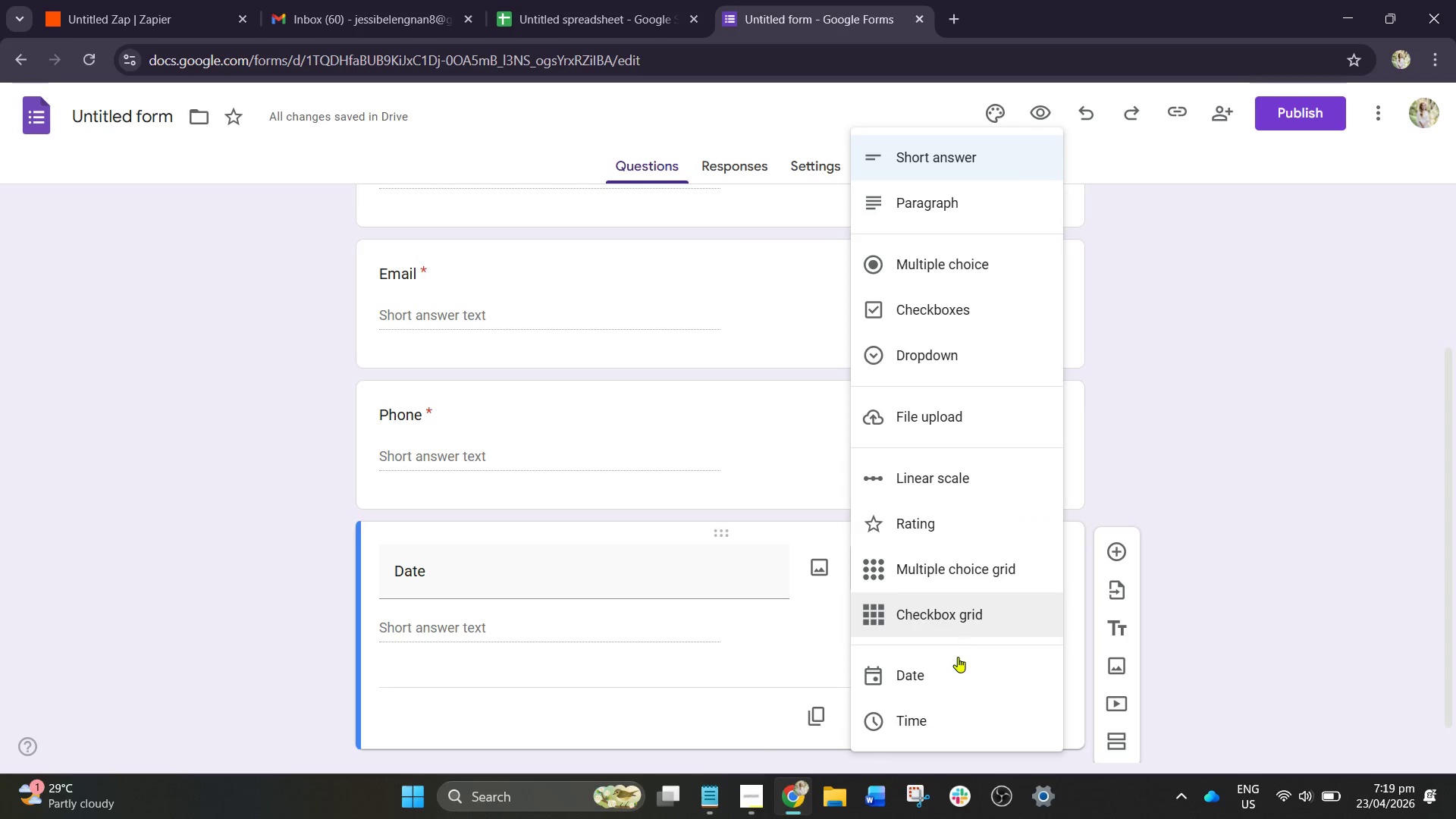 
left_click([953, 665])
 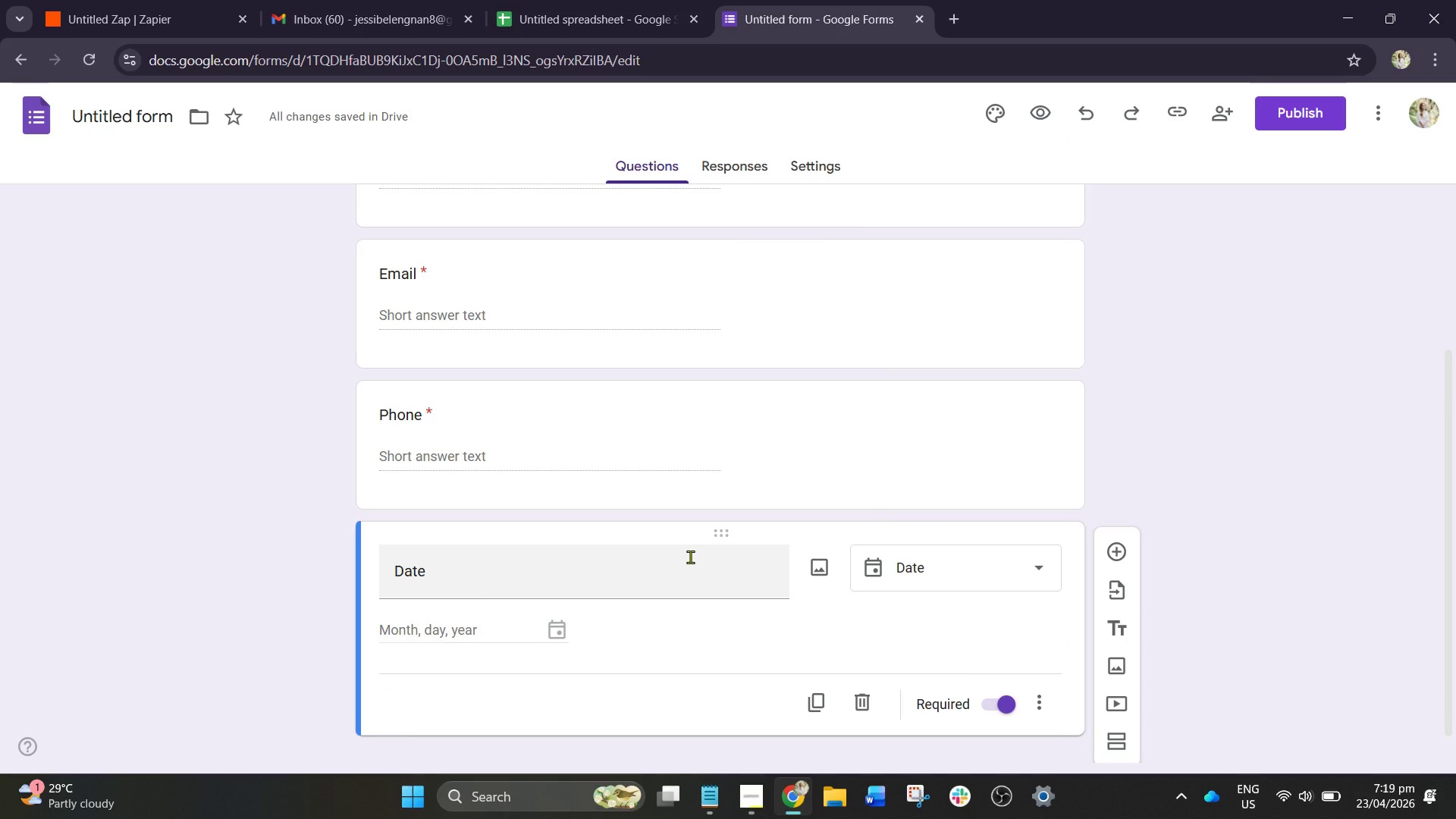 
scroll: coordinate [698, 559], scroll_direction: down, amount: 2.0
 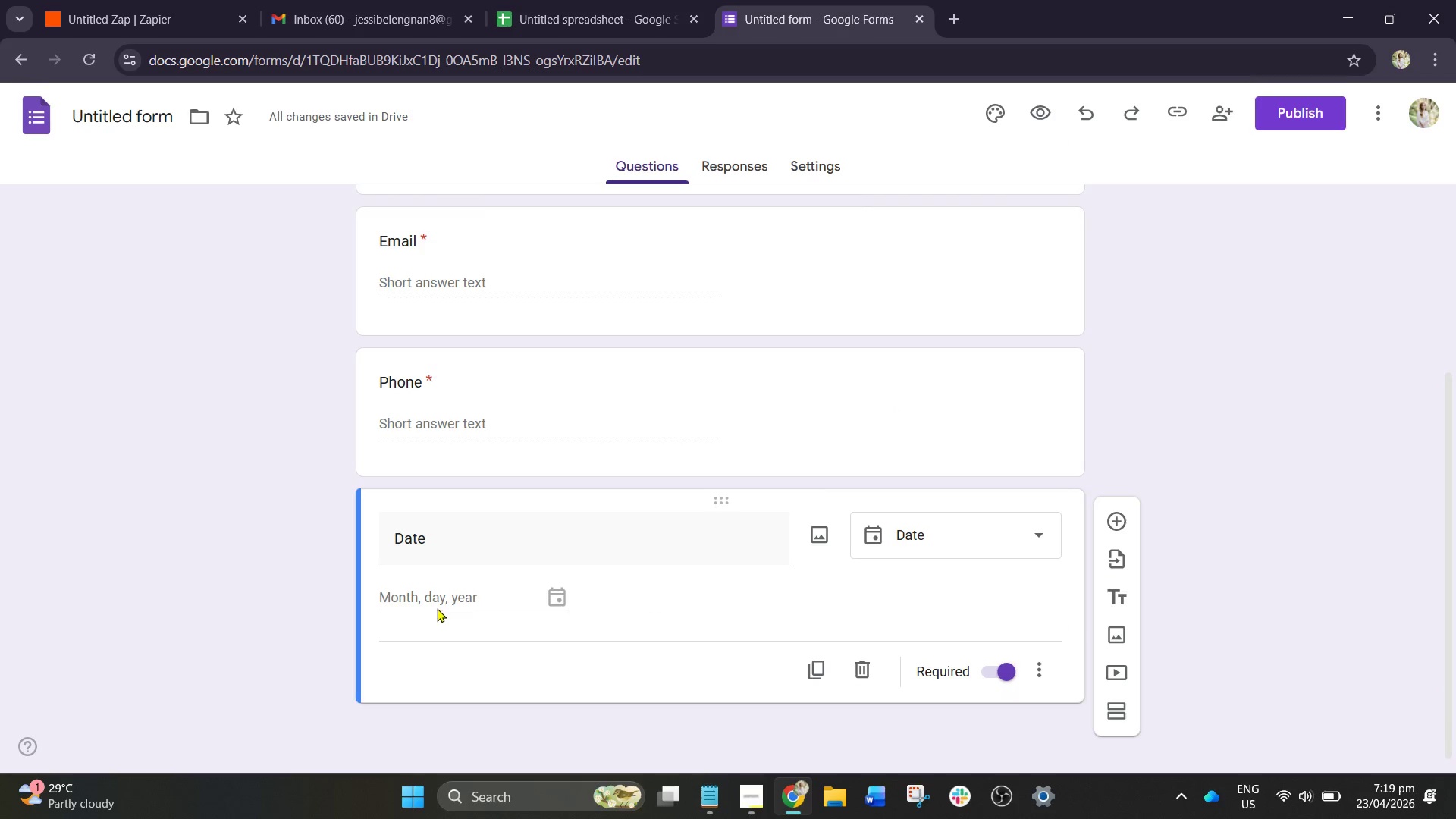 
left_click([551, 599])
 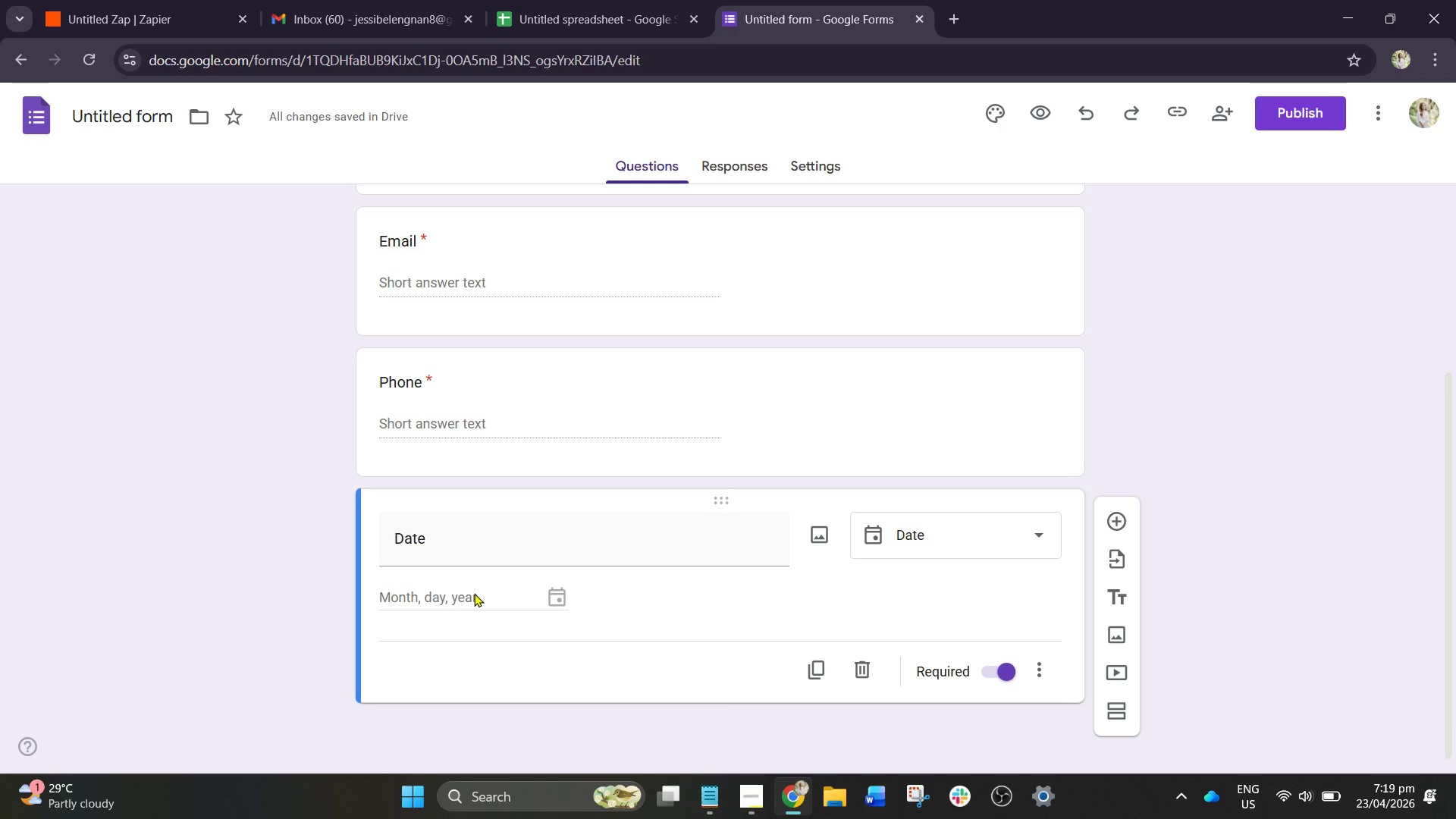 
left_click([474, 593])
 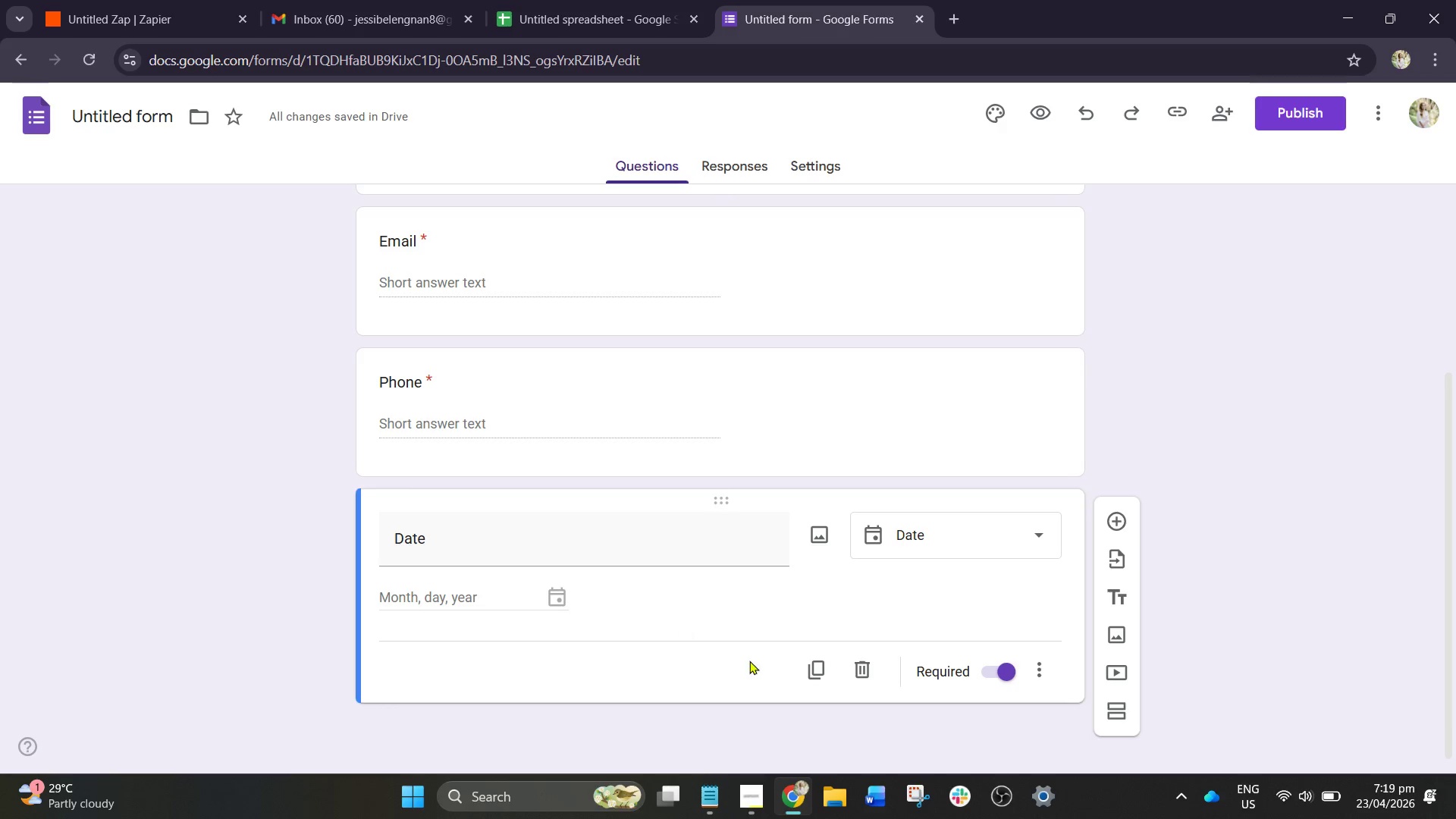 
left_click([819, 667])
 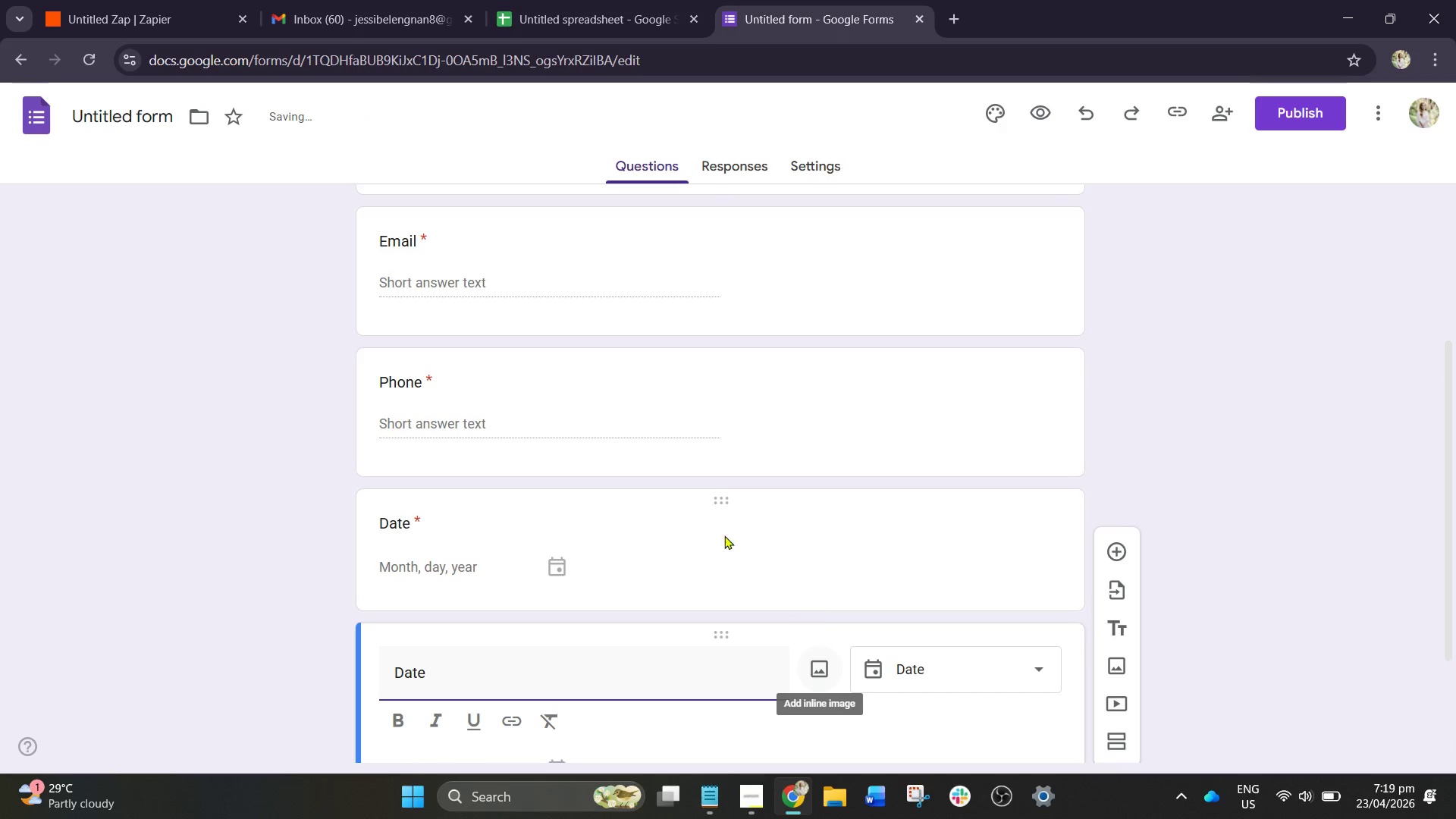 
scroll: coordinate [689, 503], scroll_direction: down, amount: 2.0
 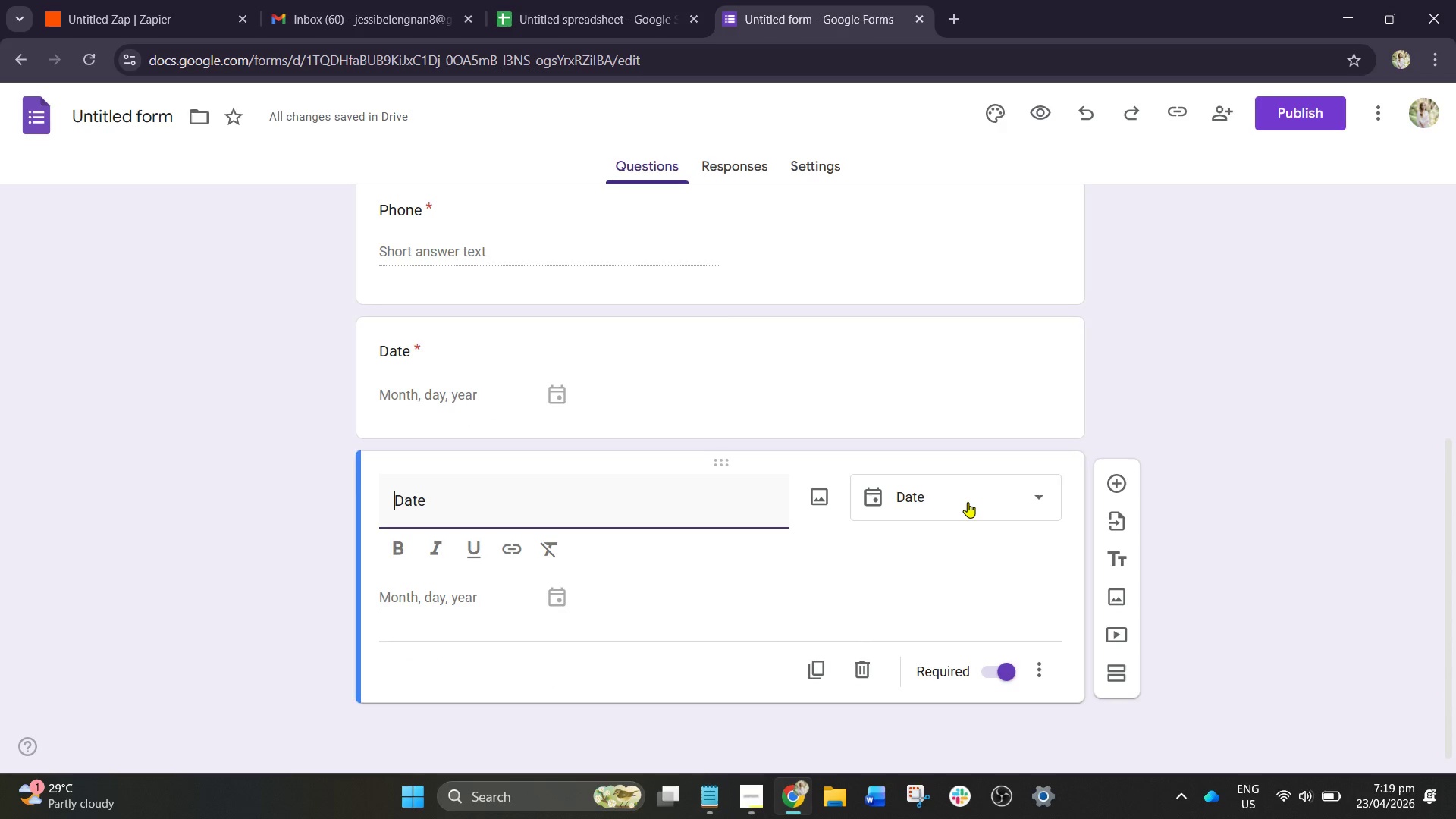 
left_click([968, 502])
 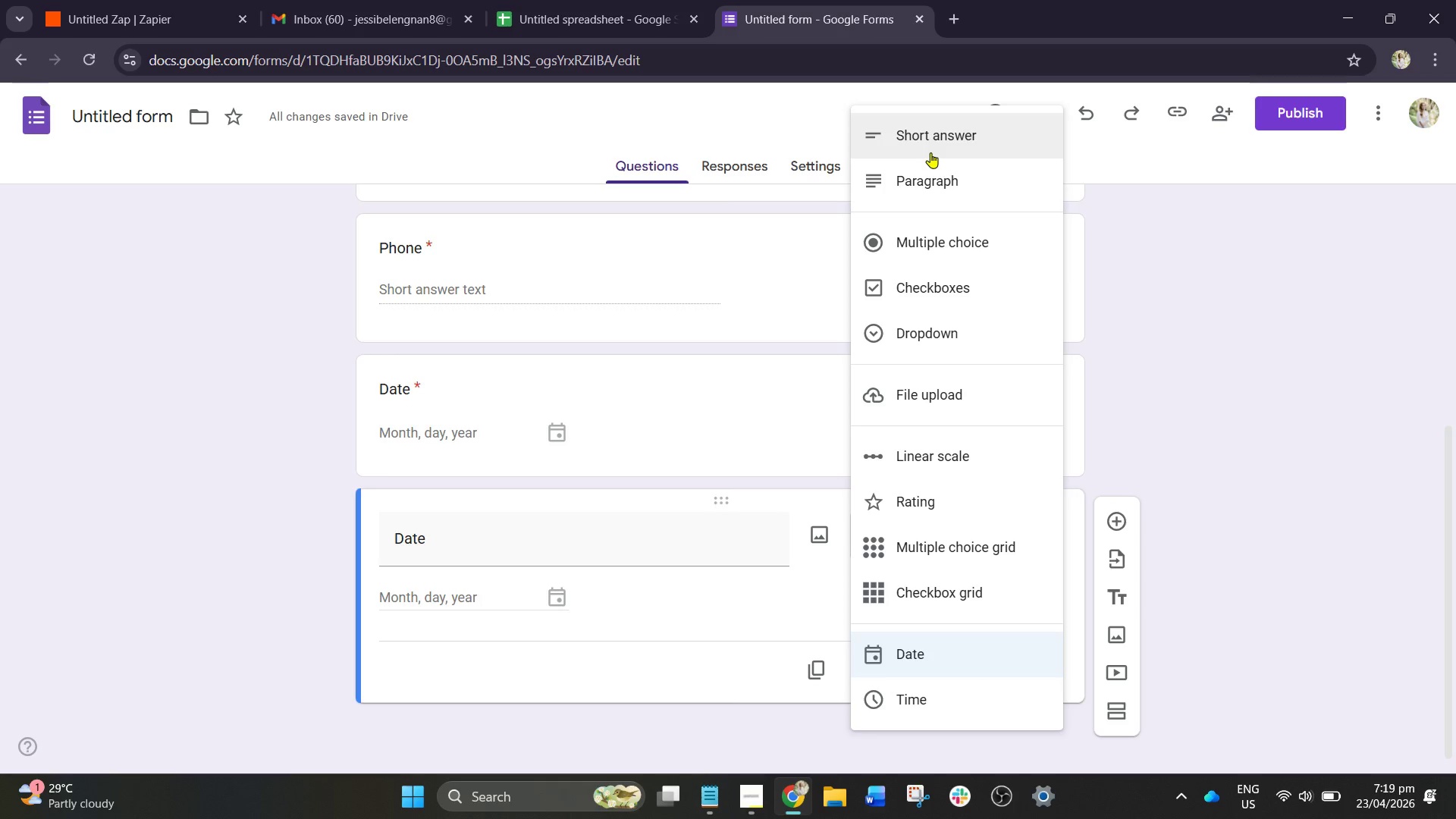 
left_click([930, 152])
 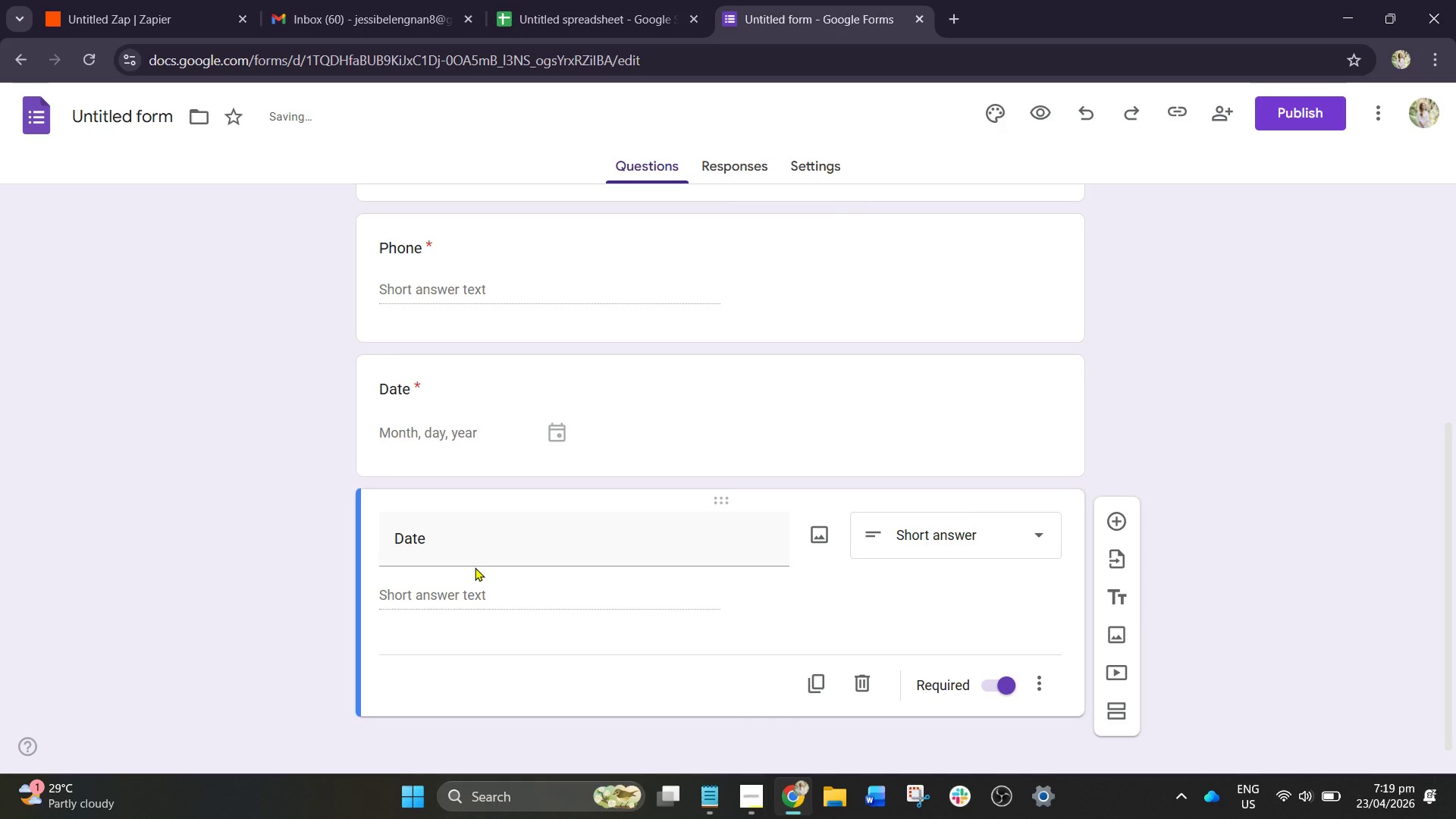 
left_click([479, 554])
 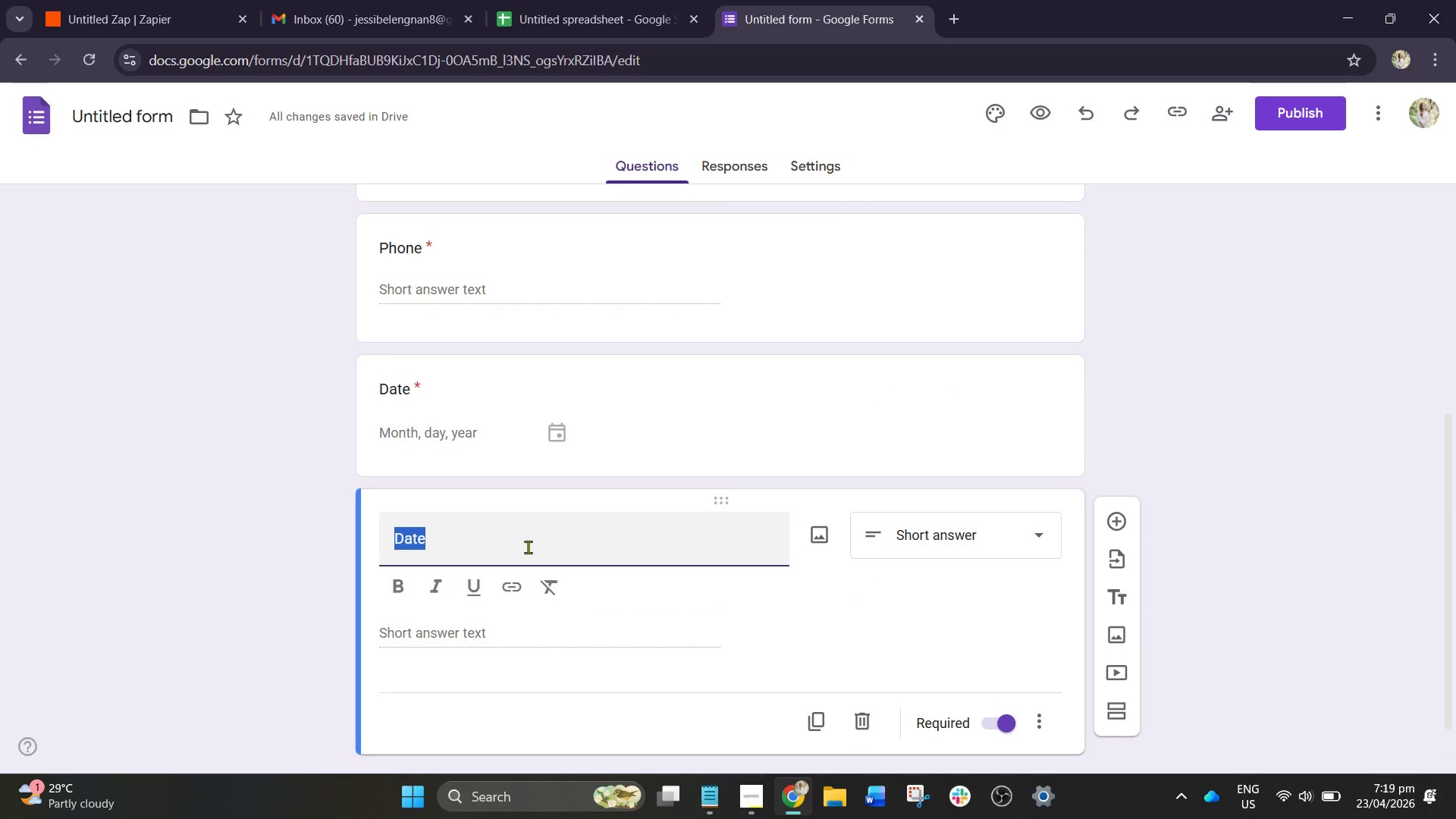 
type(Diet)
 